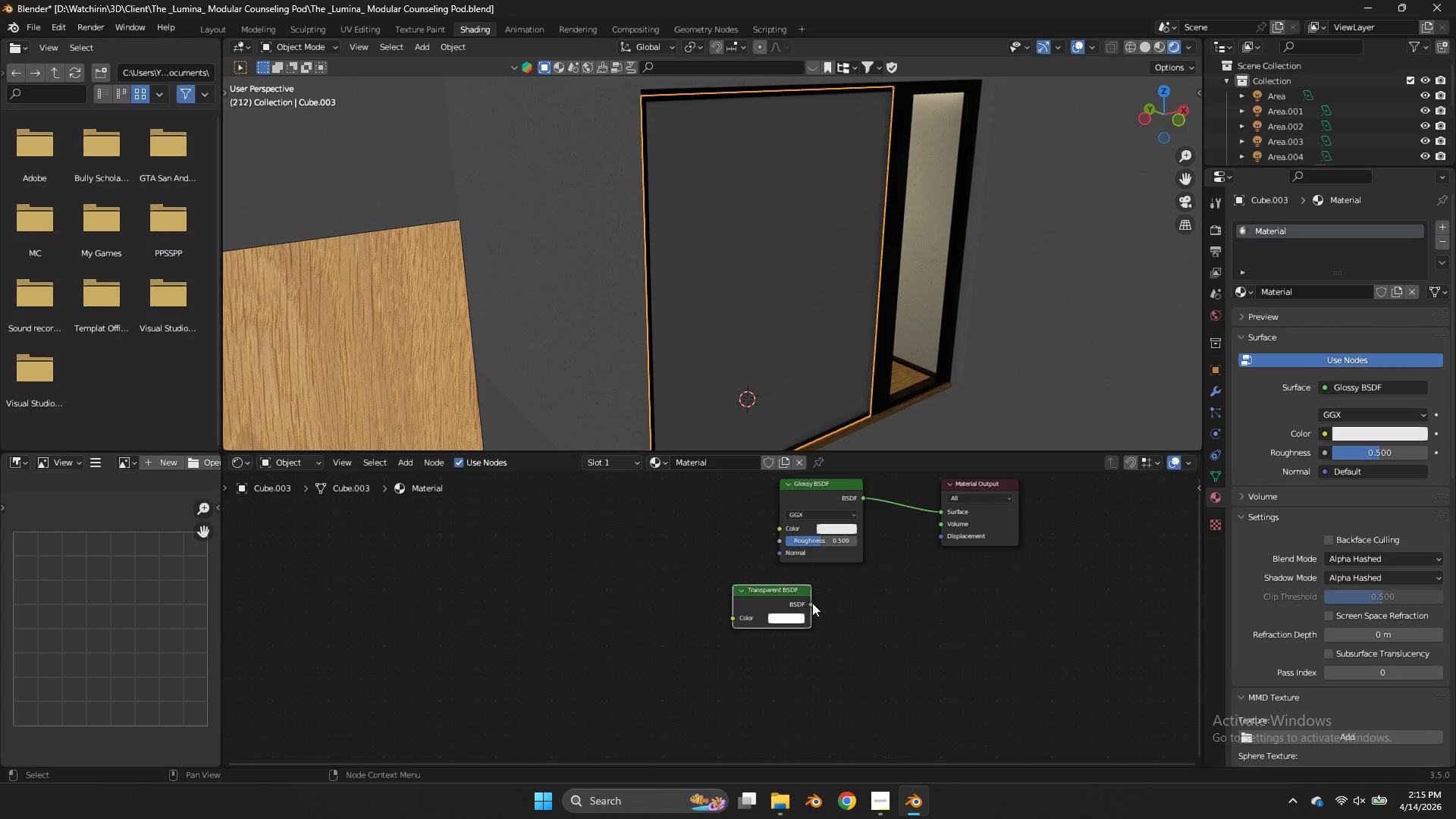 
left_click_drag(start_coordinate=[814, 605], to_coordinate=[922, 526])
 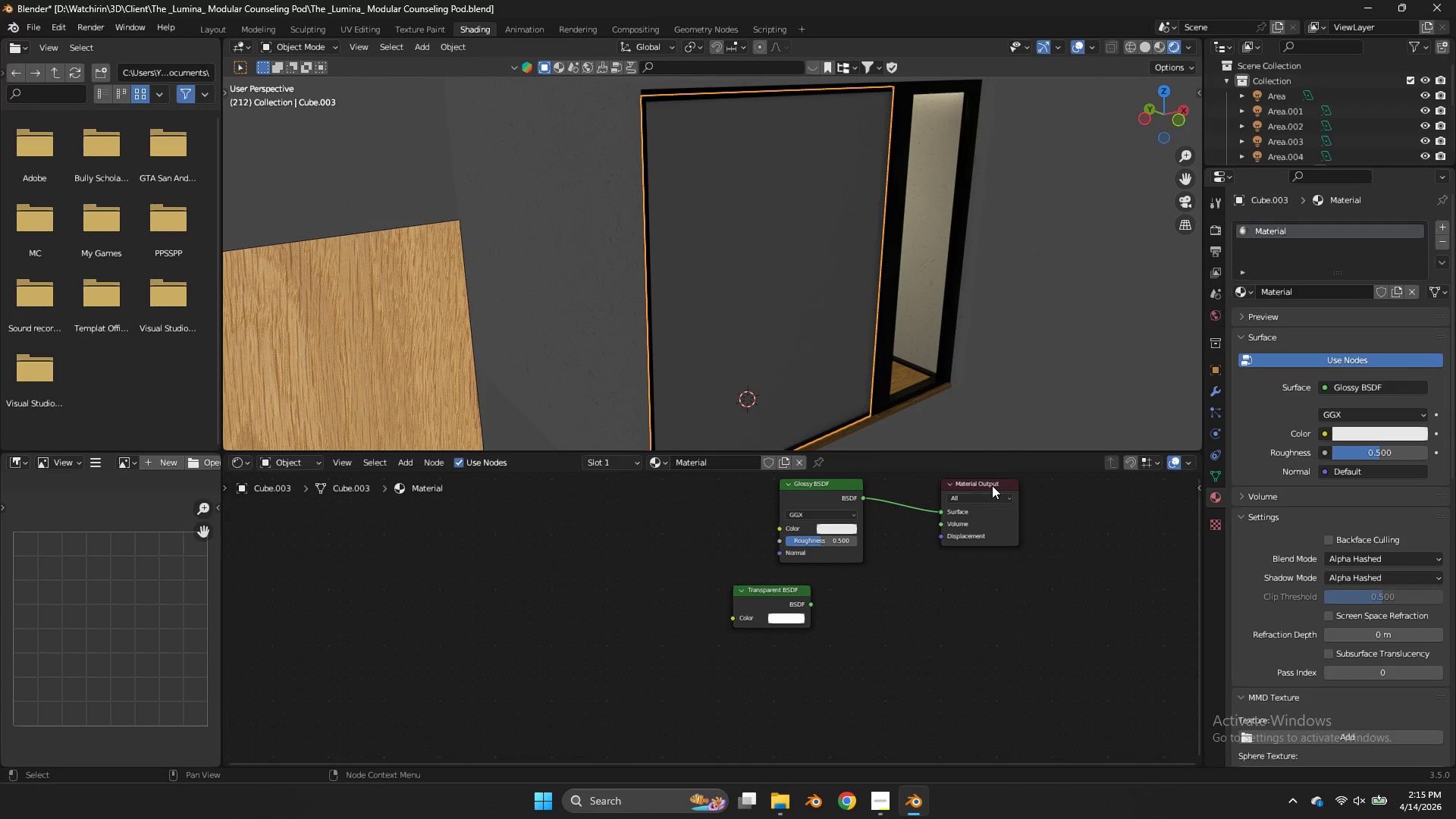 
left_click_drag(start_coordinate=[992, 485], to_coordinate=[1026, 494])
 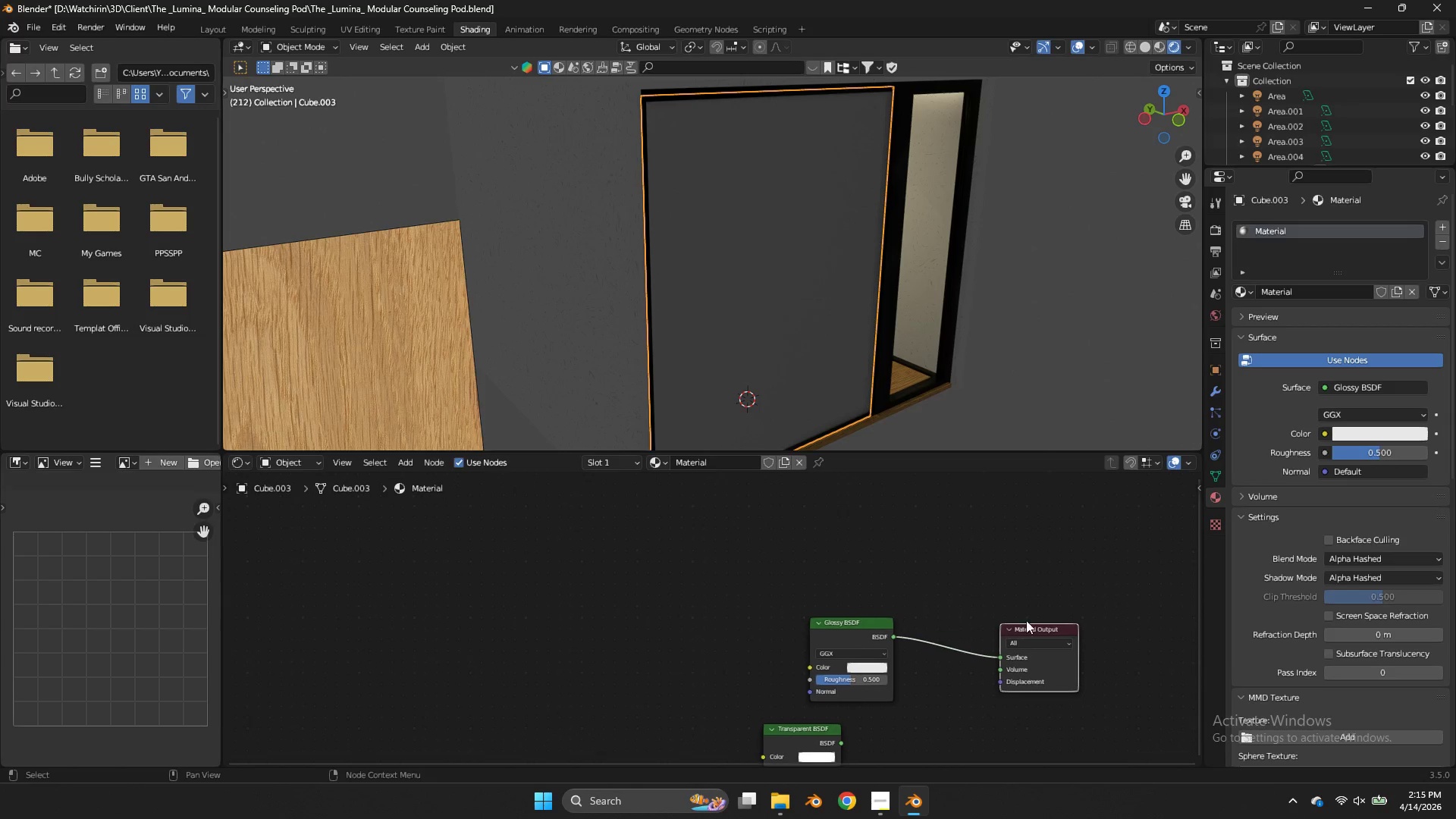 
left_click([825, 544])
 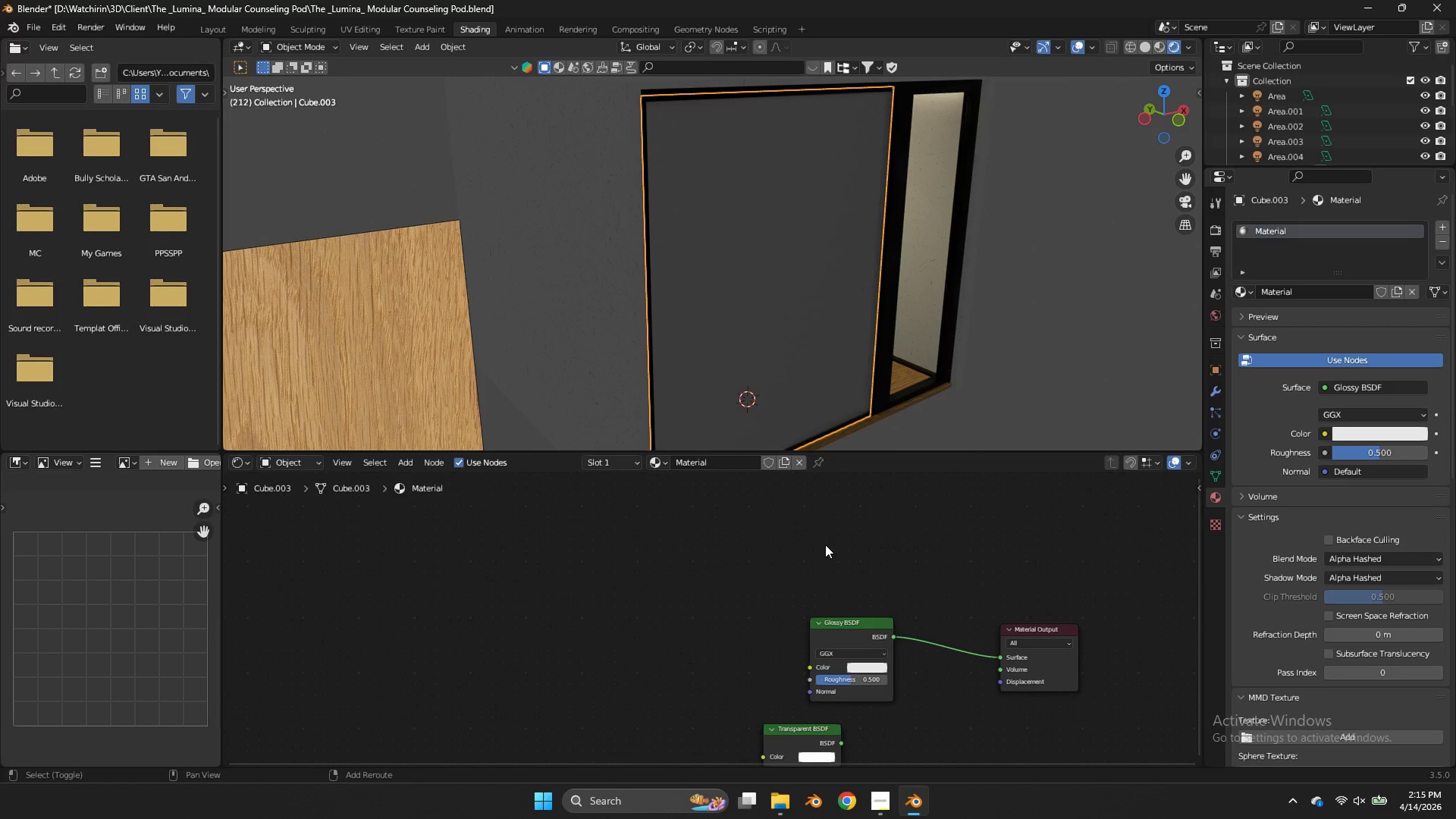 
key(Shift+ShiftLeft)
 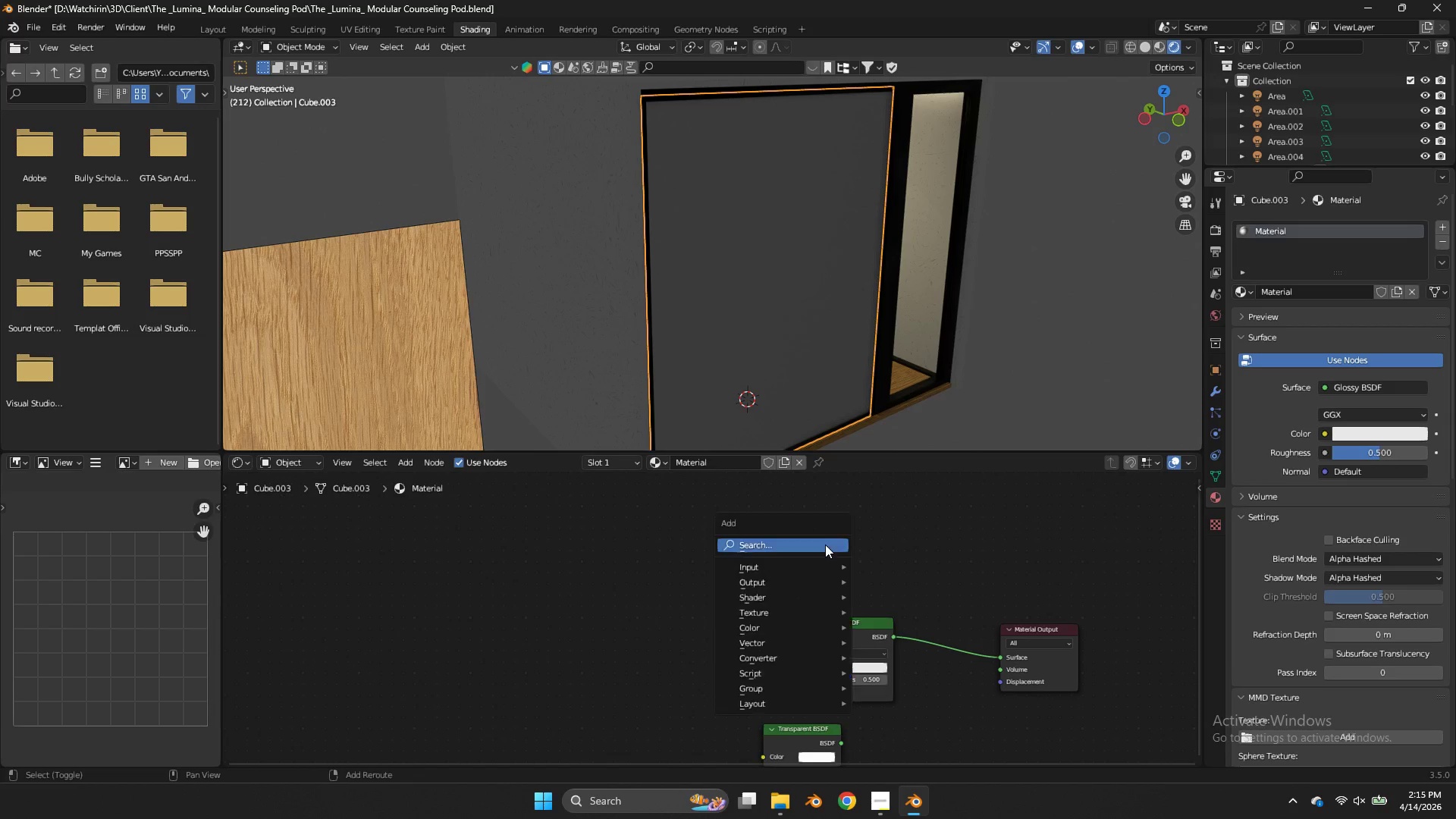 
key(Shift+A)
 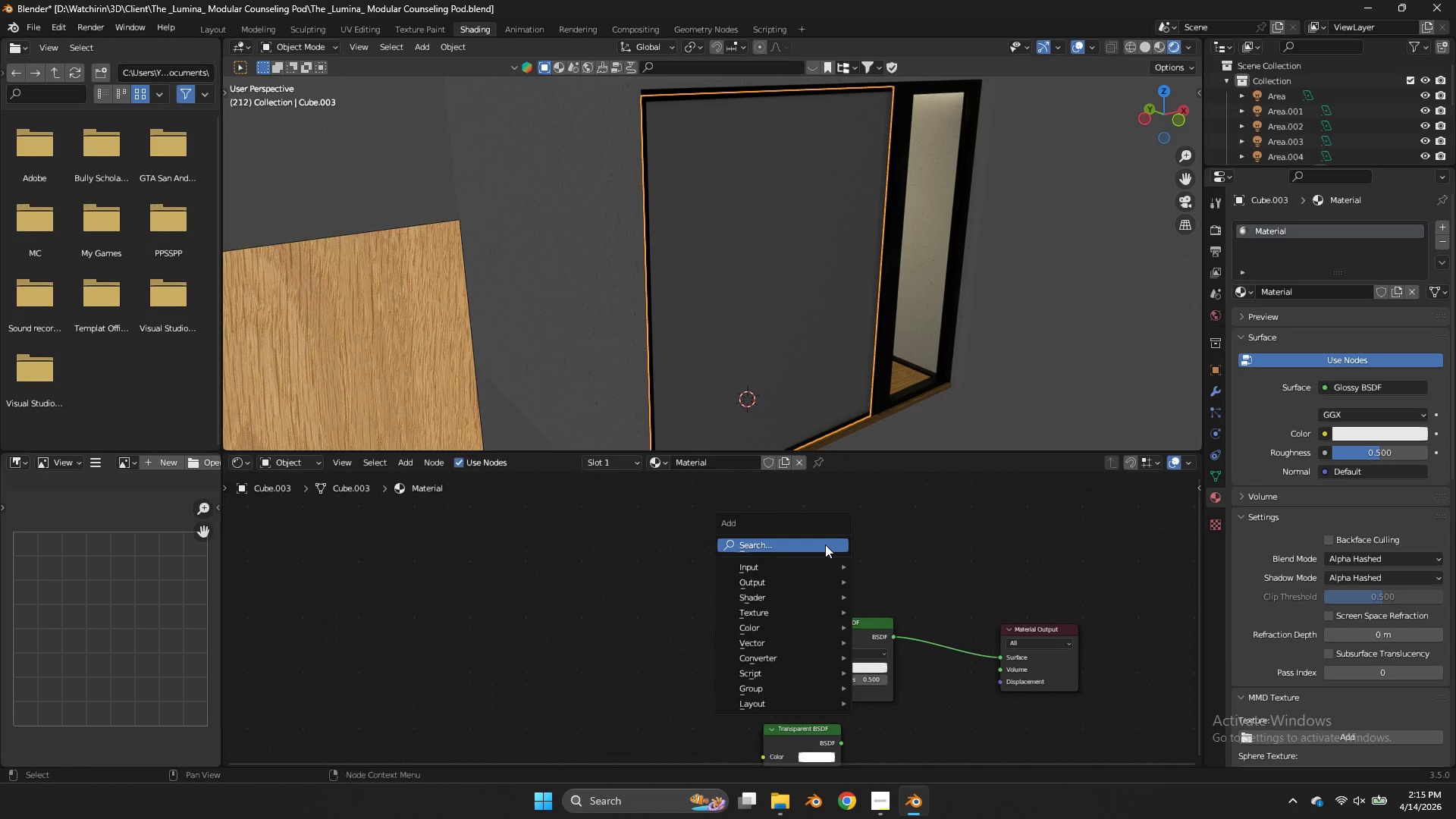 
double_click([825, 544])
 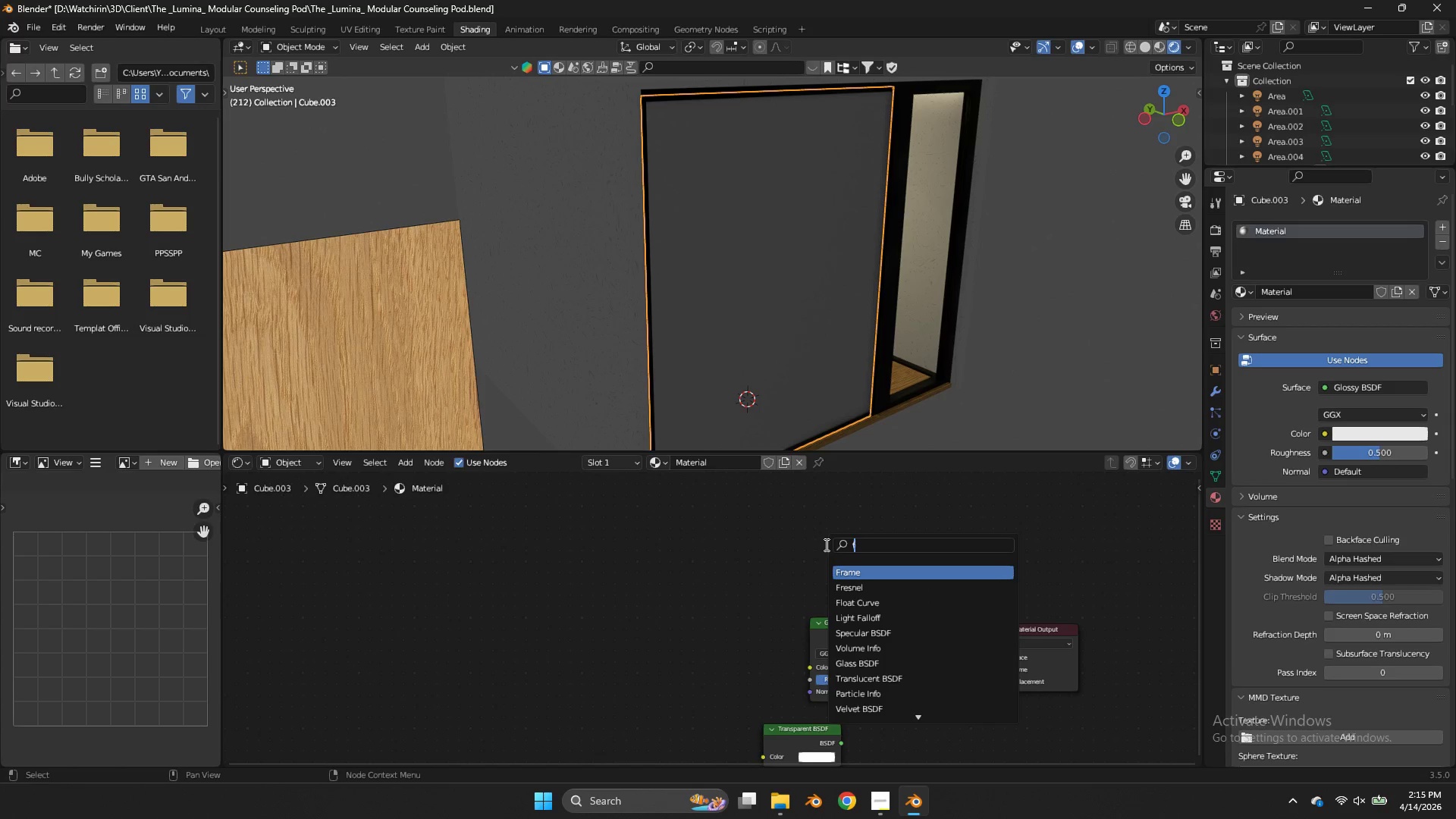 
type(fre)
 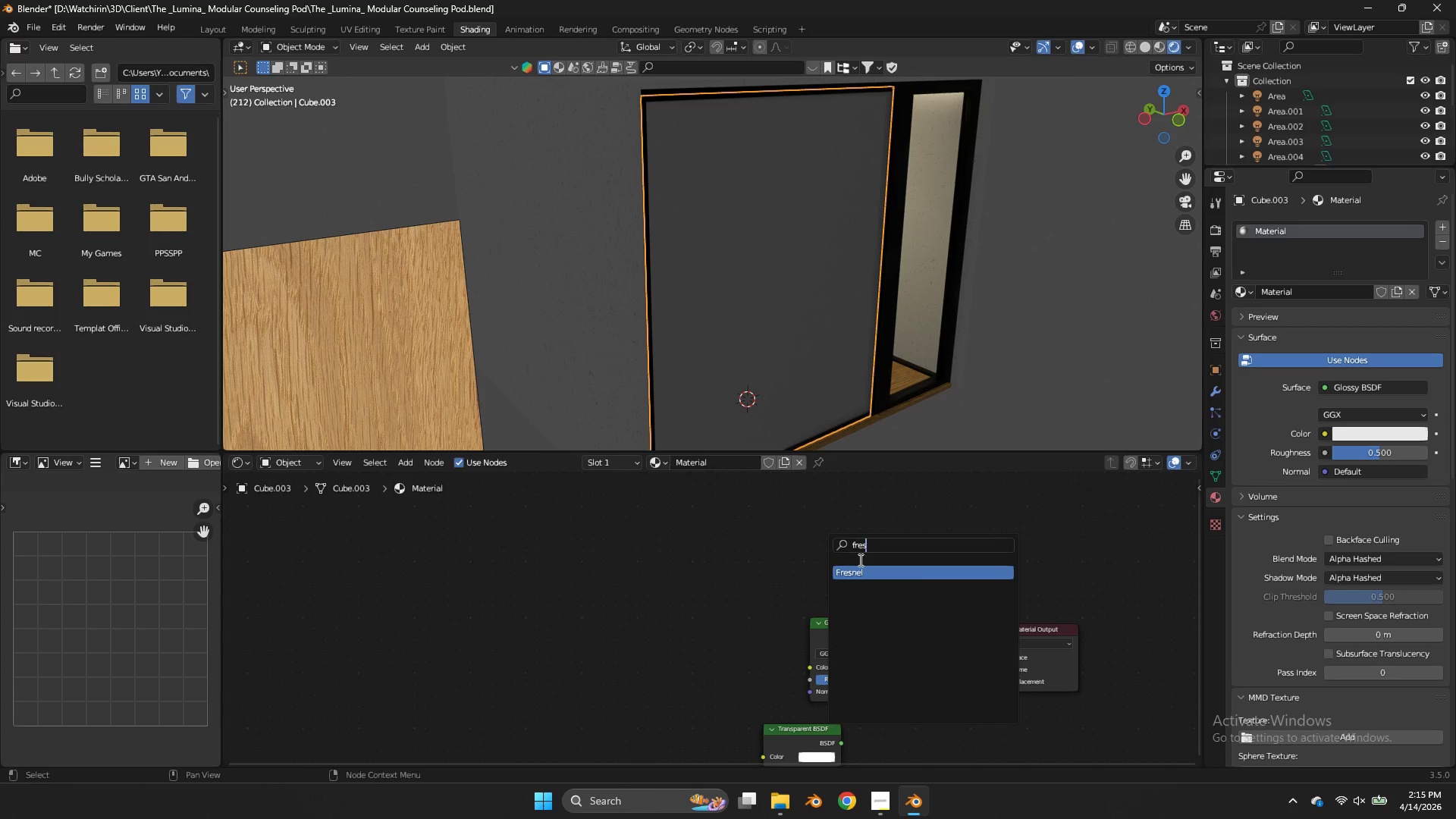 
key(S)
 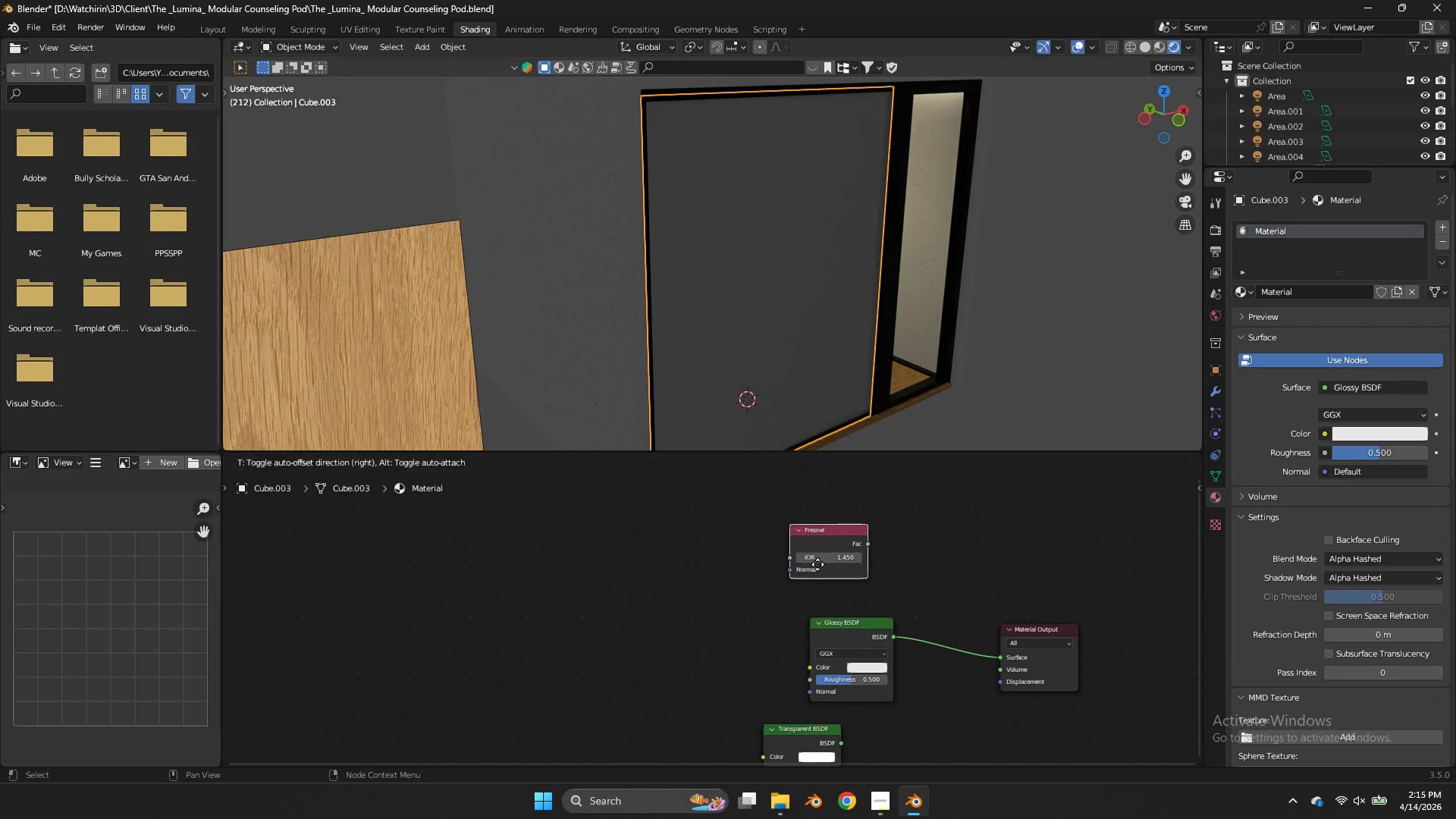 
double_click([802, 568])
 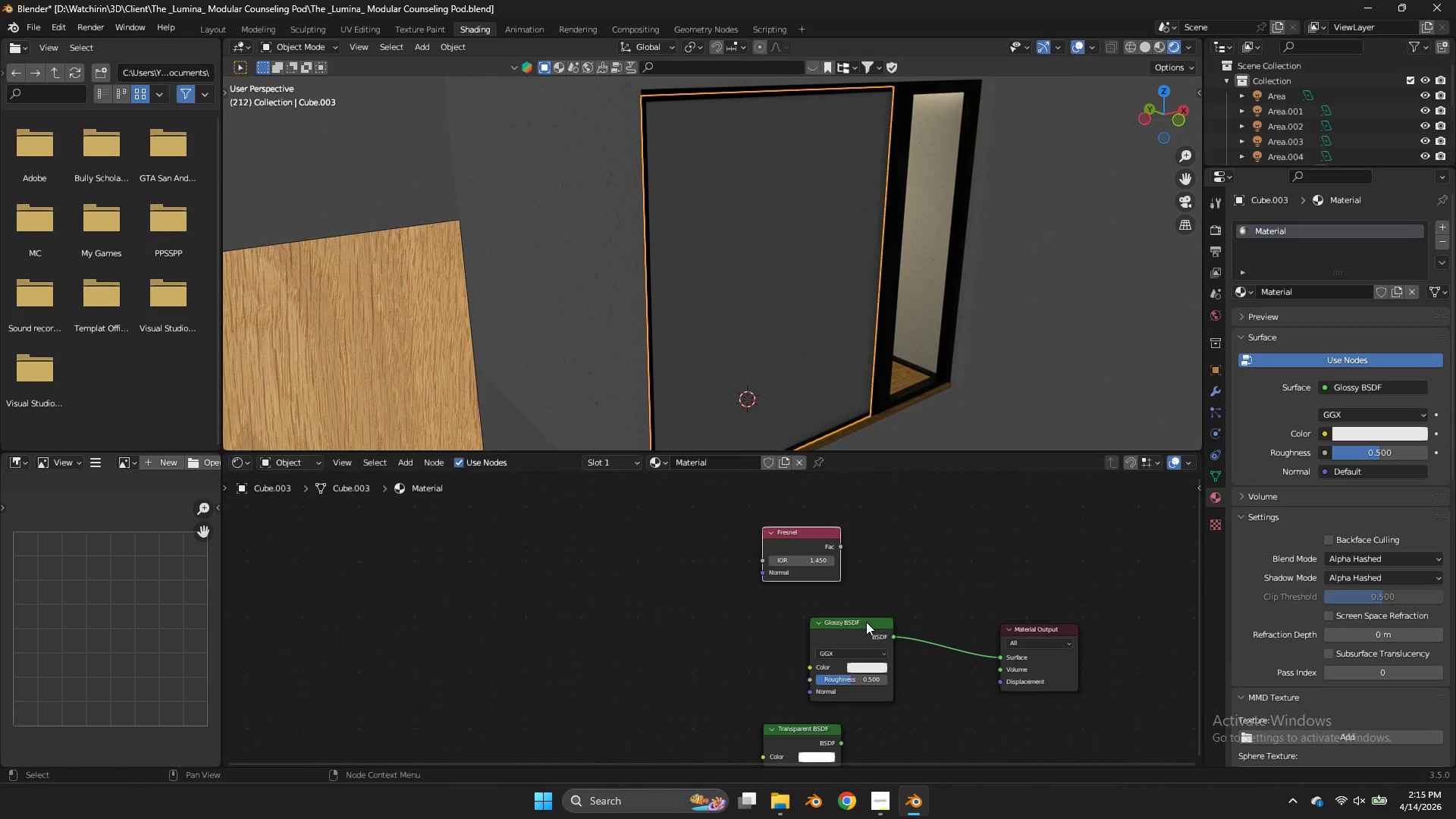 
left_click_drag(start_coordinate=[866, 622], to_coordinate=[808, 620])
 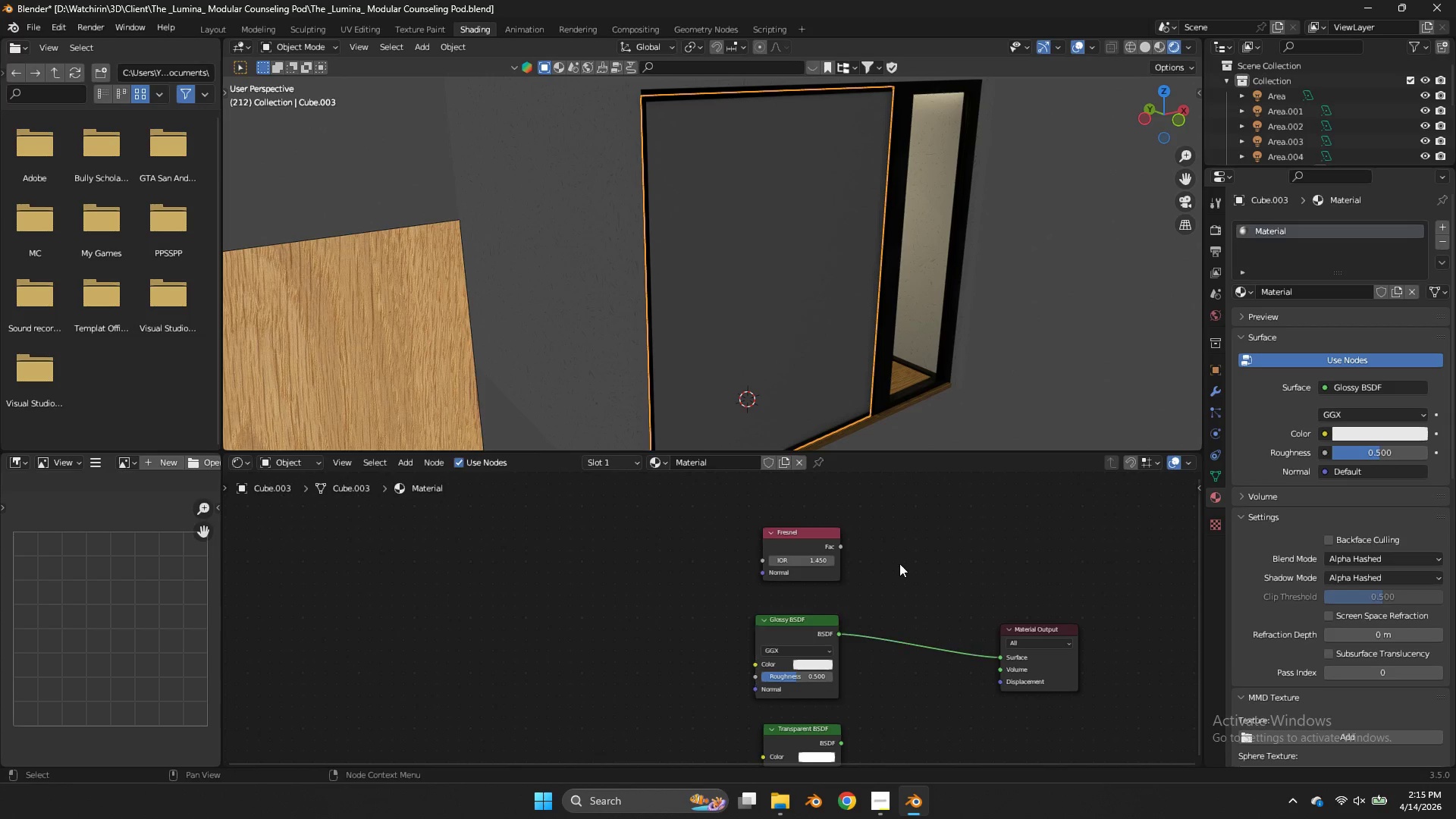 
left_click([899, 563])
 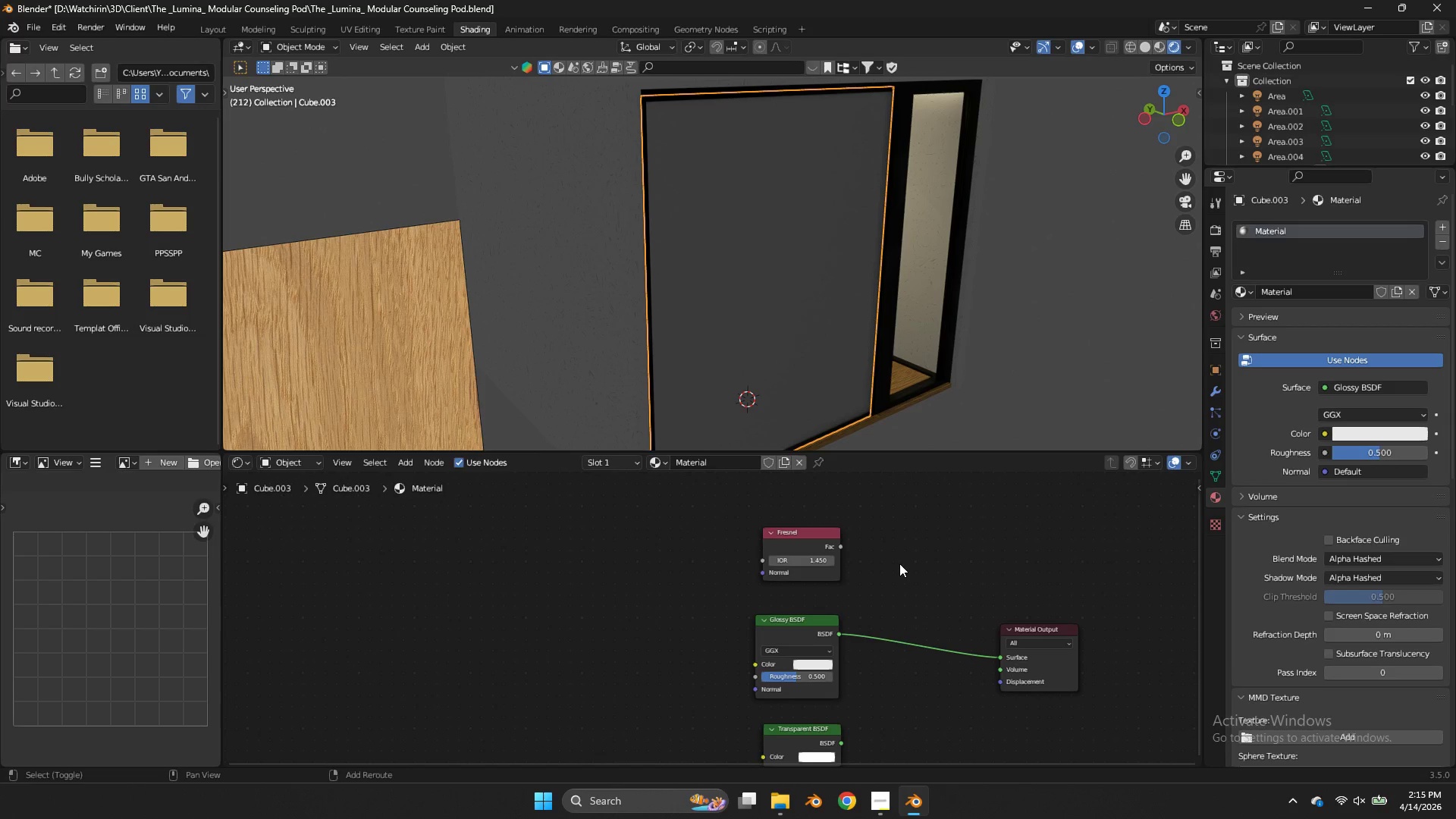 
key(Shift+A)
 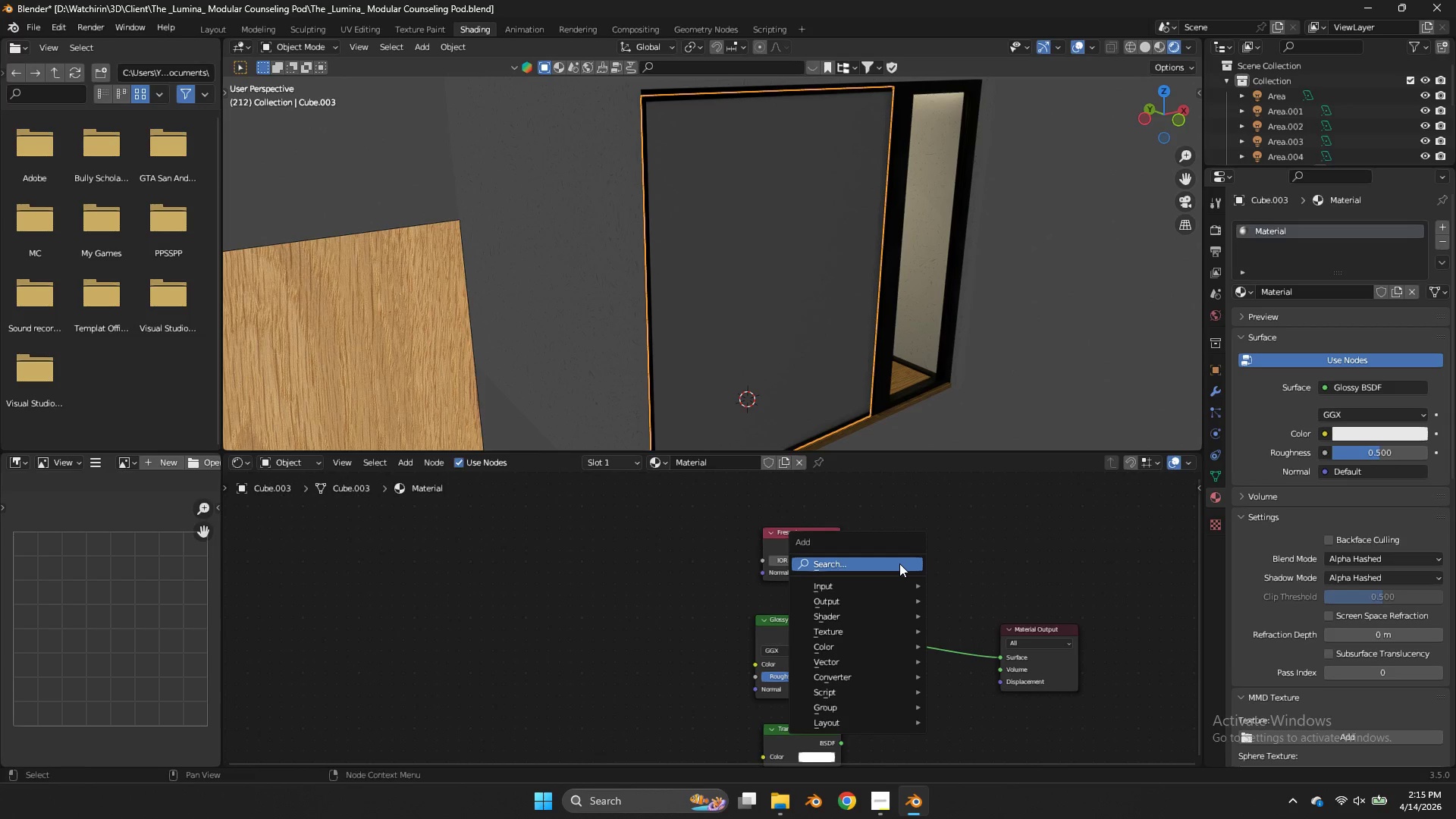 
left_click([899, 563])
 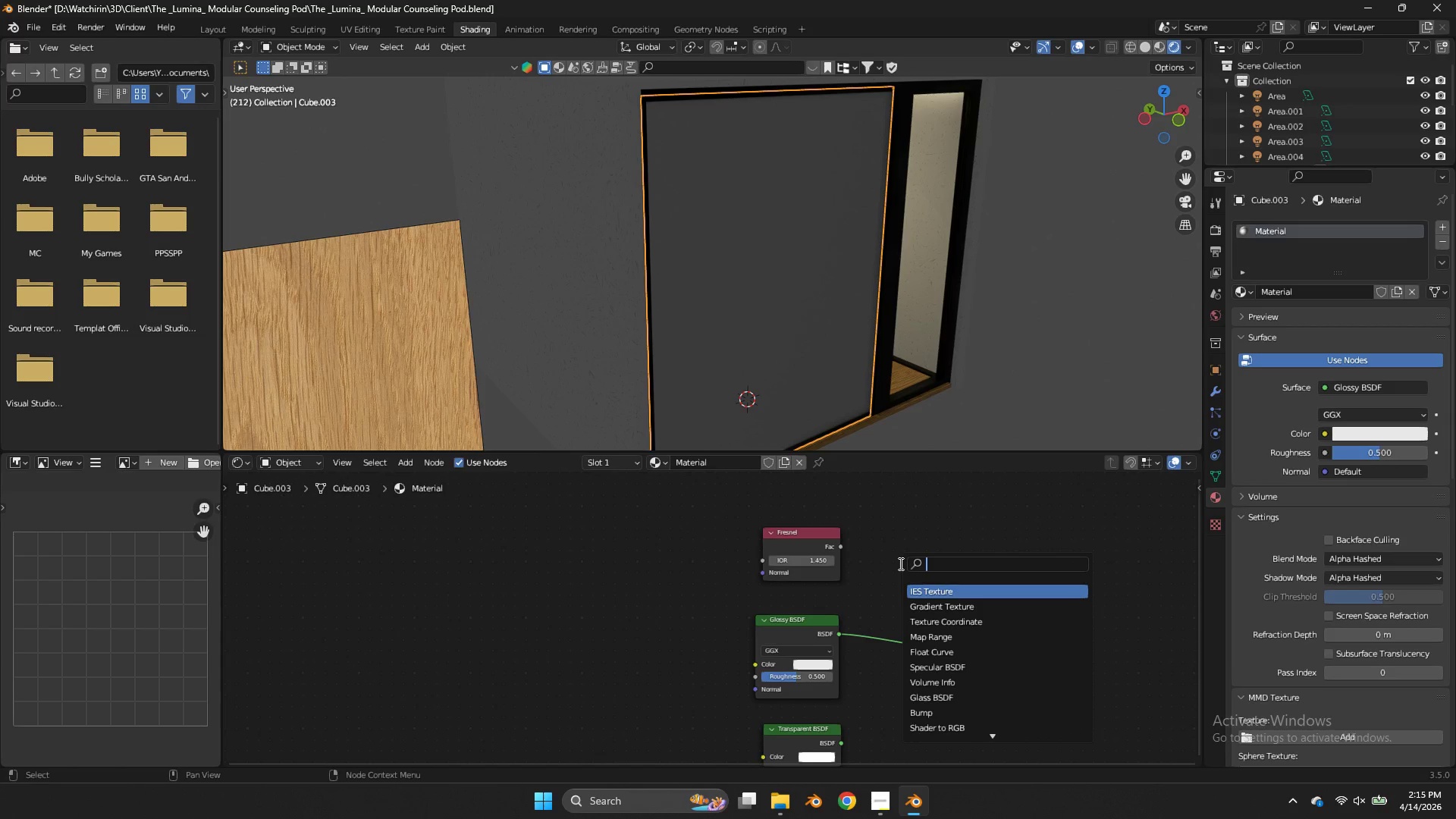 
type(mix)
 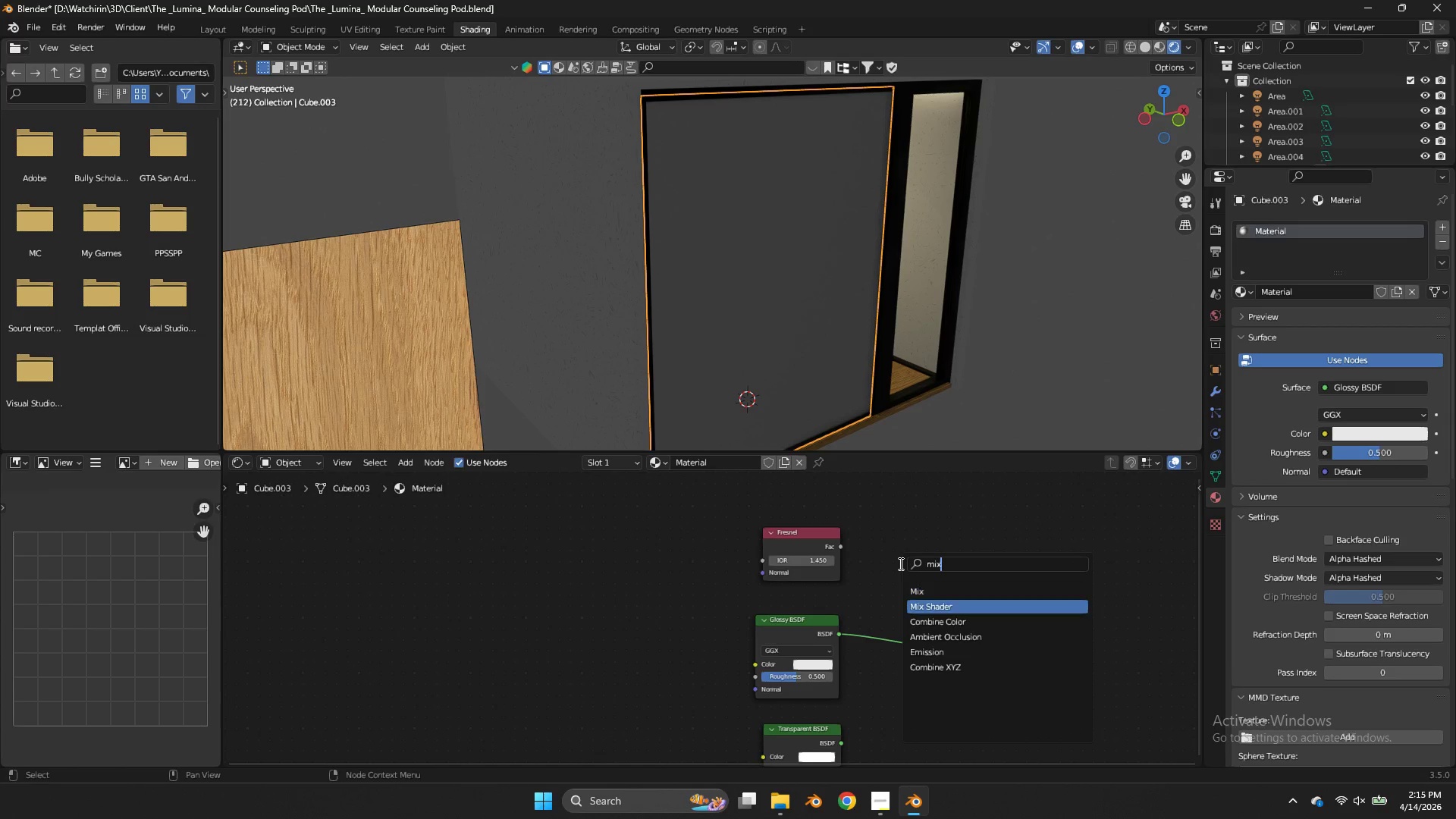 
key(ArrowDown)
 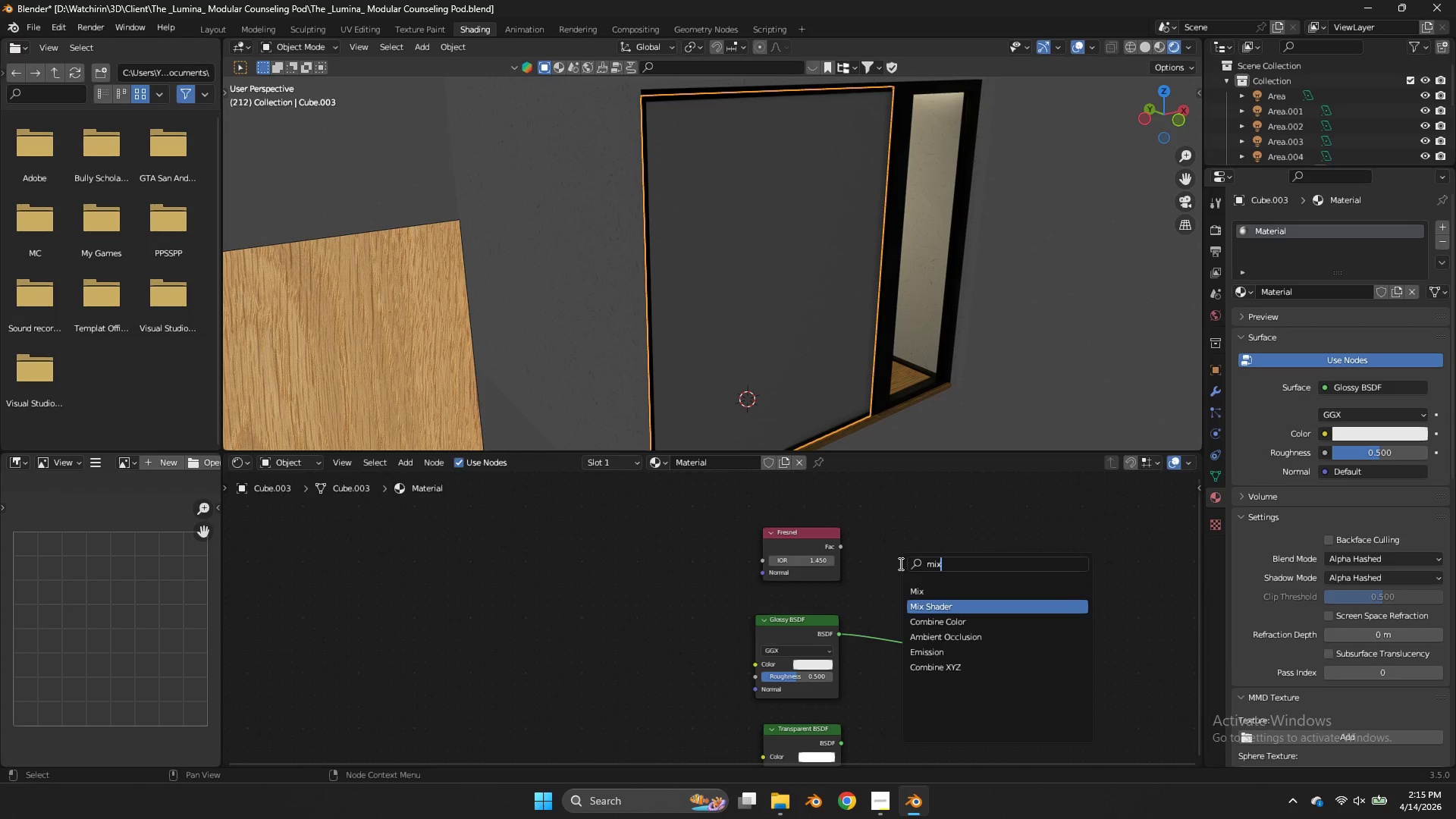 
key(Enter)
 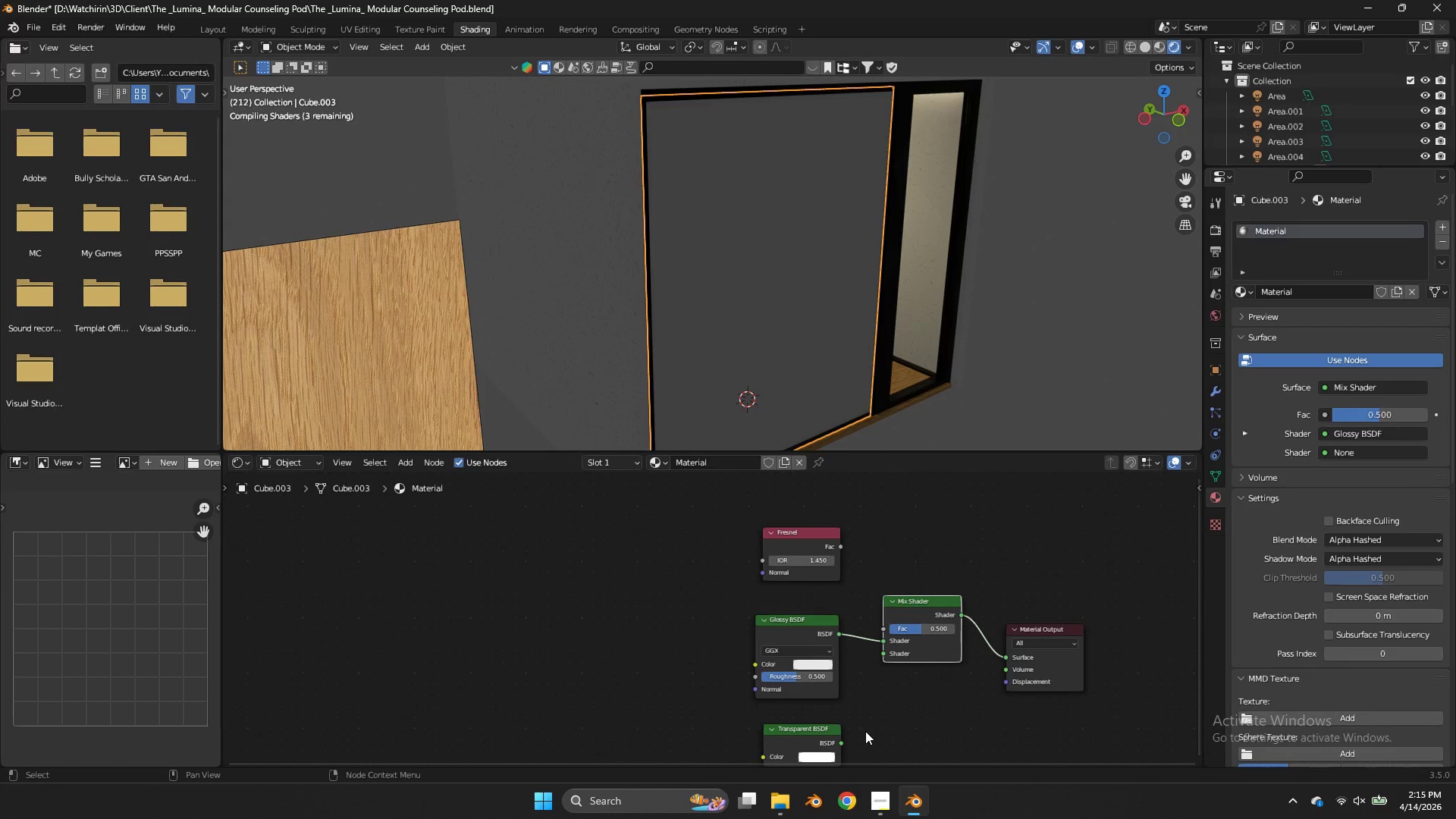 
left_click_drag(start_coordinate=[839, 745], to_coordinate=[880, 651])
 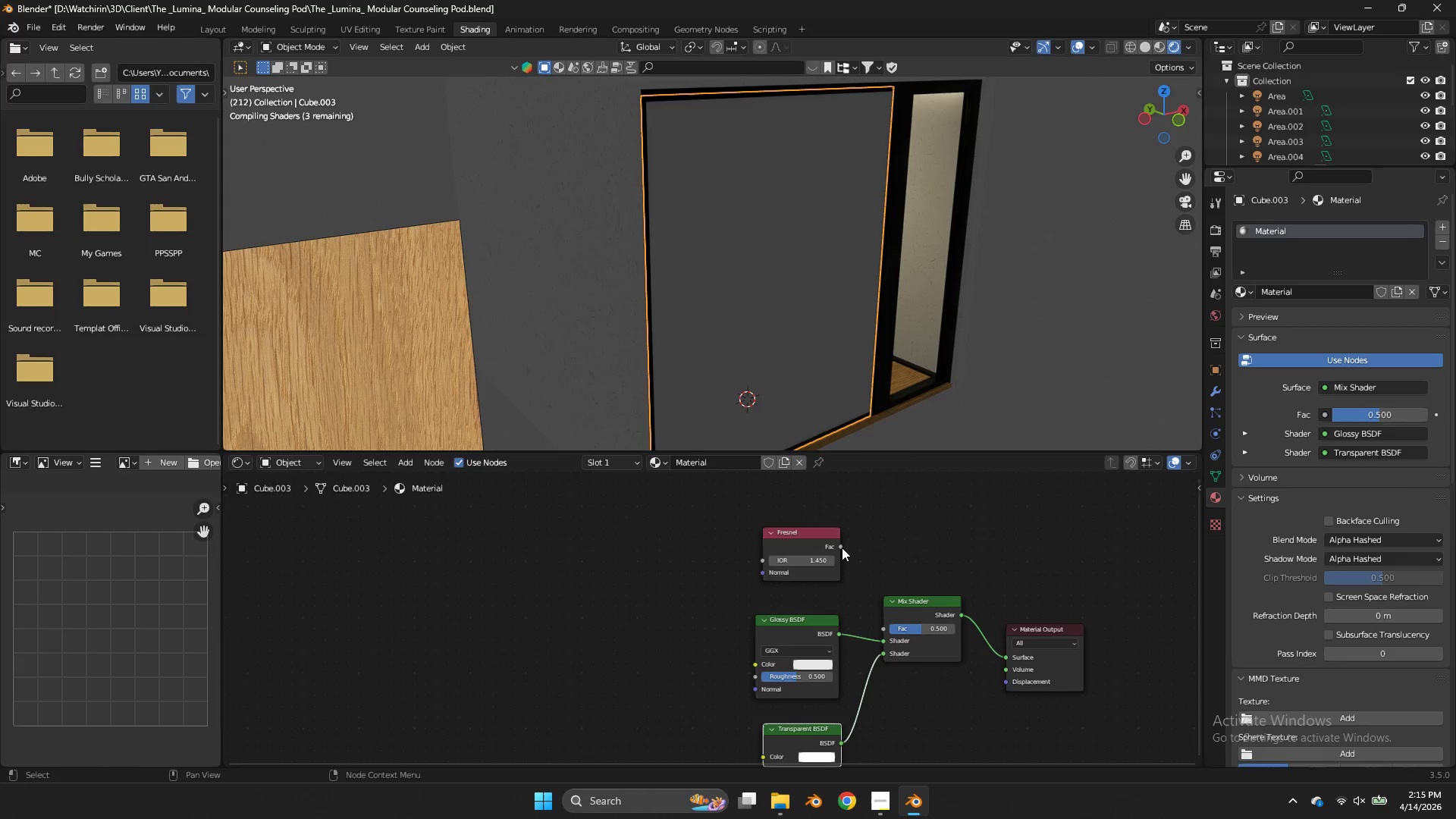 
left_click_drag(start_coordinate=[841, 547], to_coordinate=[884, 623])
 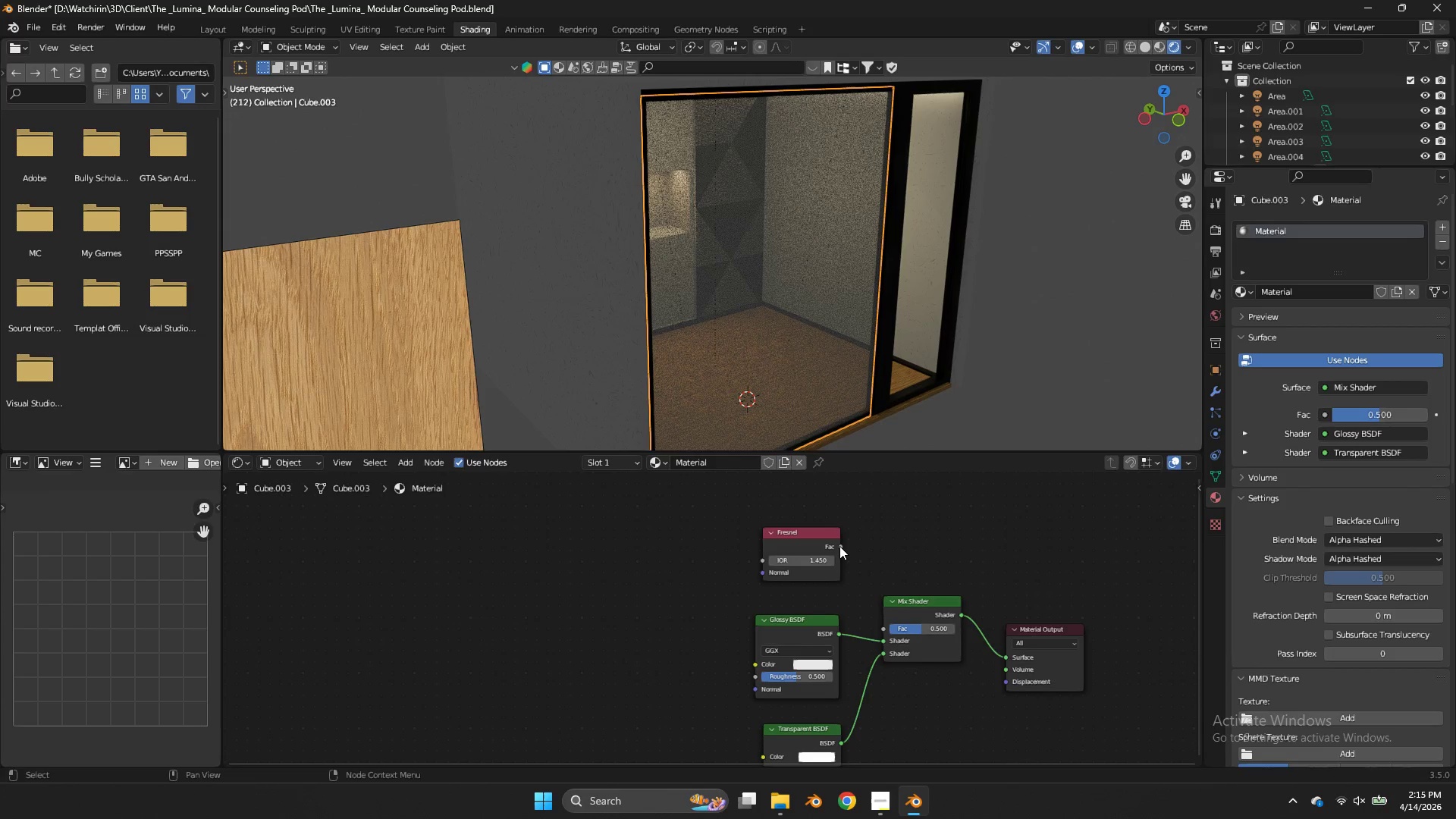 
left_click_drag(start_coordinate=[842, 545], to_coordinate=[886, 632])
 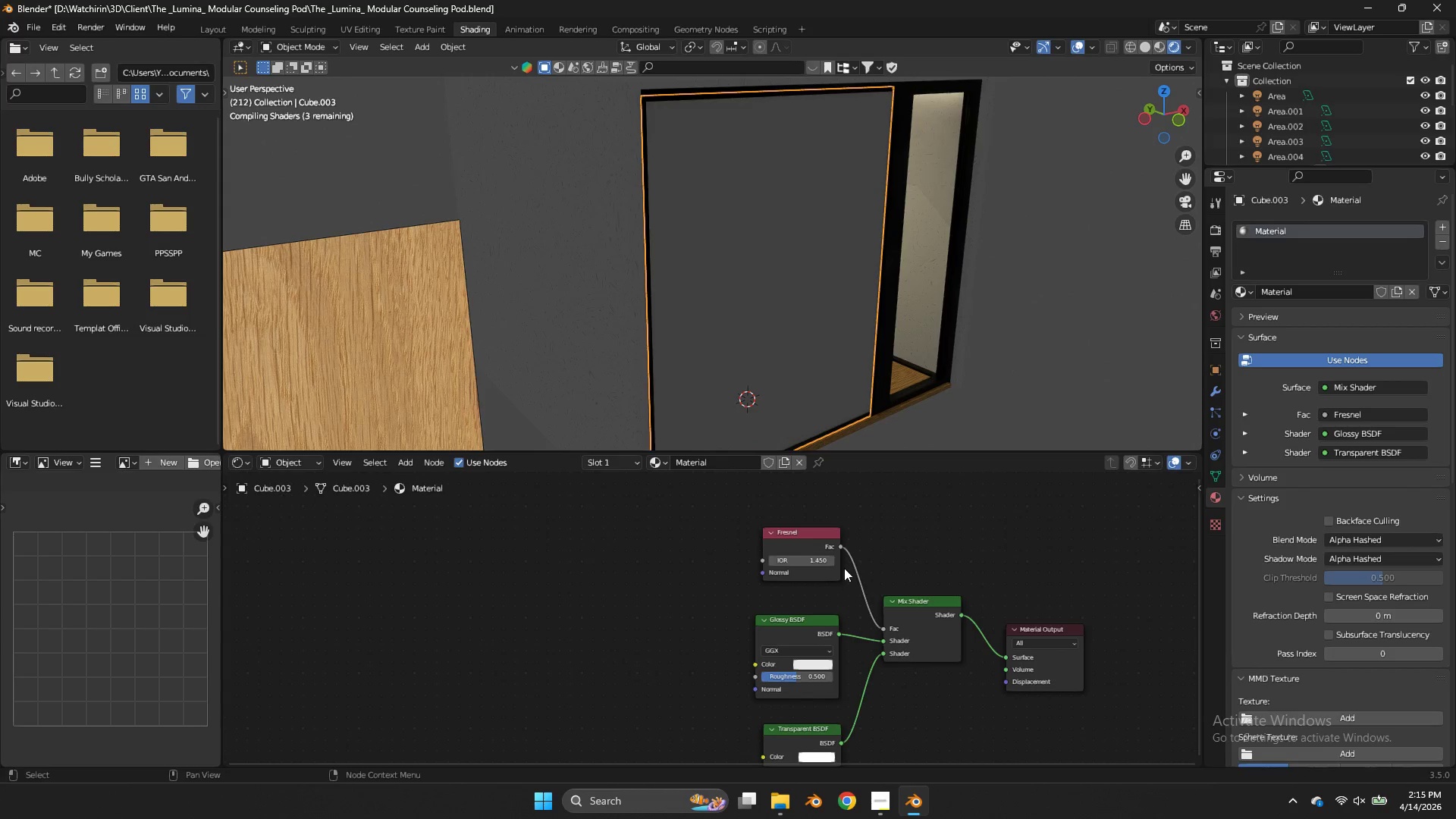 
scroll: coordinate [845, 562], scroll_direction: up, amount: 5.0
 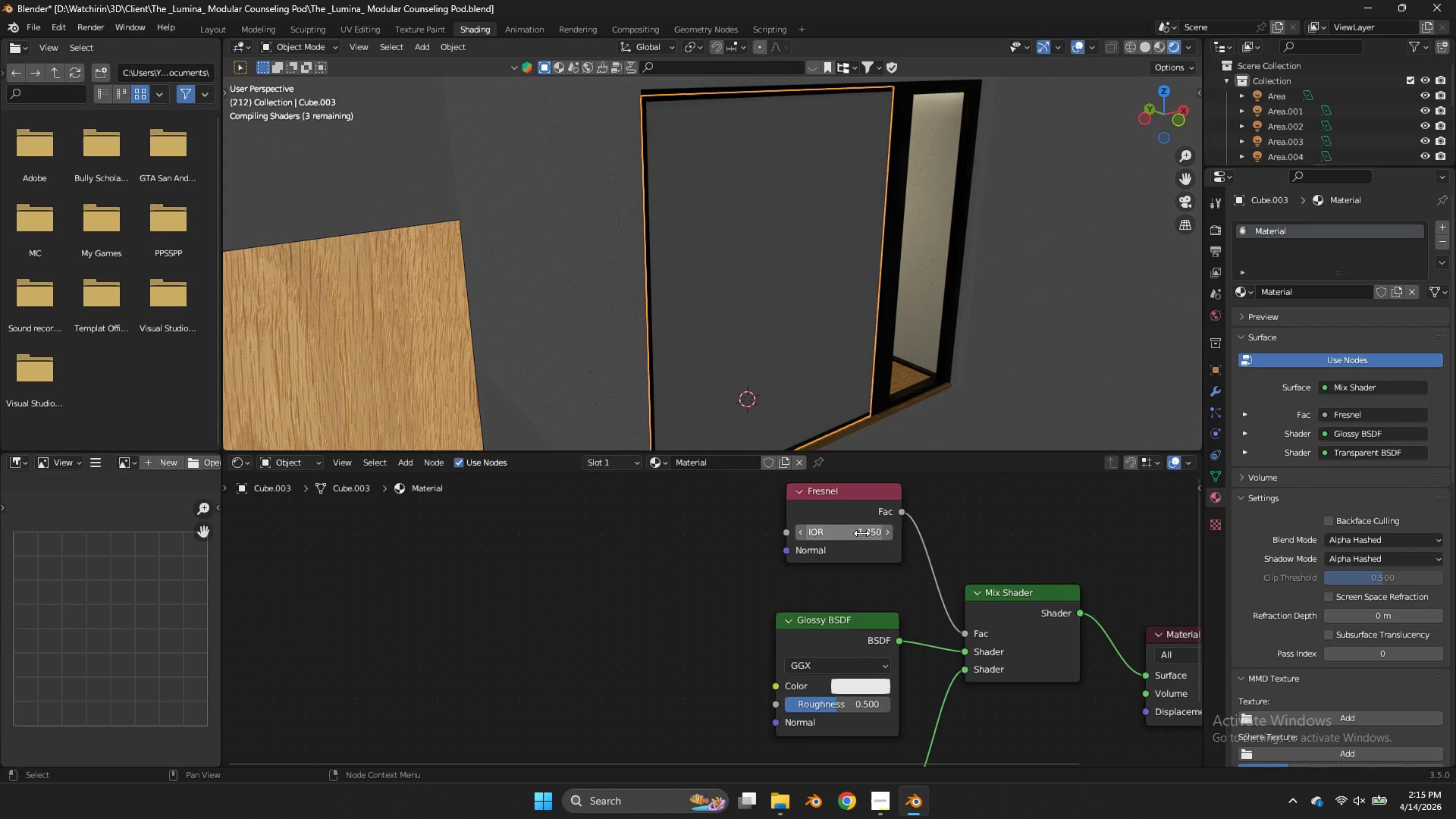 
left_click_drag(start_coordinate=[861, 533], to_coordinate=[907, 341])
 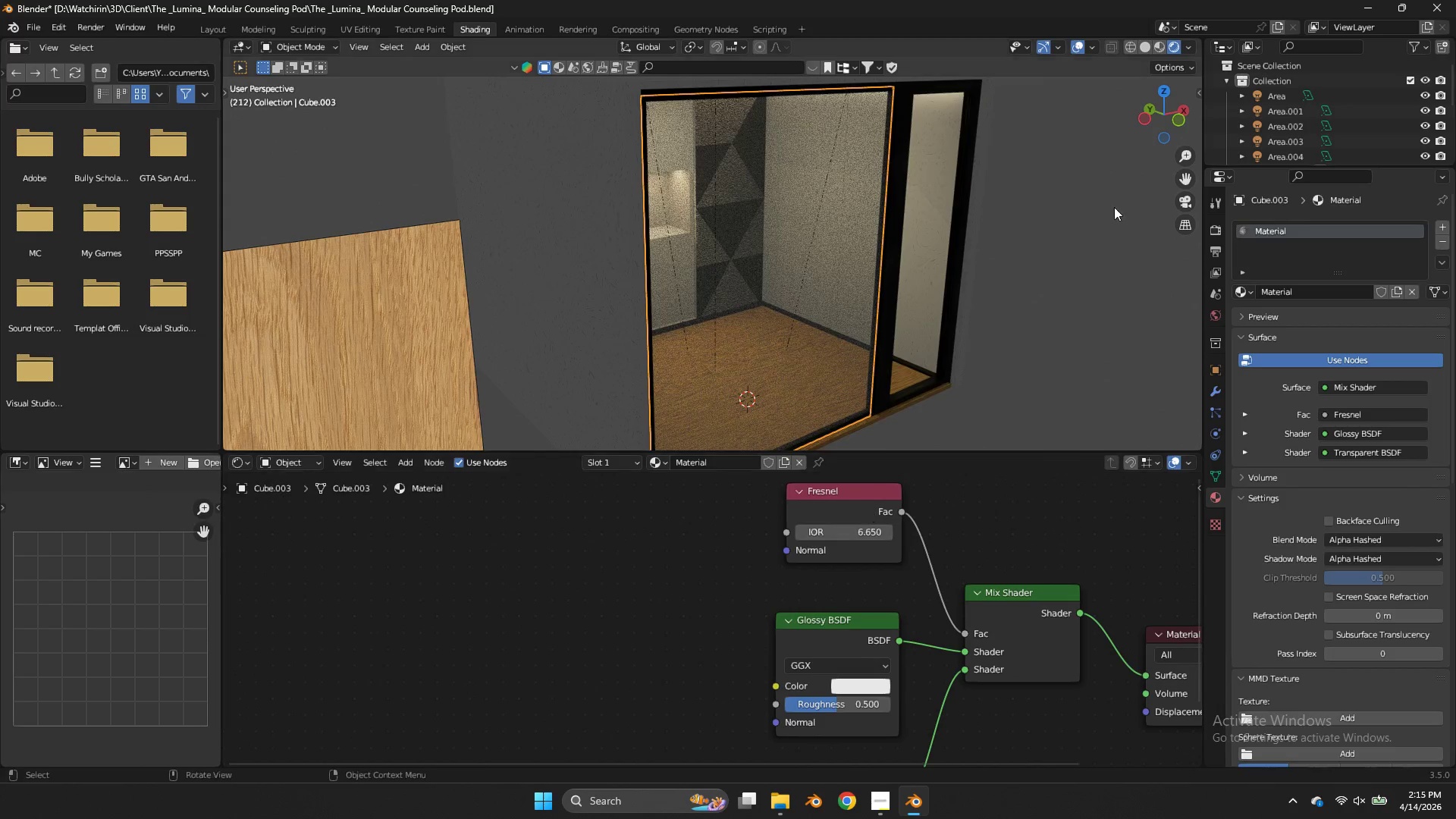 
left_click([1125, 194])
 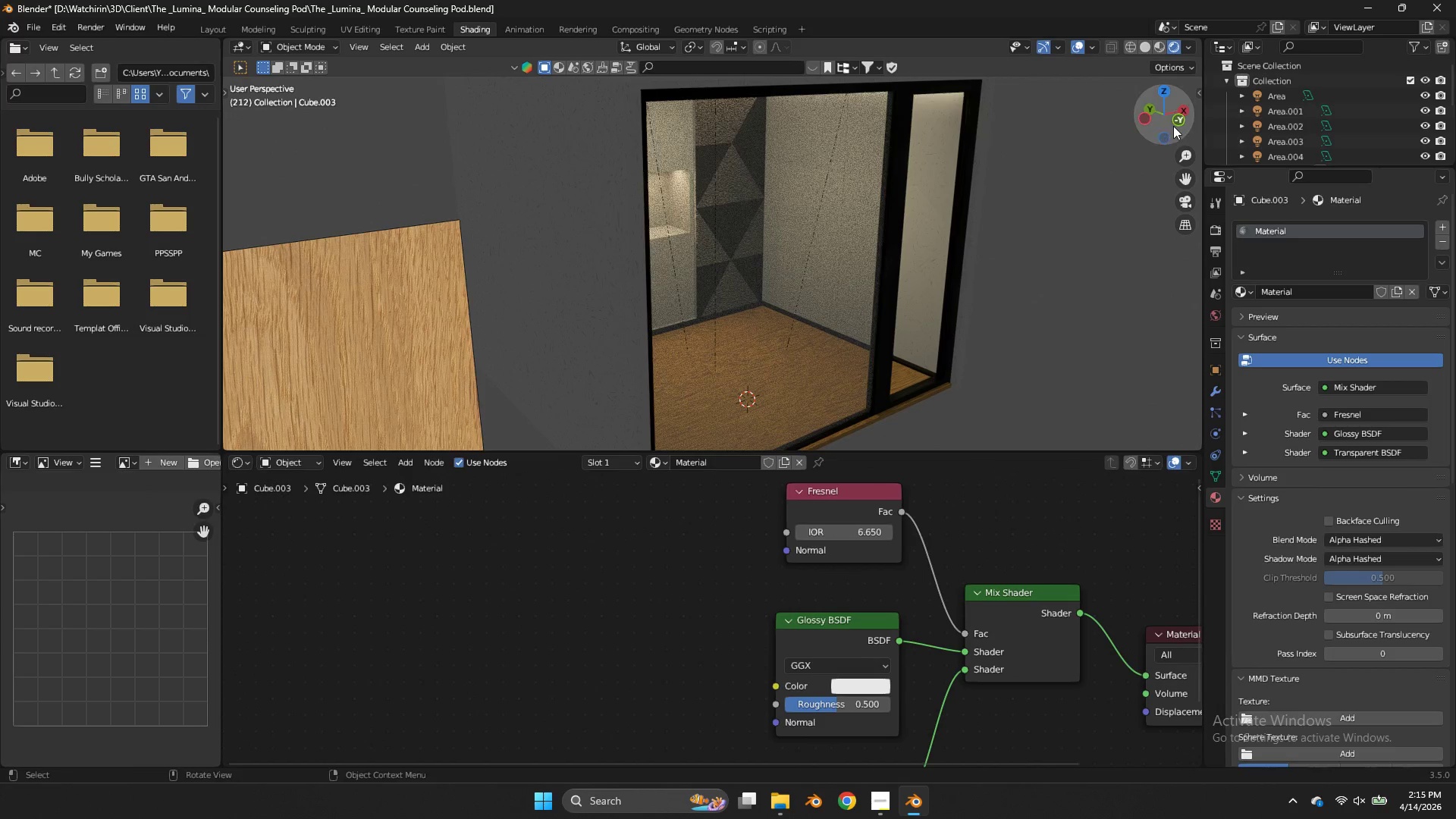 
left_click_drag(start_coordinate=[1173, 126], to_coordinate=[1097, 92])
 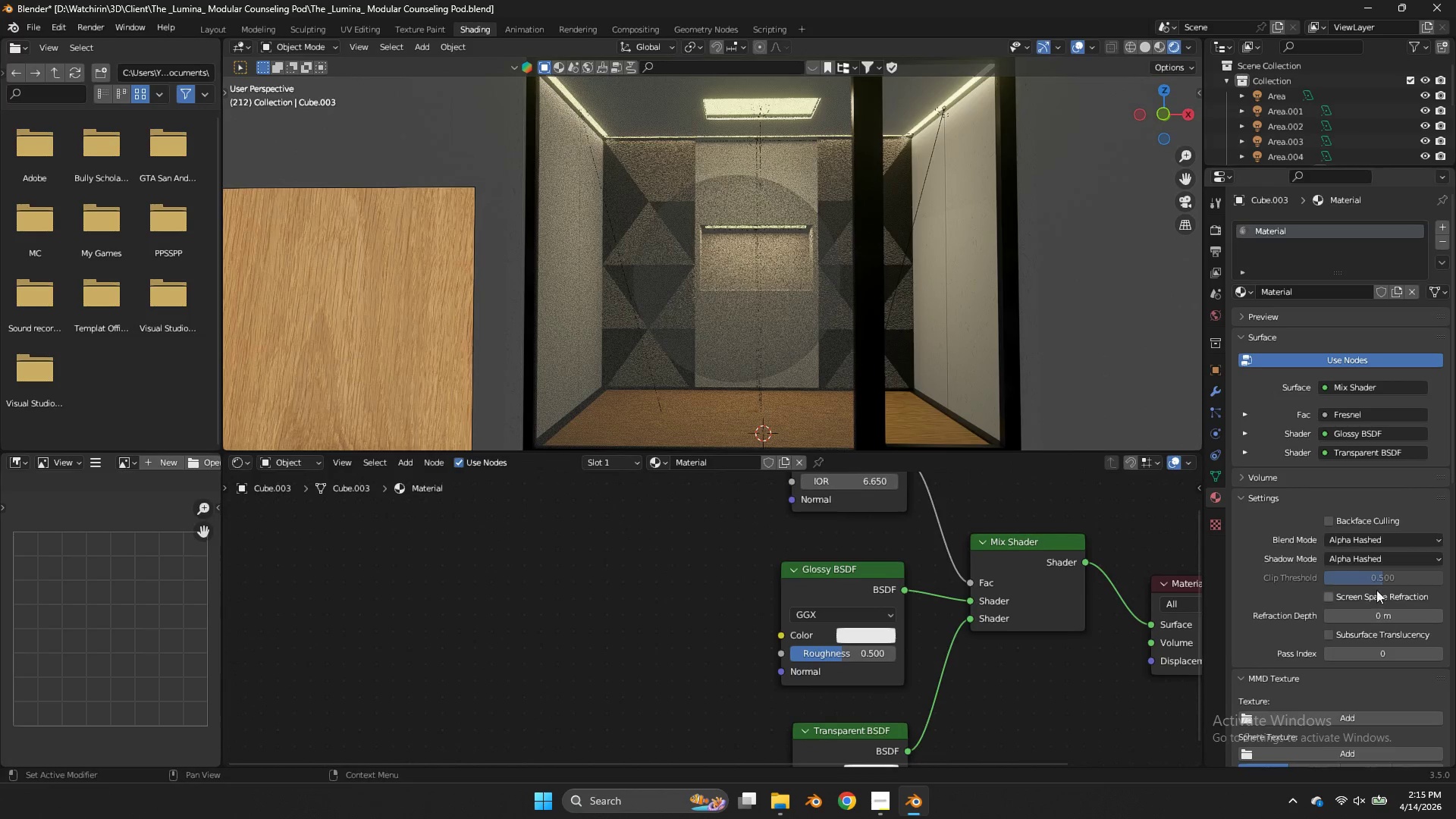 
left_click([1335, 521])
 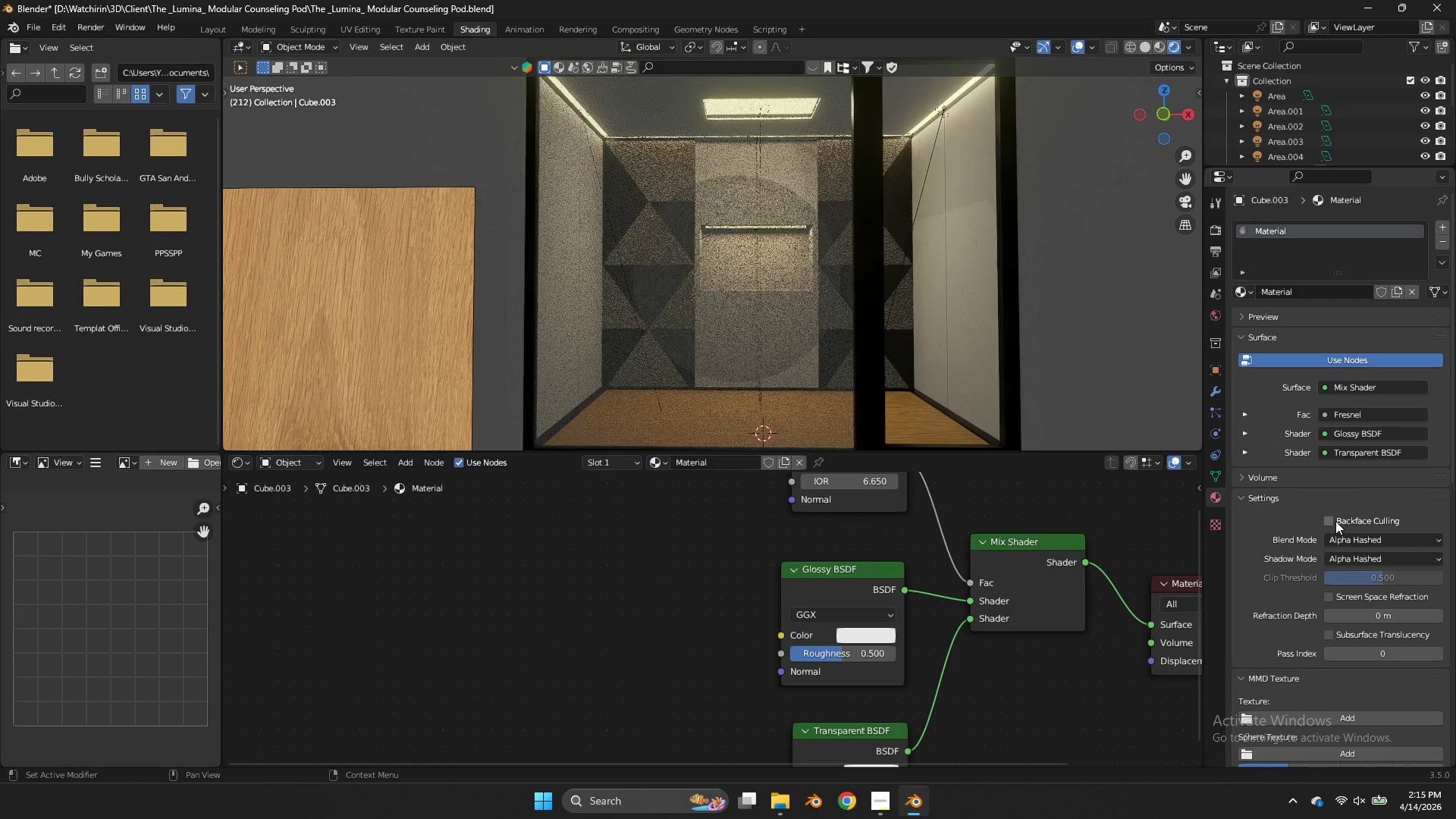 
double_click([1335, 521])
 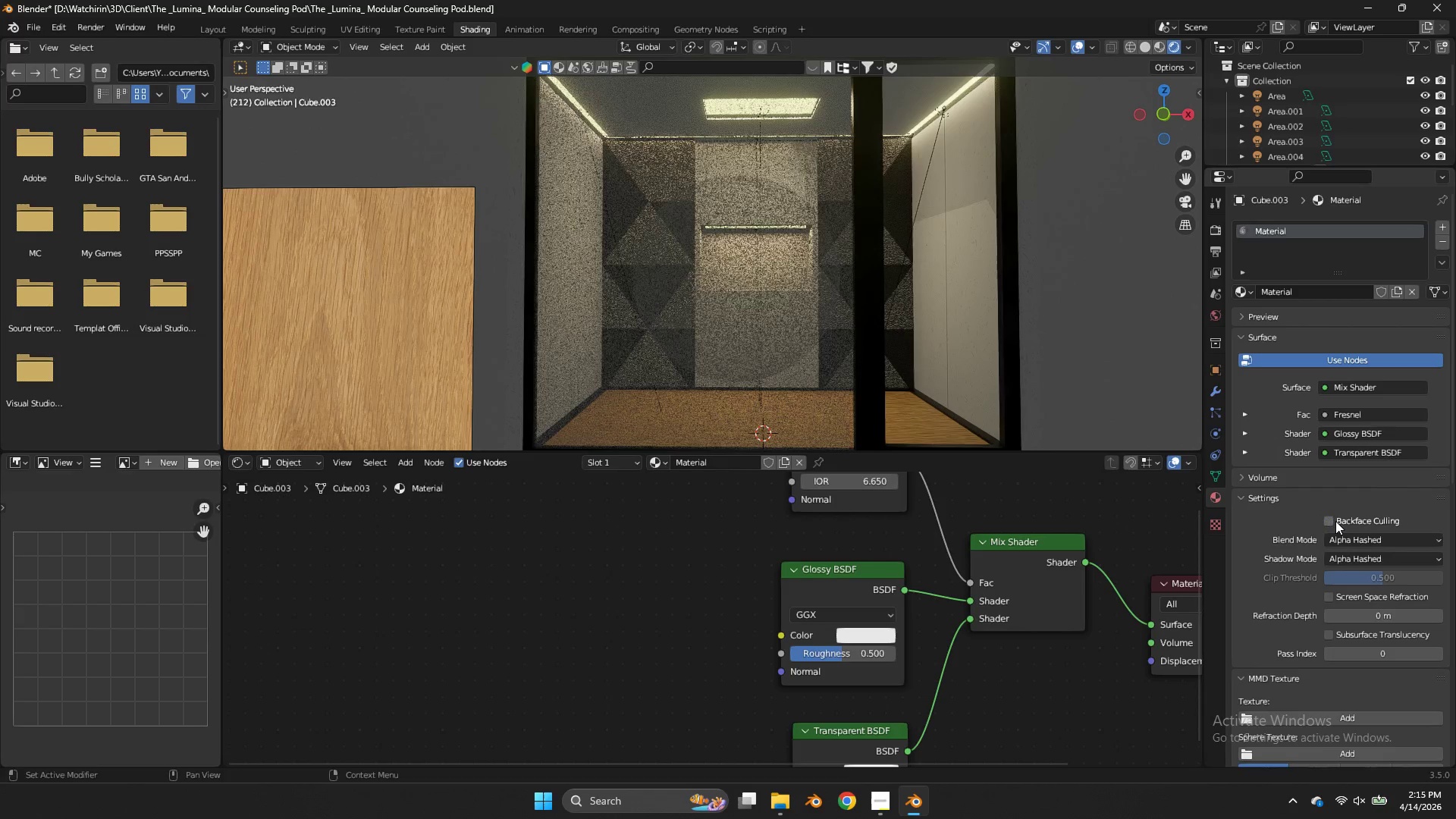 
triple_click([1335, 521])
 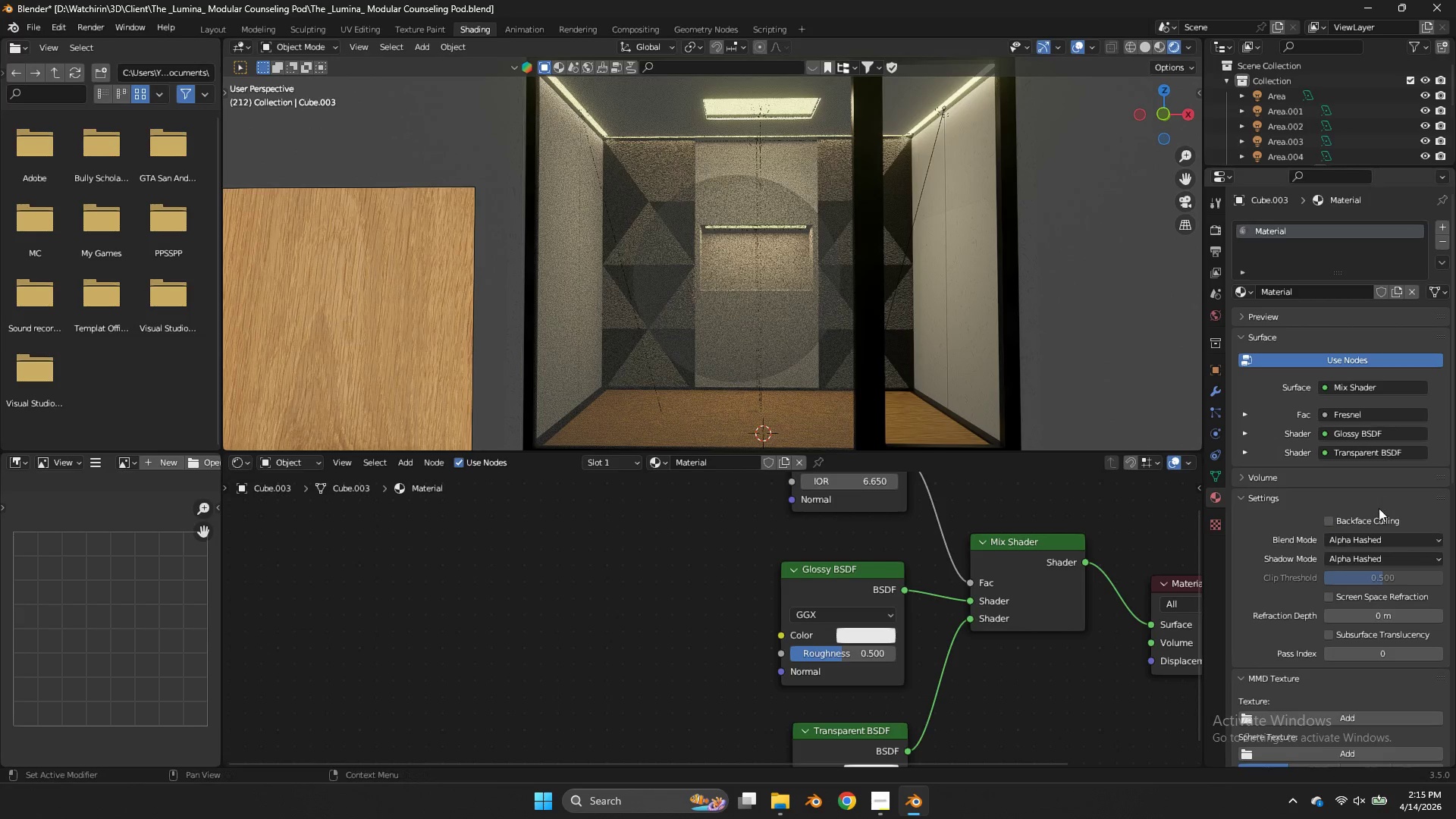 
left_click([1379, 517])
 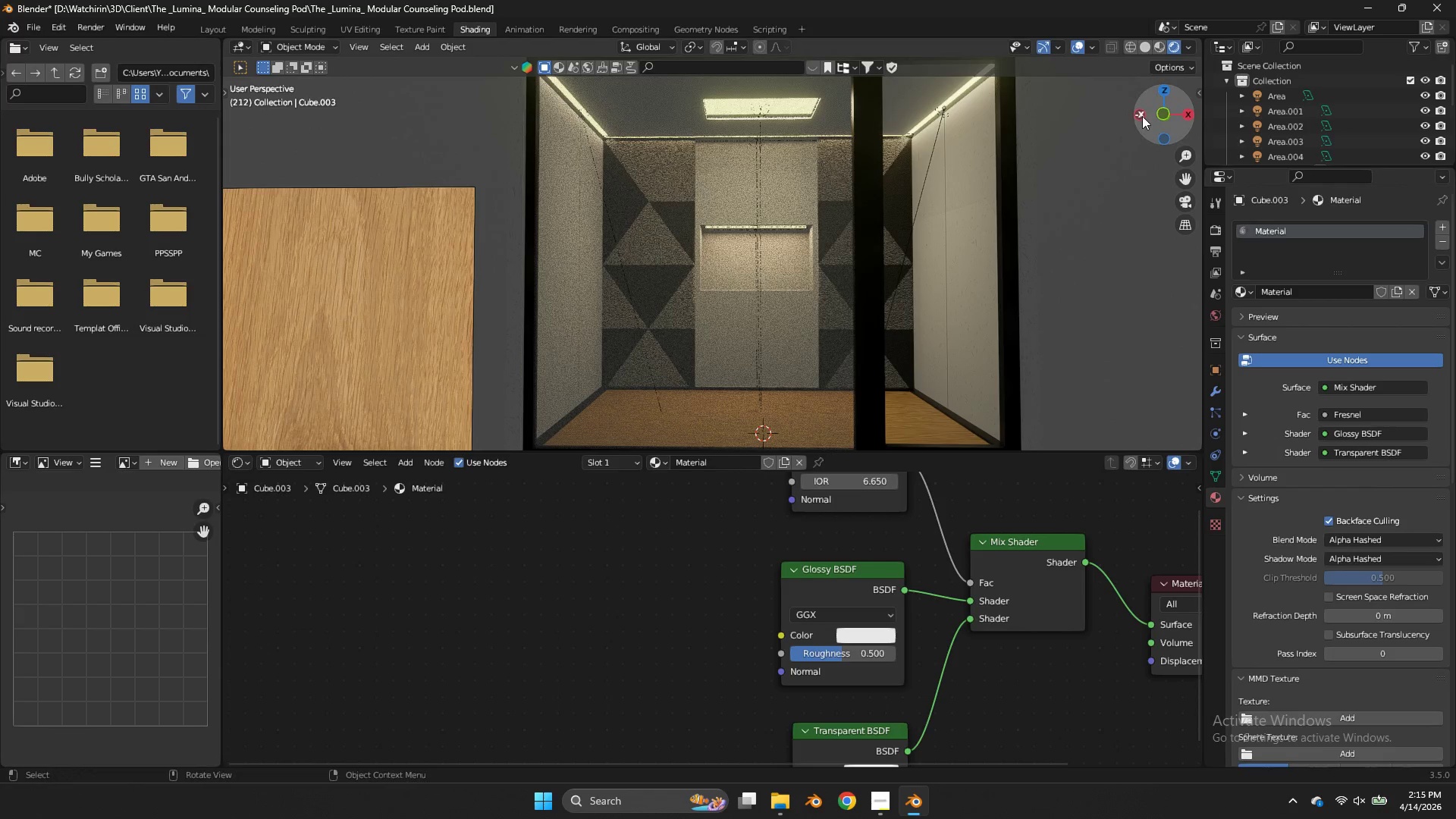 
left_click_drag(start_coordinate=[1153, 111], to_coordinate=[1185, 142])
 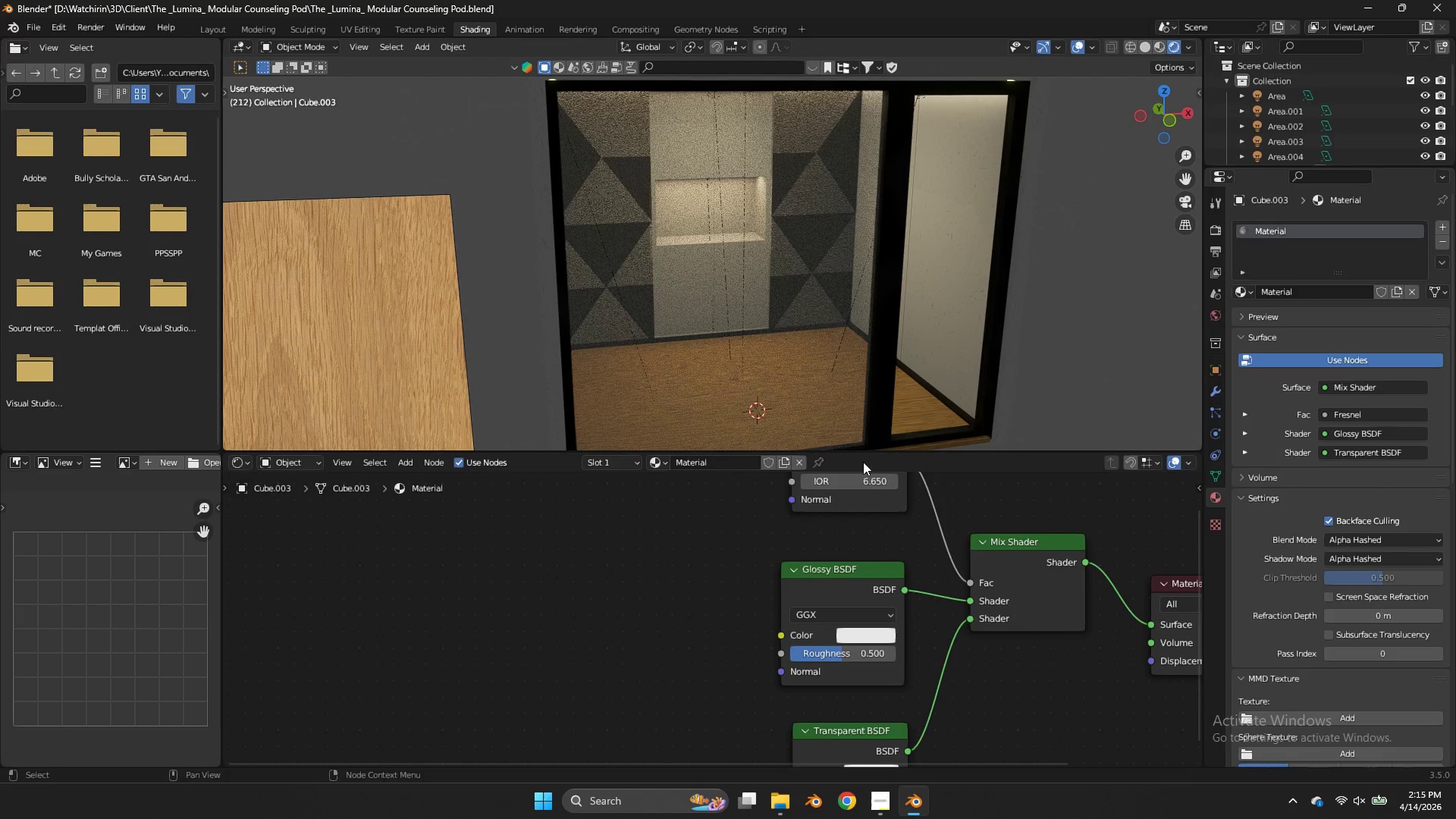 
left_click_drag(start_coordinate=[855, 484], to_coordinate=[555, 484])
 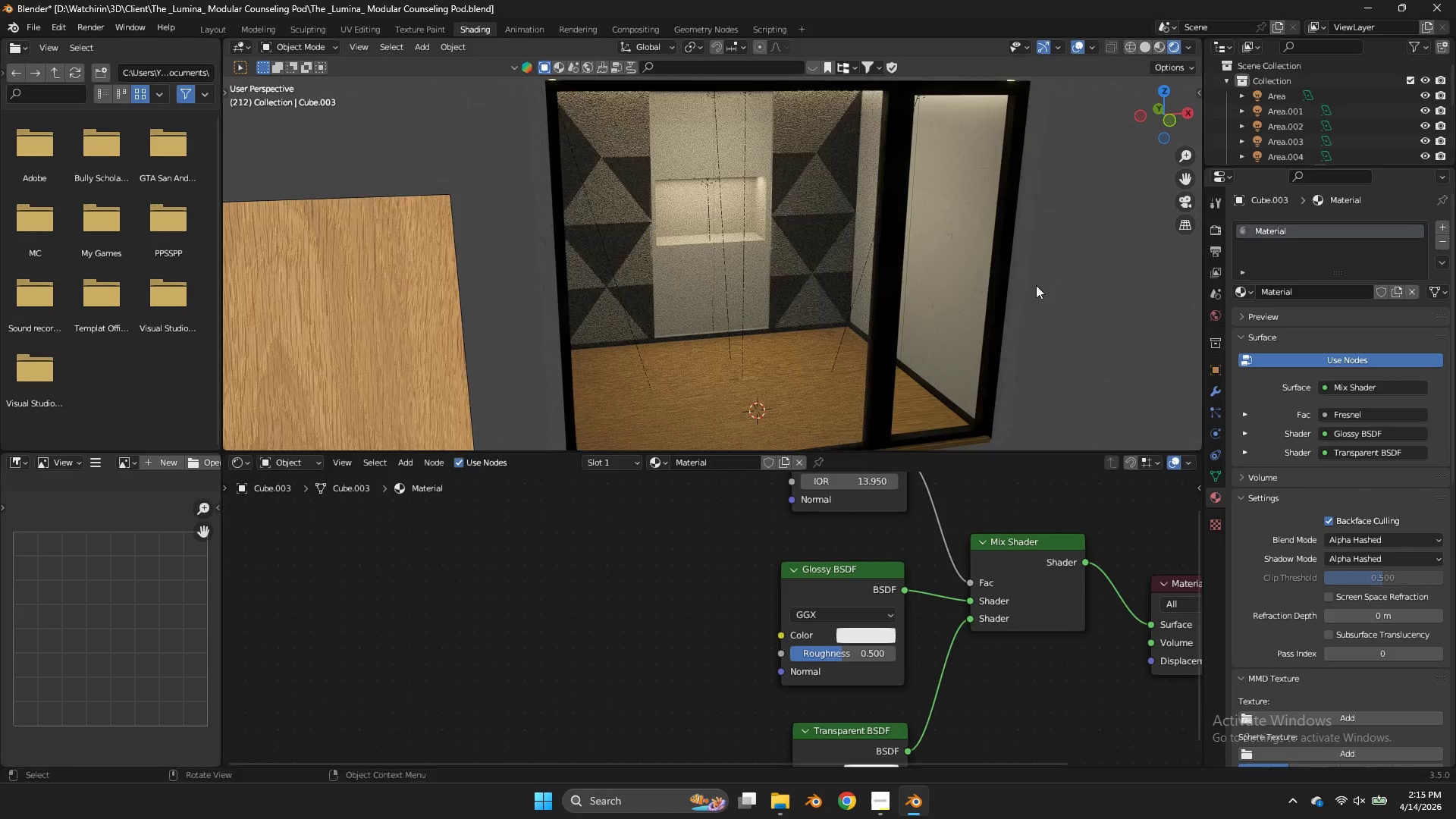 
scroll: coordinate [1036, 285], scroll_direction: up, amount: 1.0
 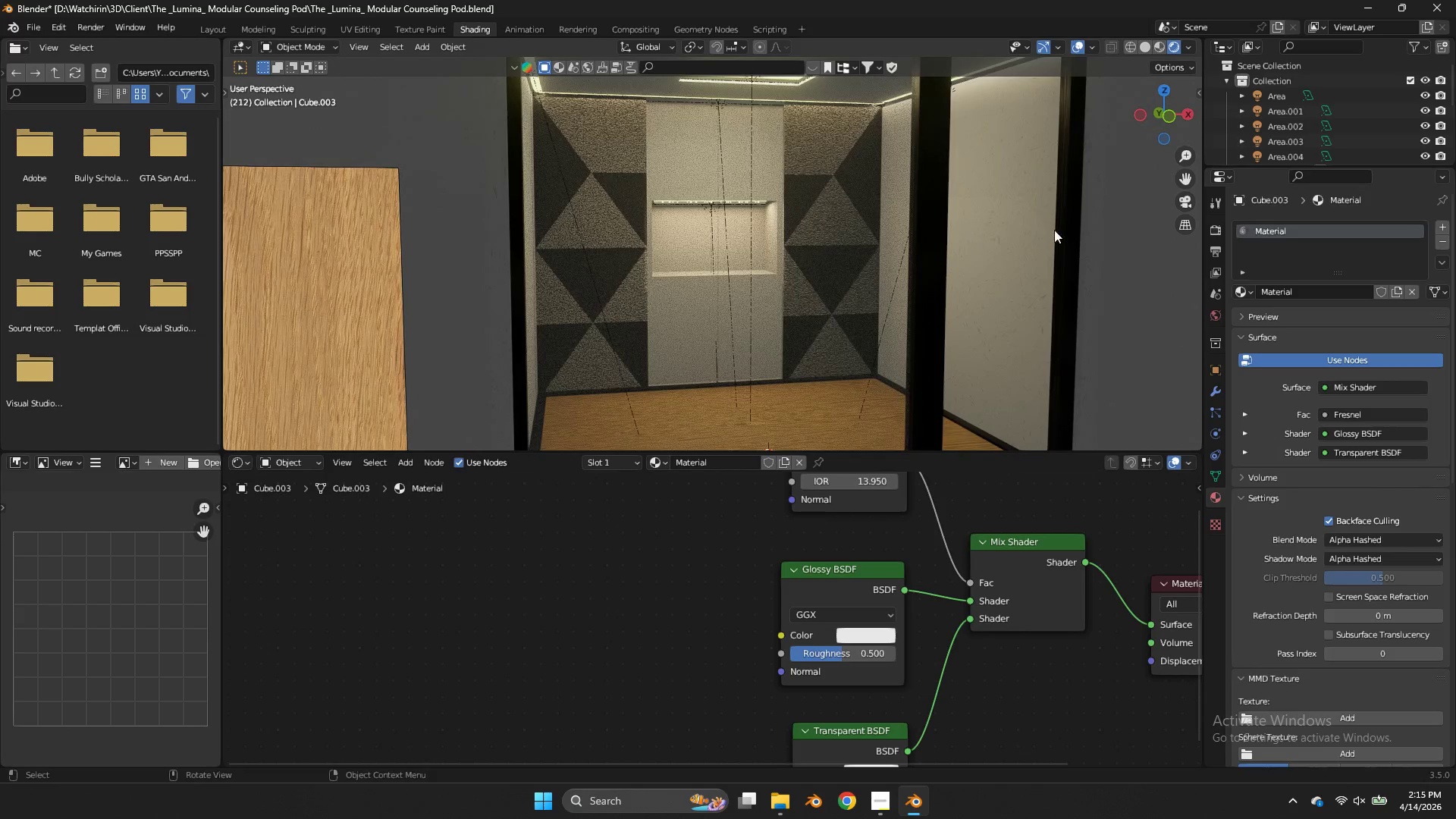 
scroll: coordinate [1094, 218], scroll_direction: down, amount: 3.0
 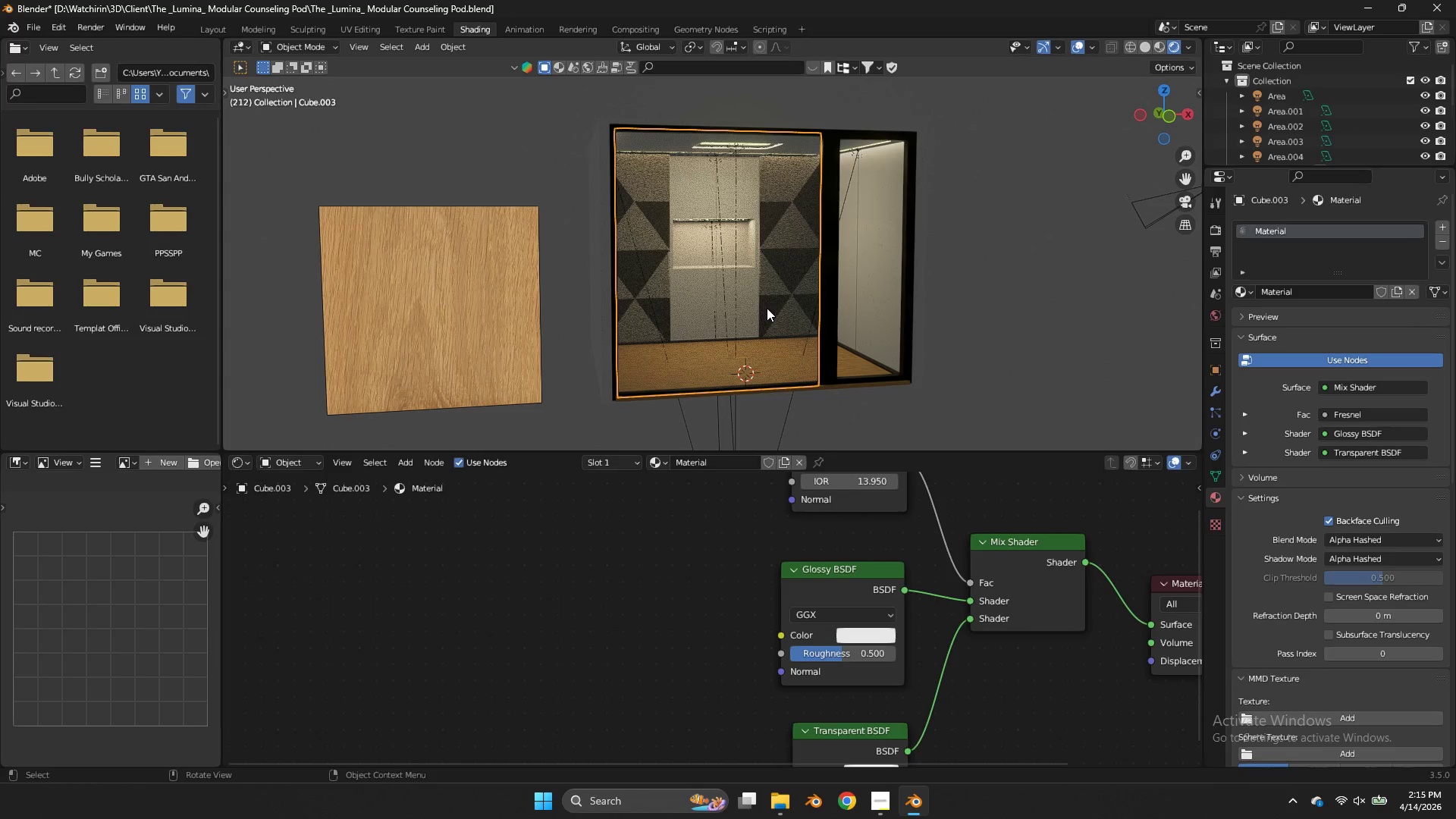 
key(Control+S)
 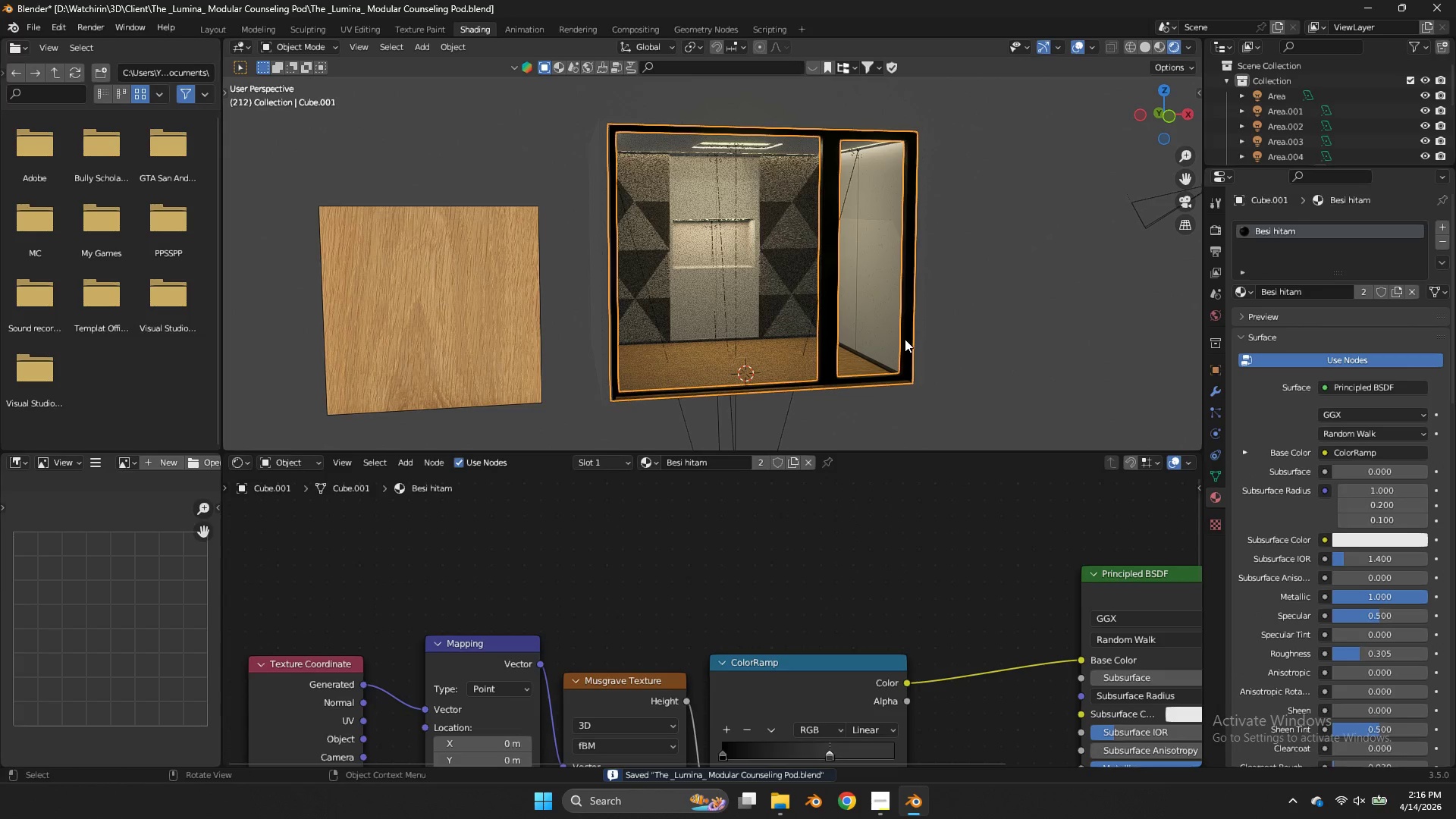 
key(Tab)
 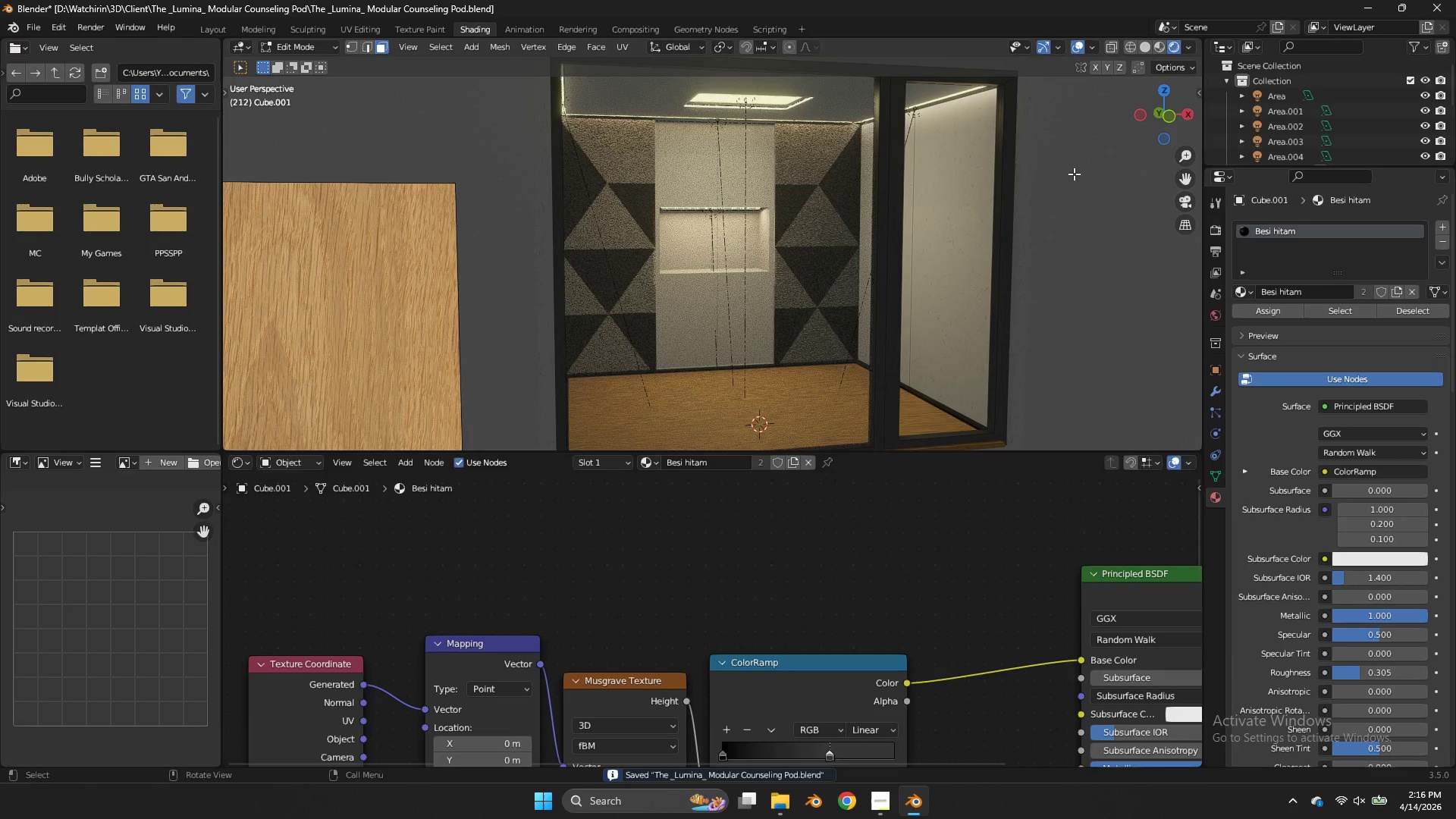 
scroll: coordinate [905, 339], scroll_direction: up, amount: 2.0
 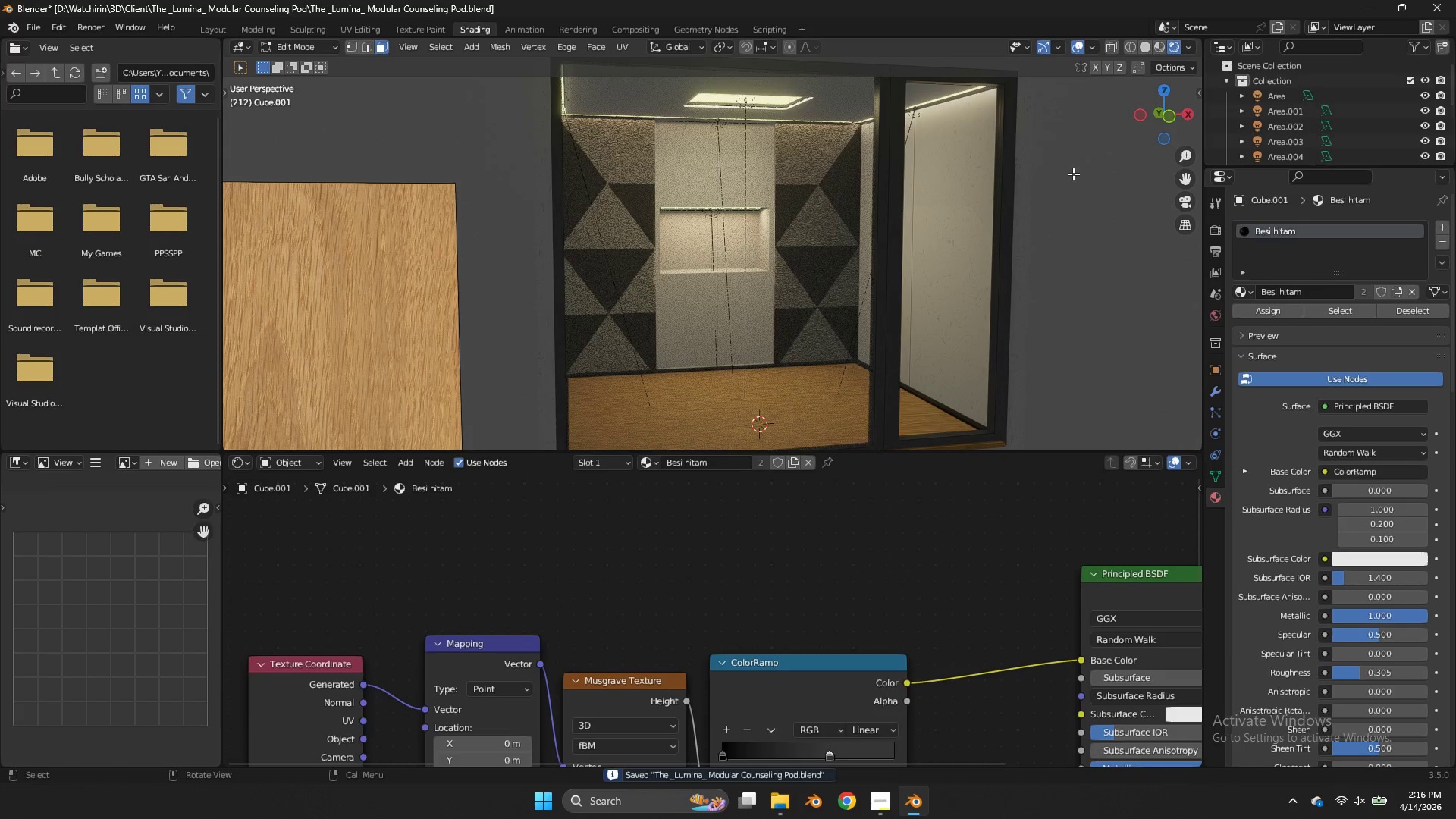 
key(Z)
 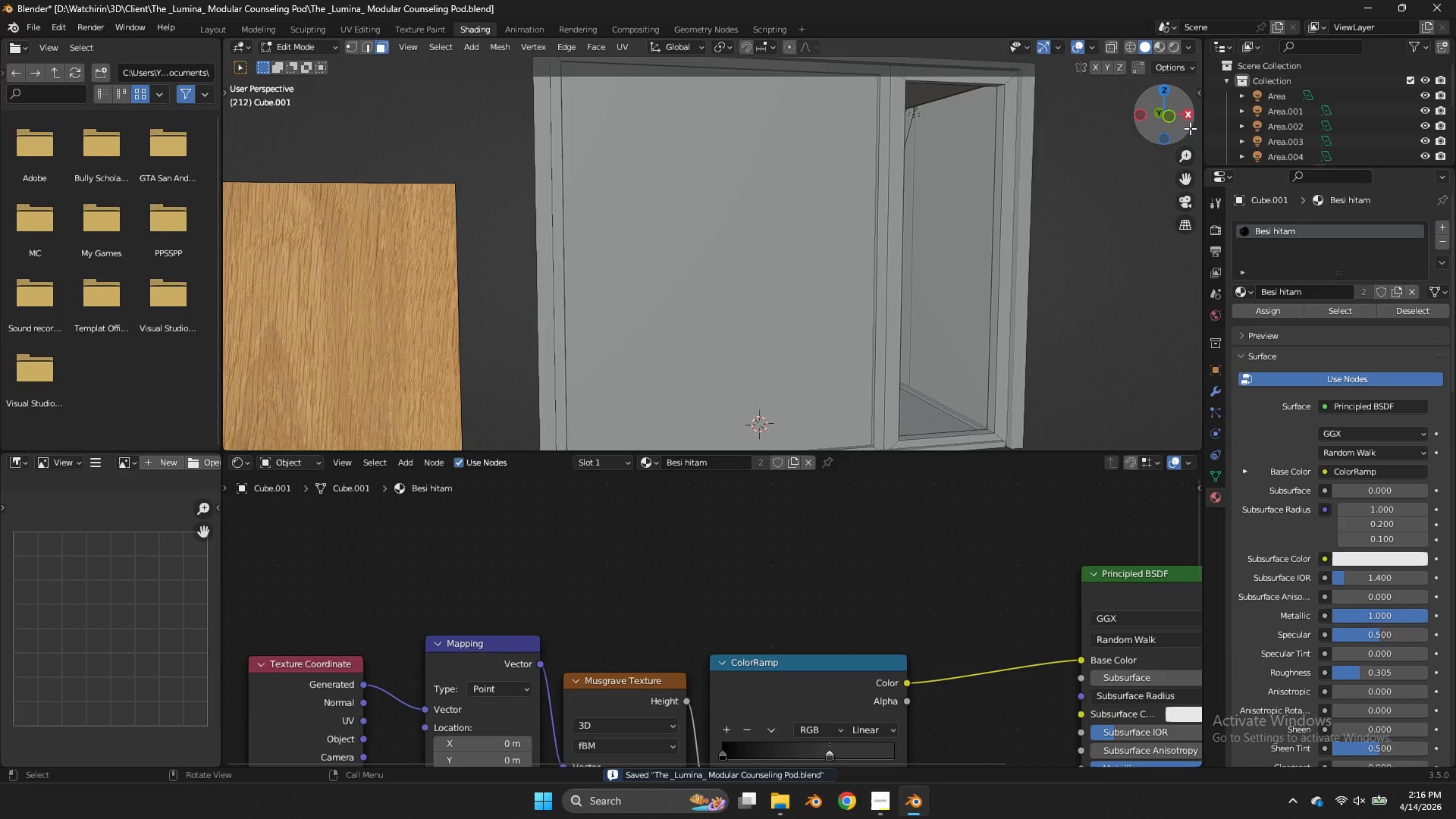 
left_click([1173, 122])
 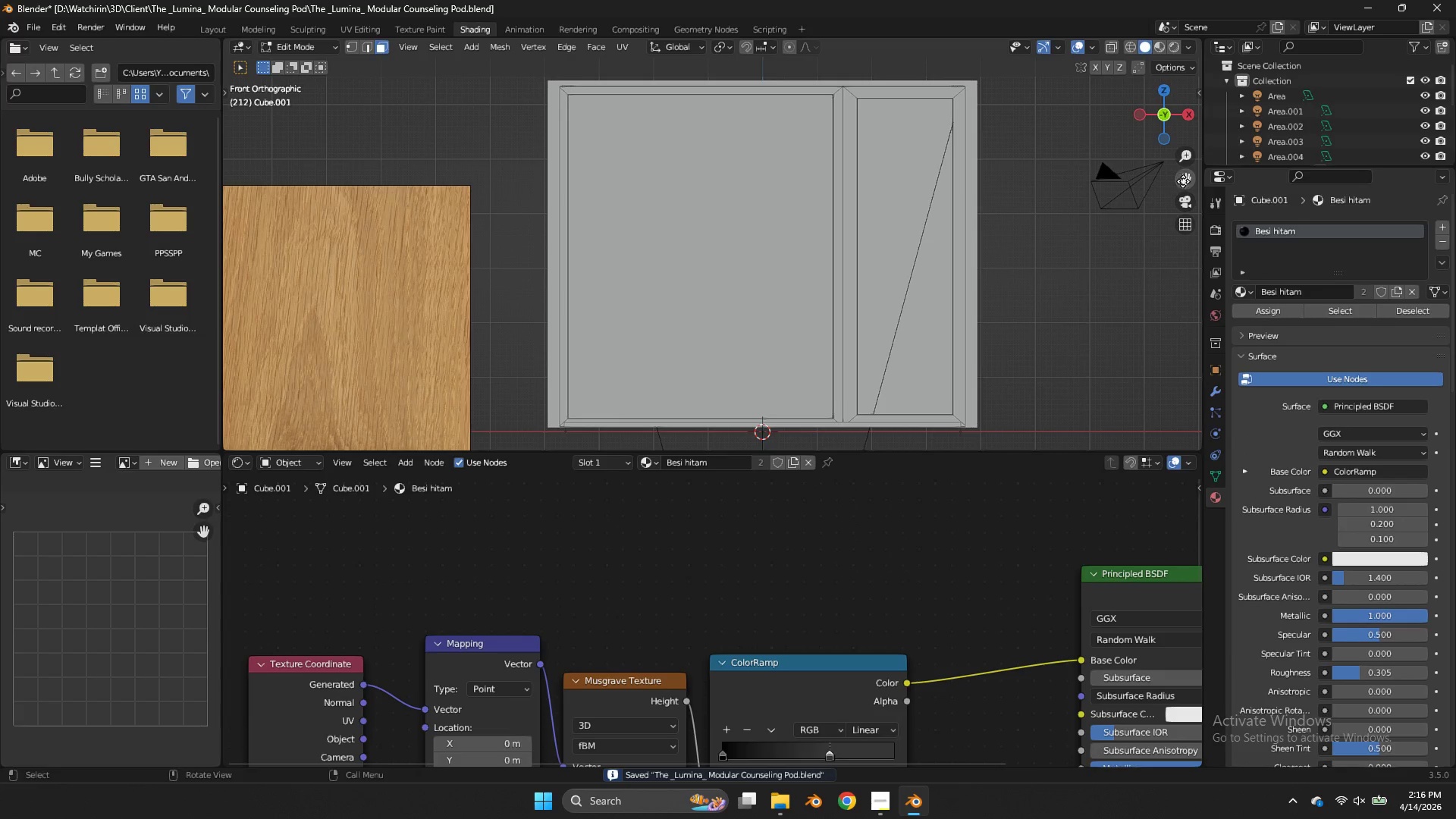 
left_click_drag(start_coordinate=[1184, 181], to_coordinate=[1160, 221])
 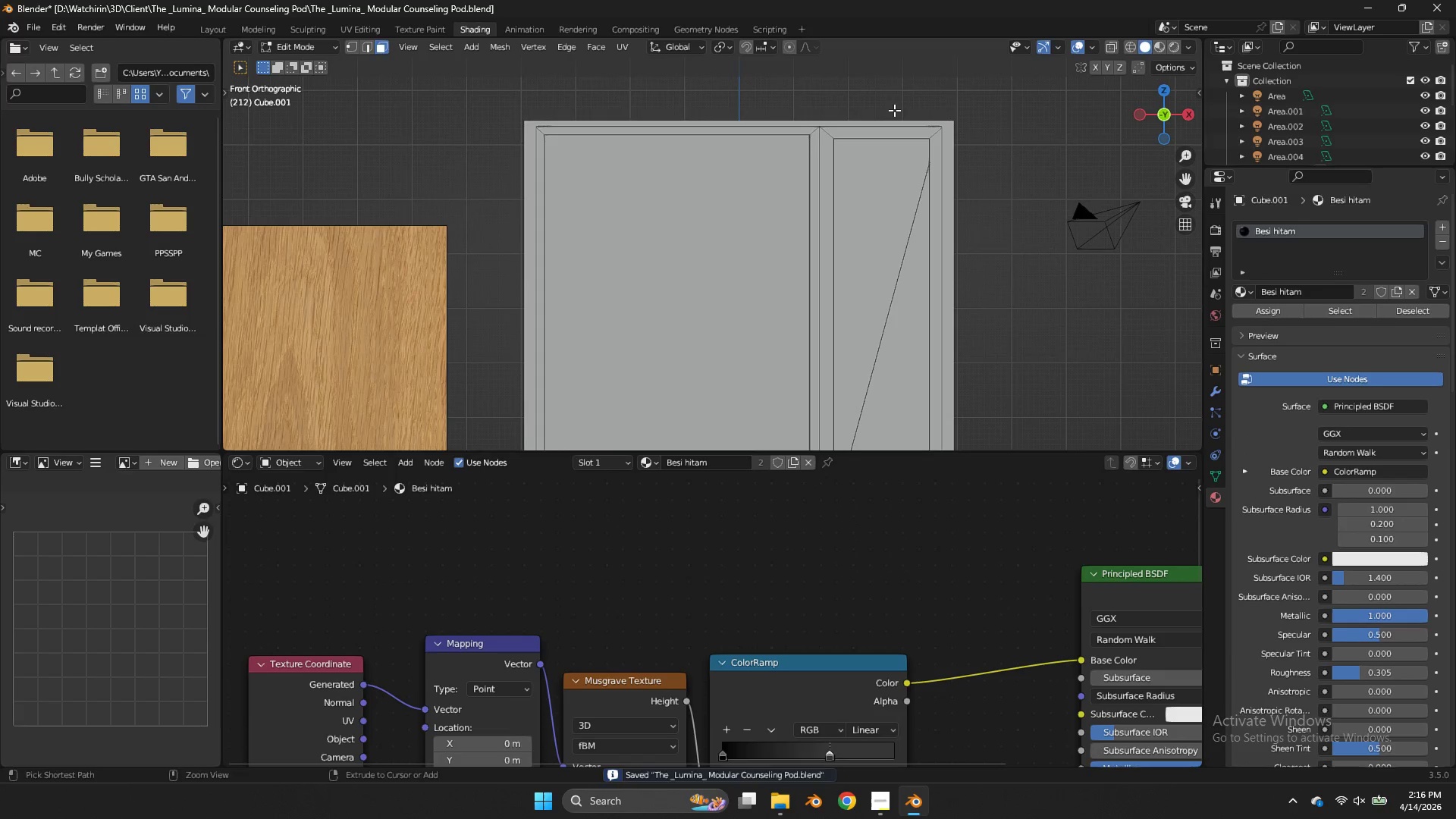 
key(Control+R)
 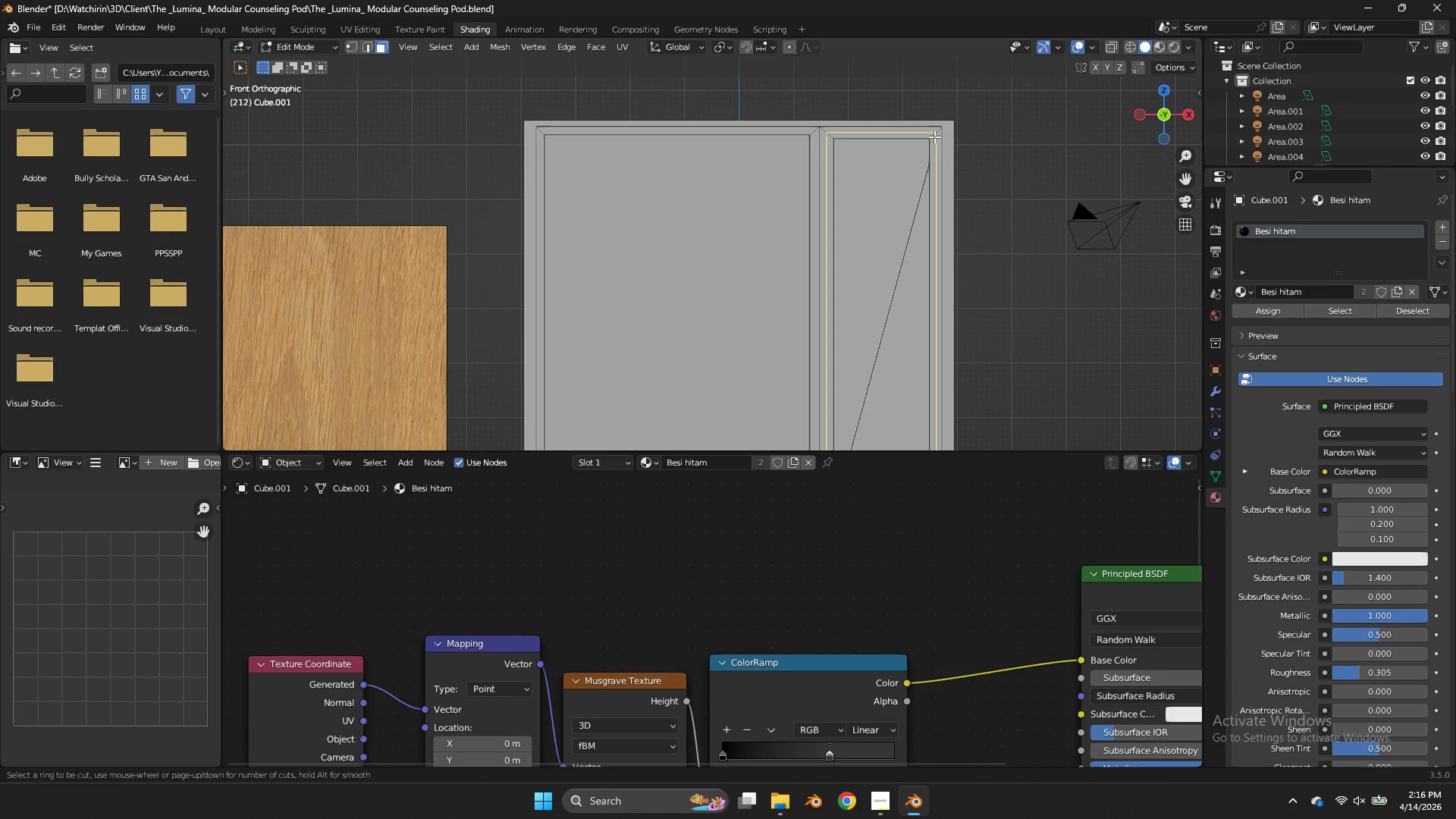 
left_click([934, 136])
 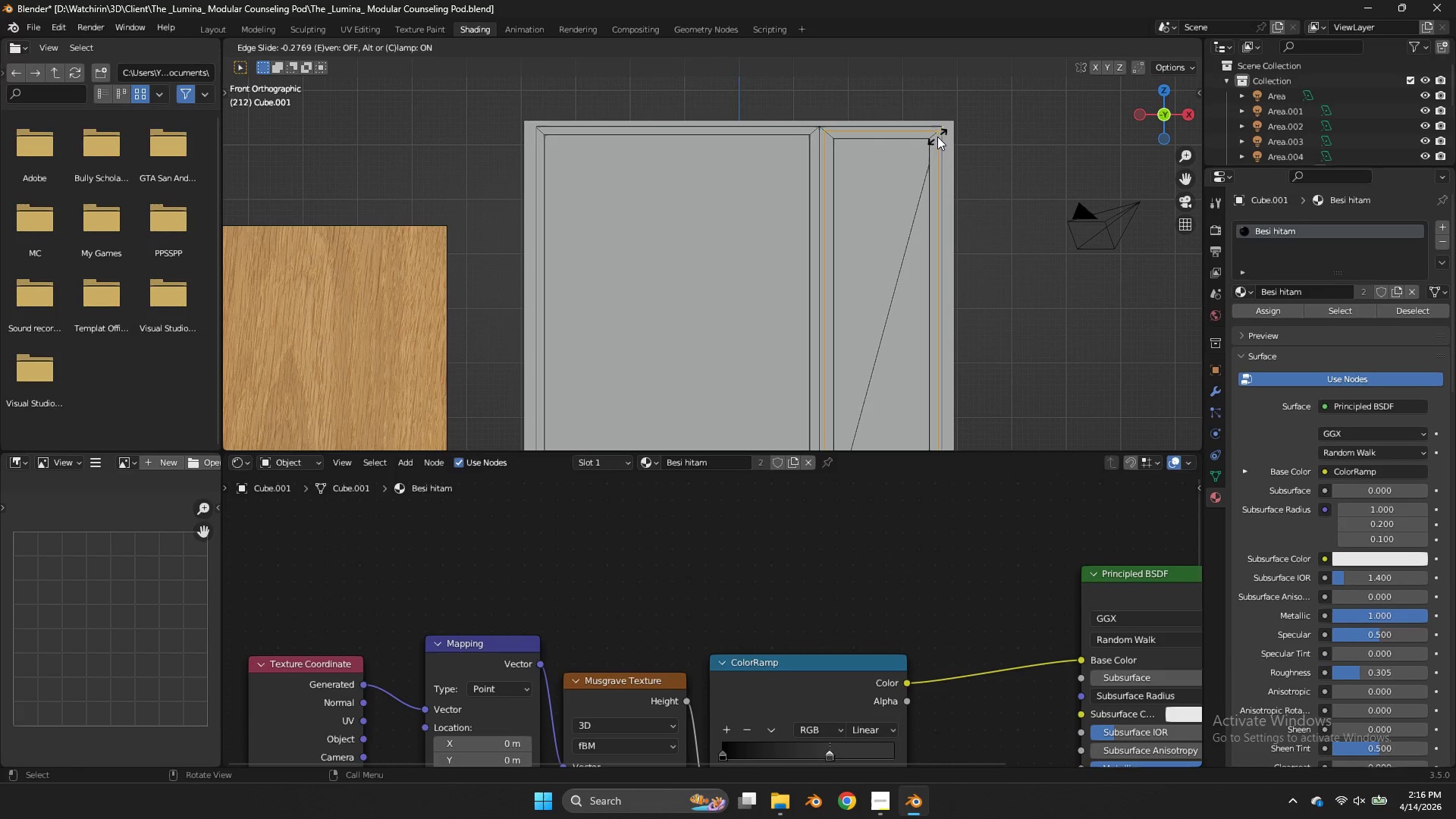 
left_click([938, 136])
 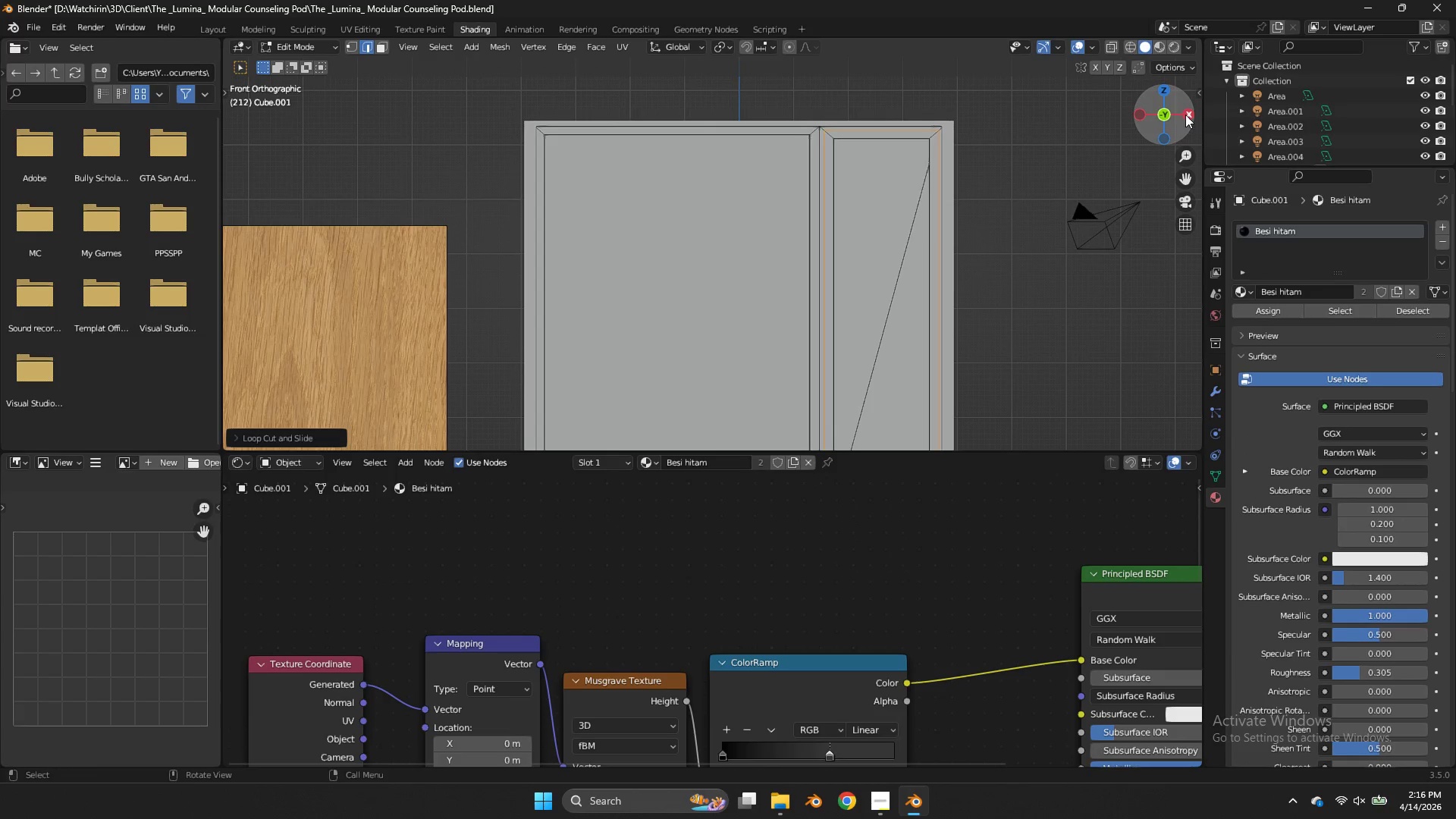 
left_click_drag(start_coordinate=[1179, 116], to_coordinate=[1091, 133])
 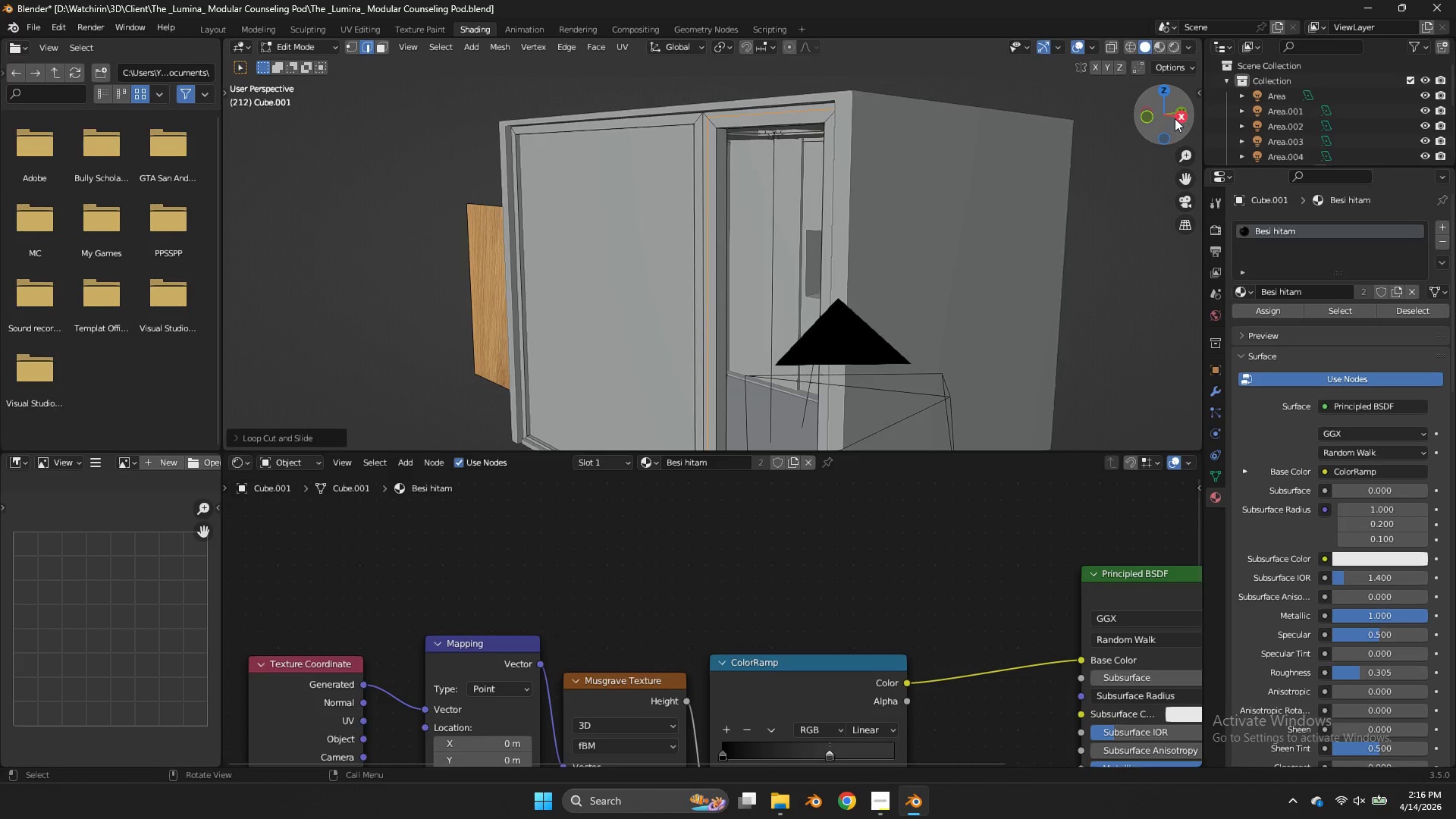 
left_click_drag(start_coordinate=[1176, 118], to_coordinate=[1195, 130])
 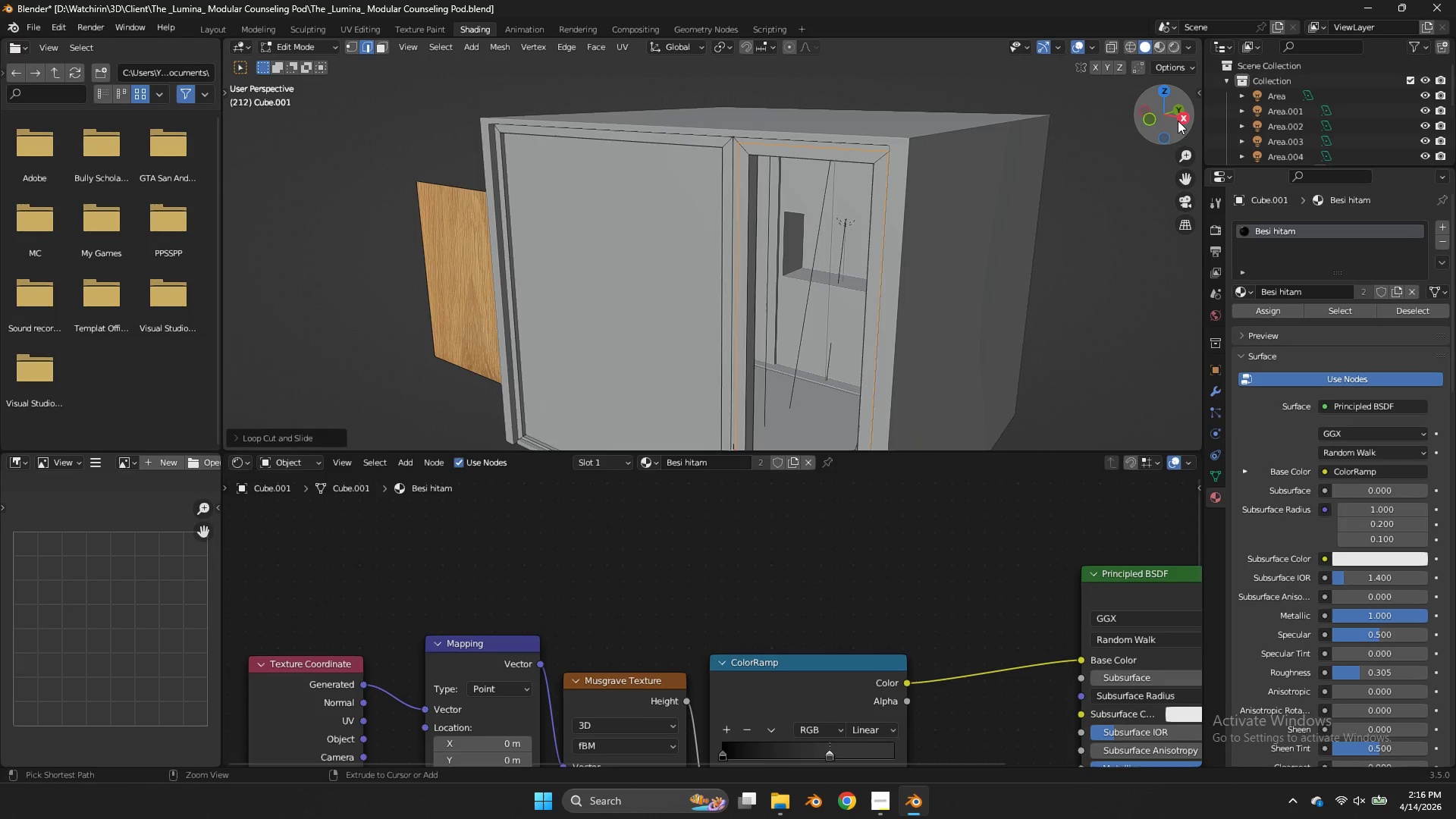 
key(Control+Z)
 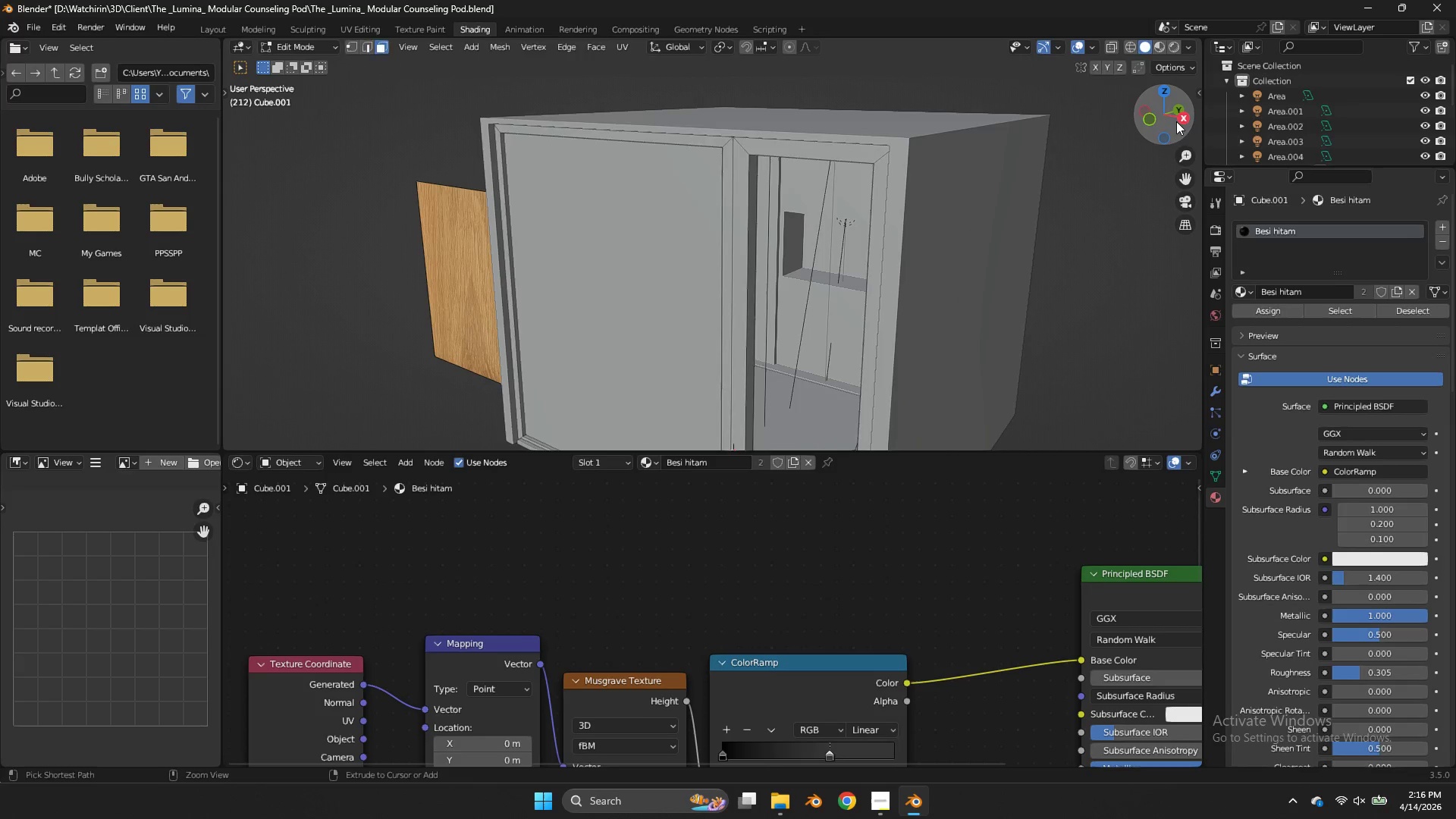 
key(Control+Z)
 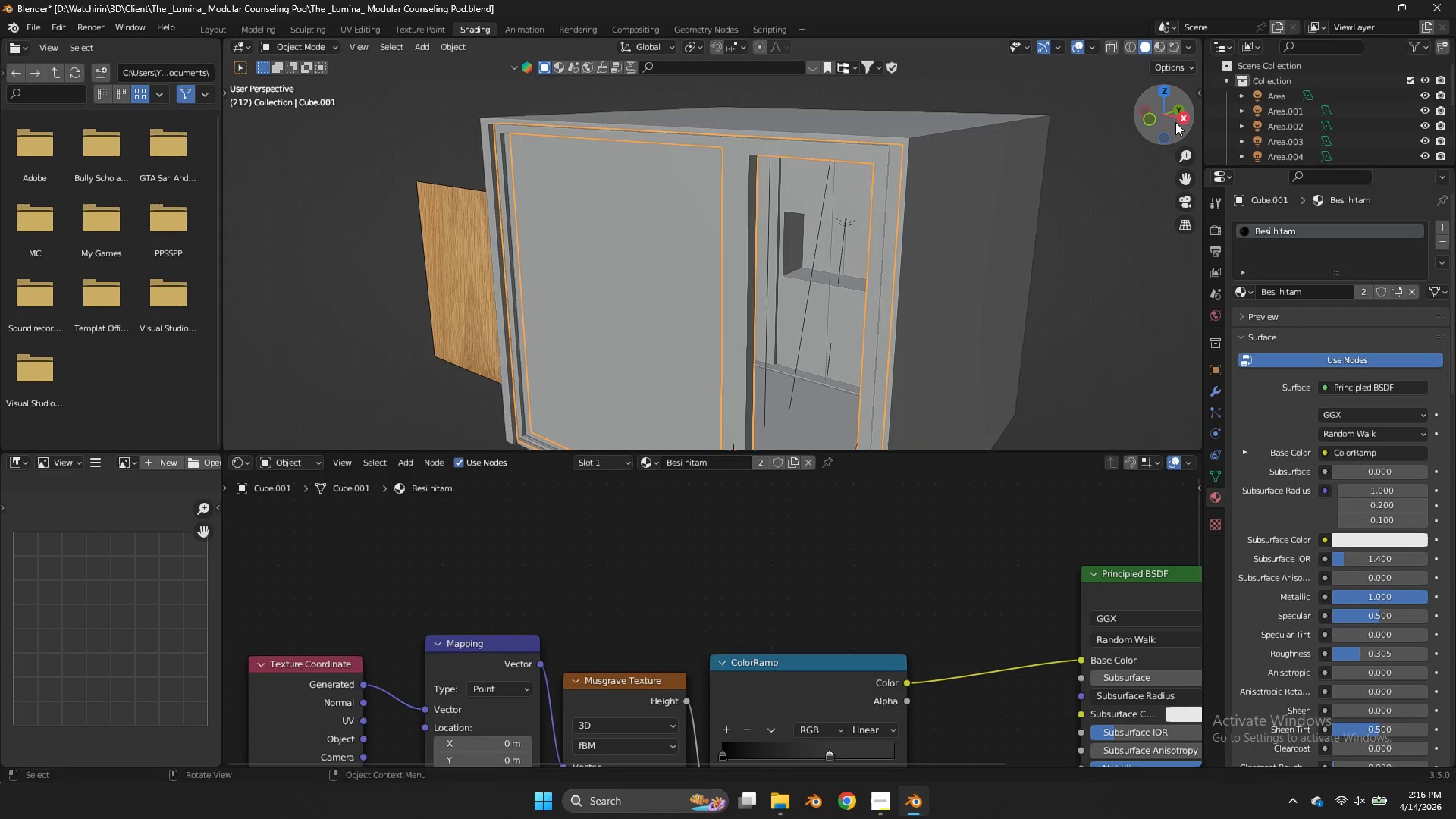 
left_click_drag(start_coordinate=[1175, 122], to_coordinate=[1182, 131])
 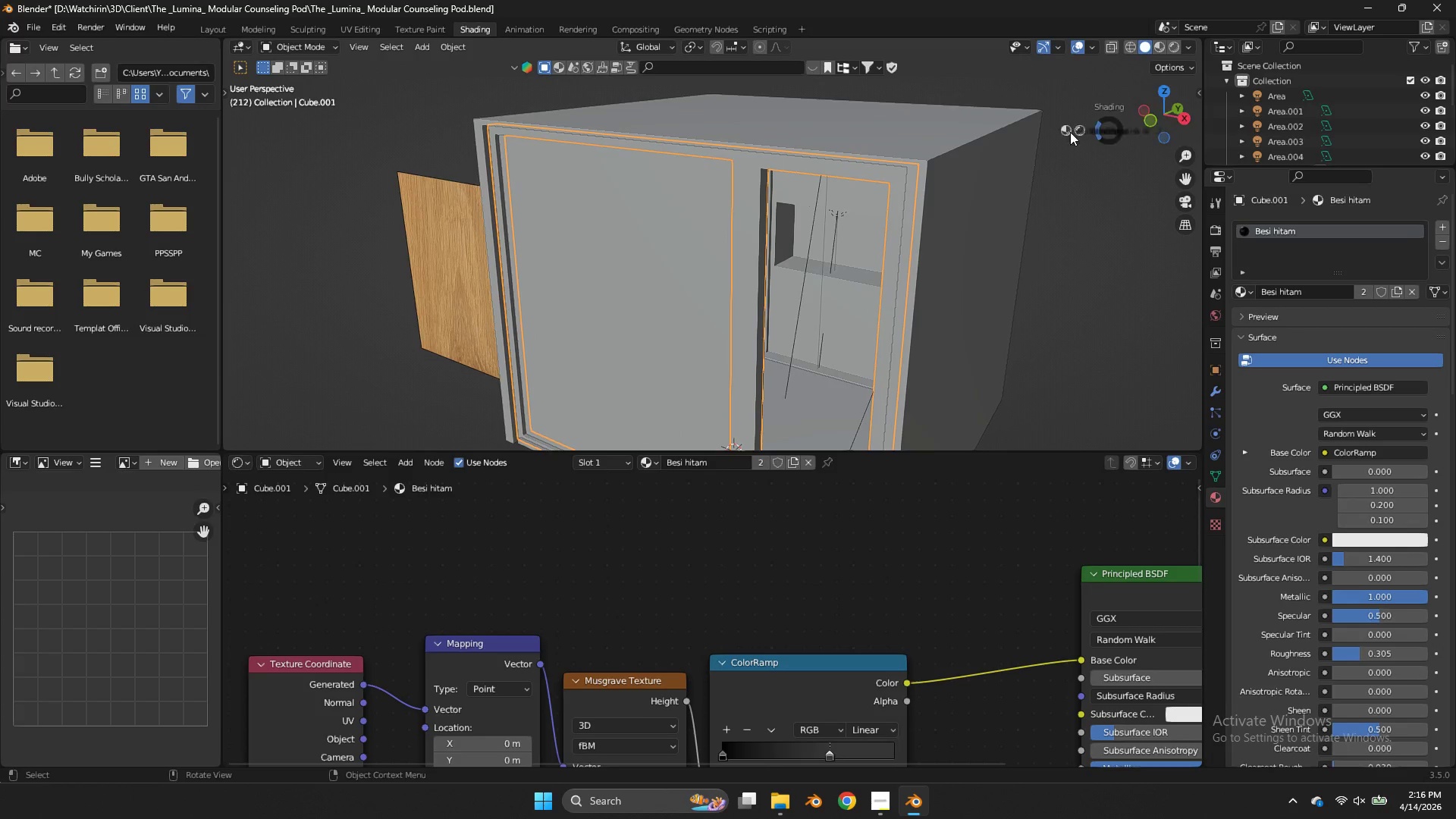 
key(Z)
 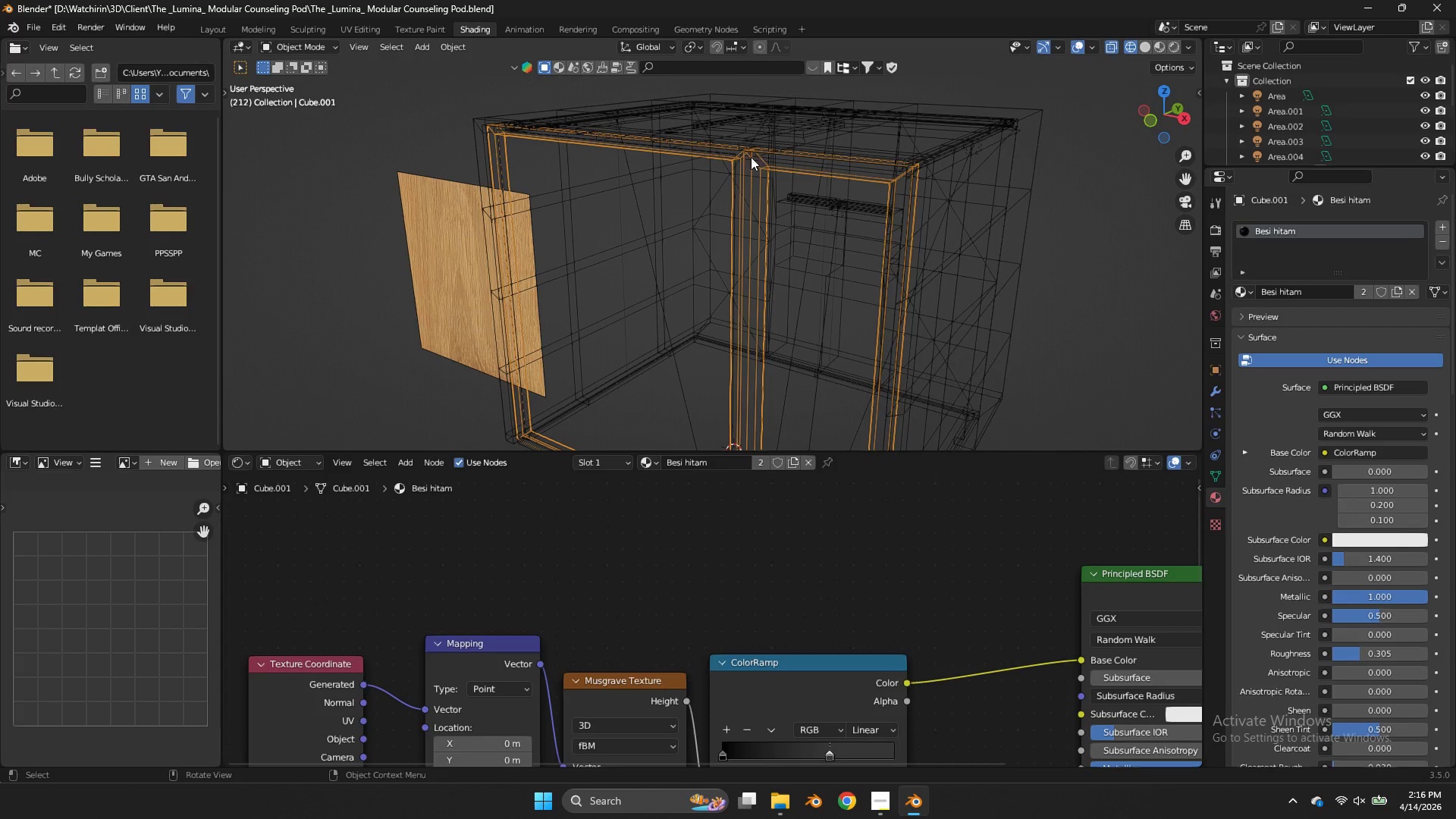 
key(Control+R)
 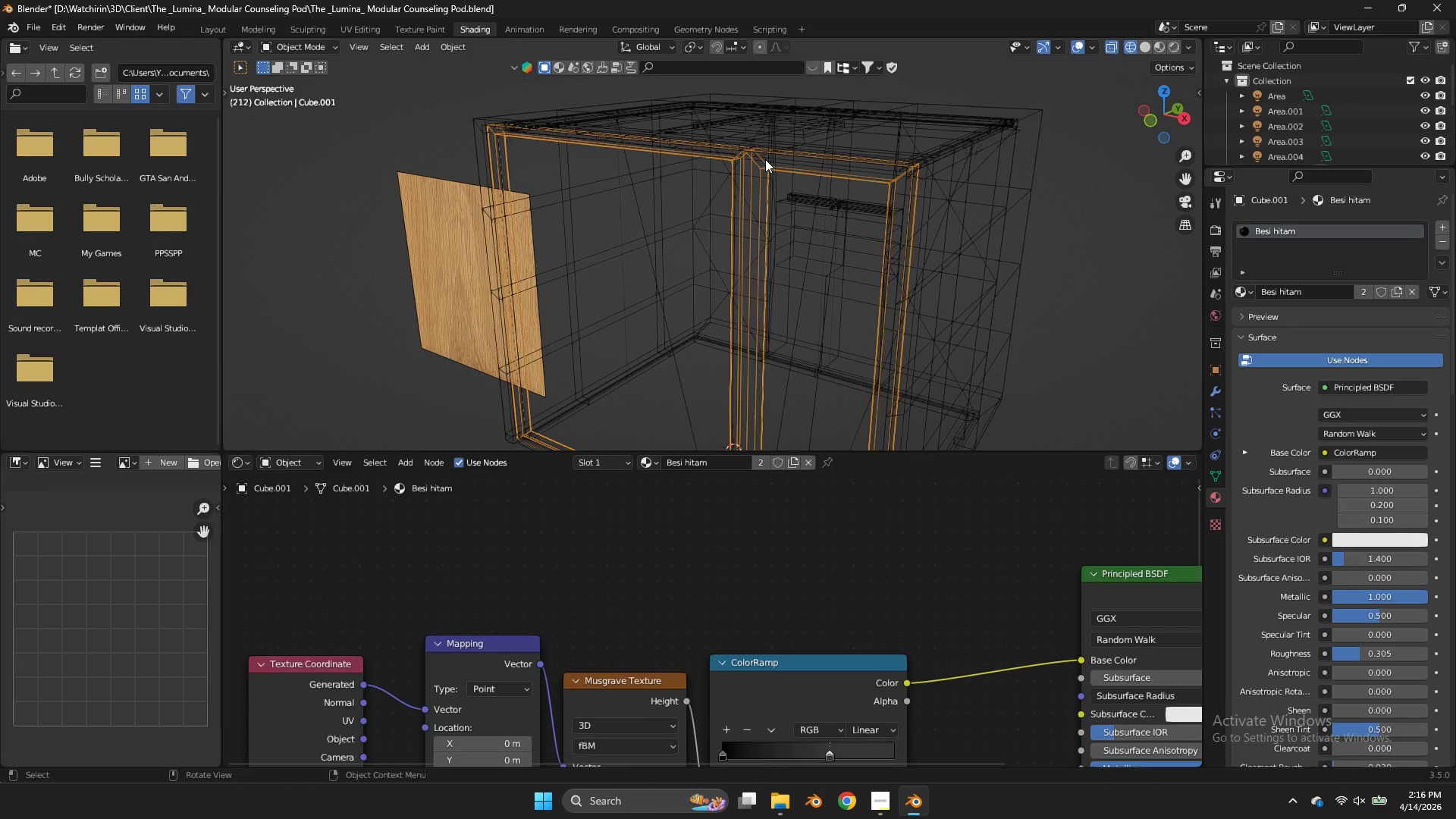 
key(Tab)
 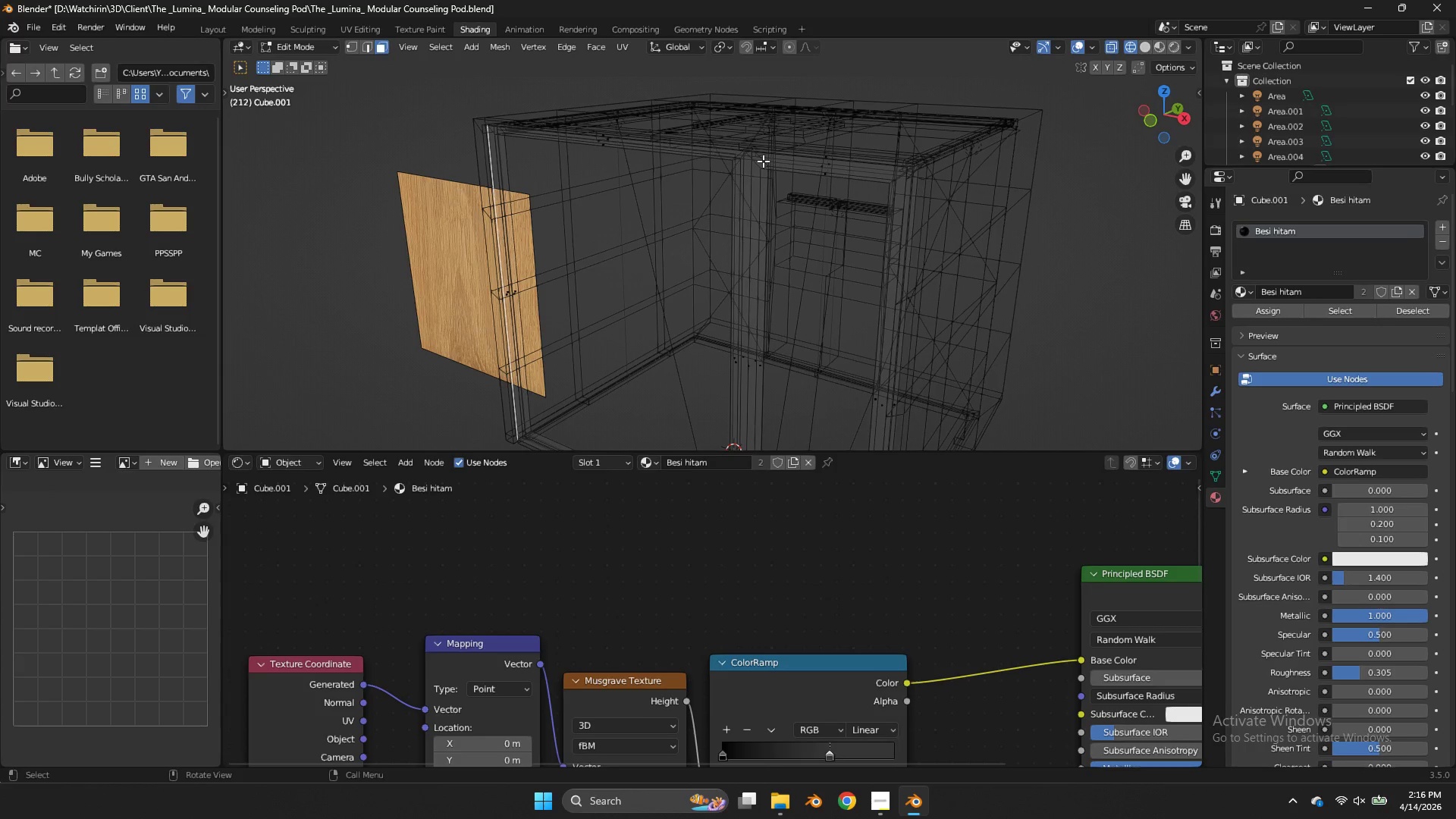 
key(Control+ControlLeft)
 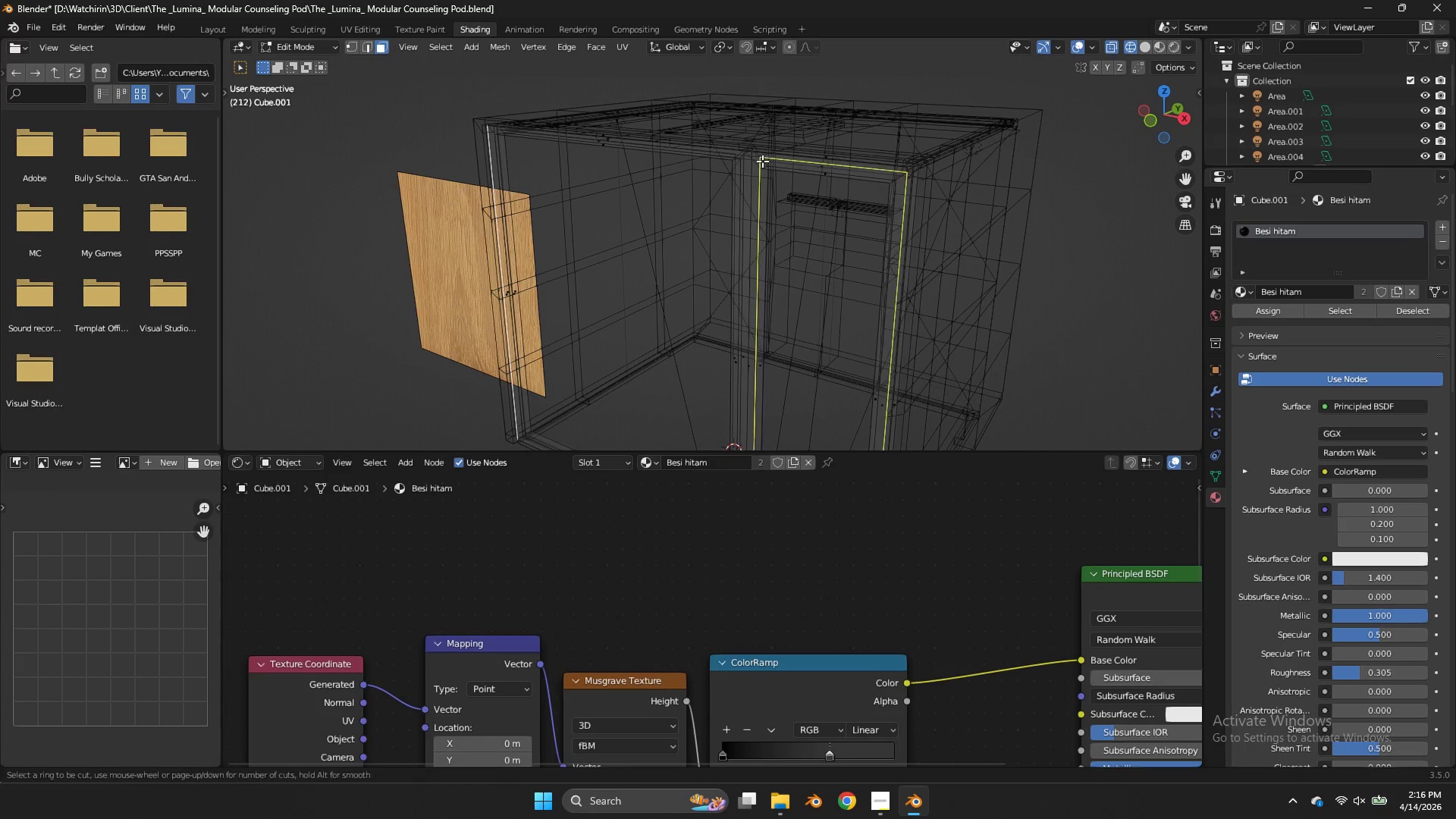 
key(Control+R)
 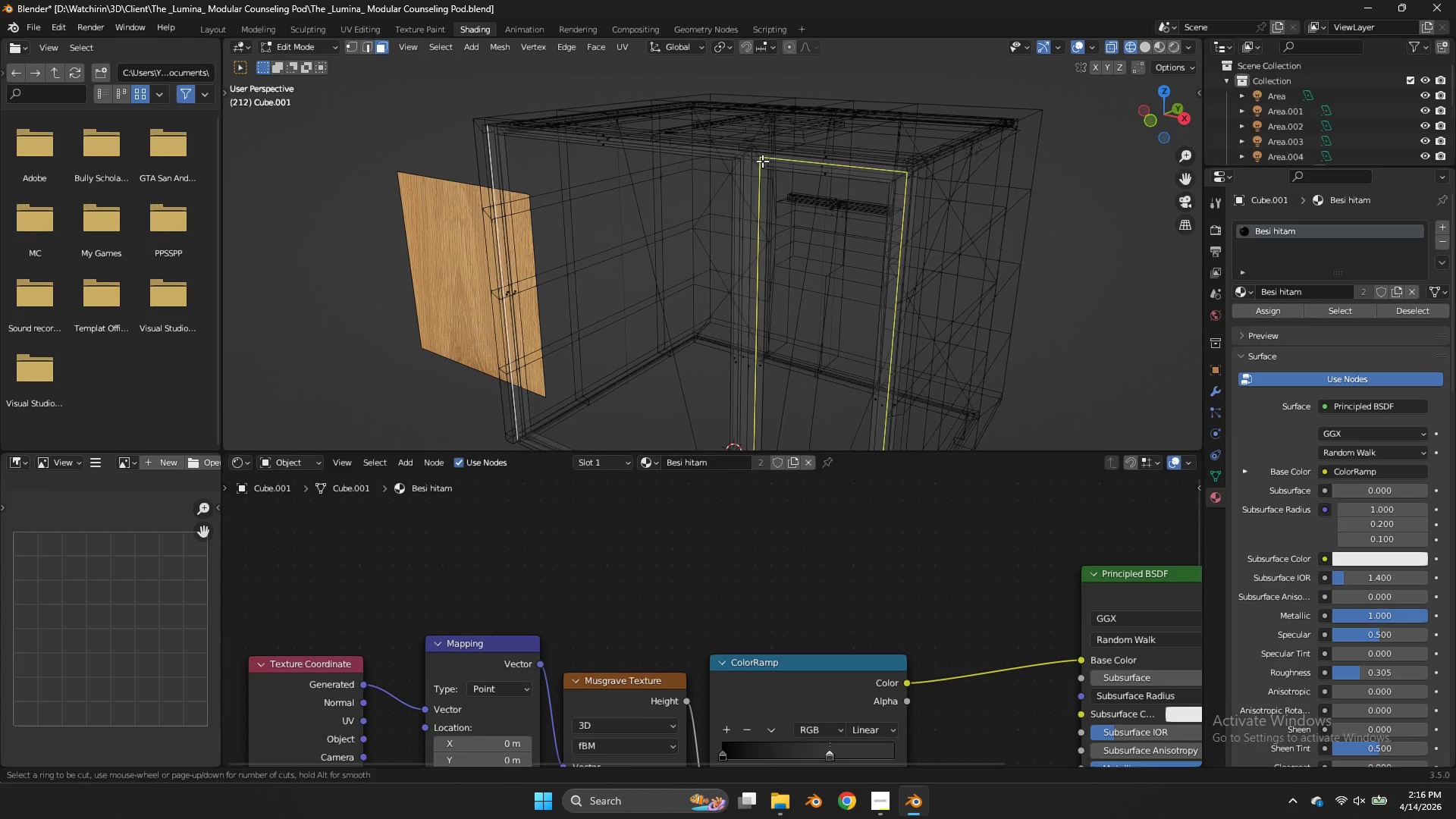 
left_click([762, 161])
 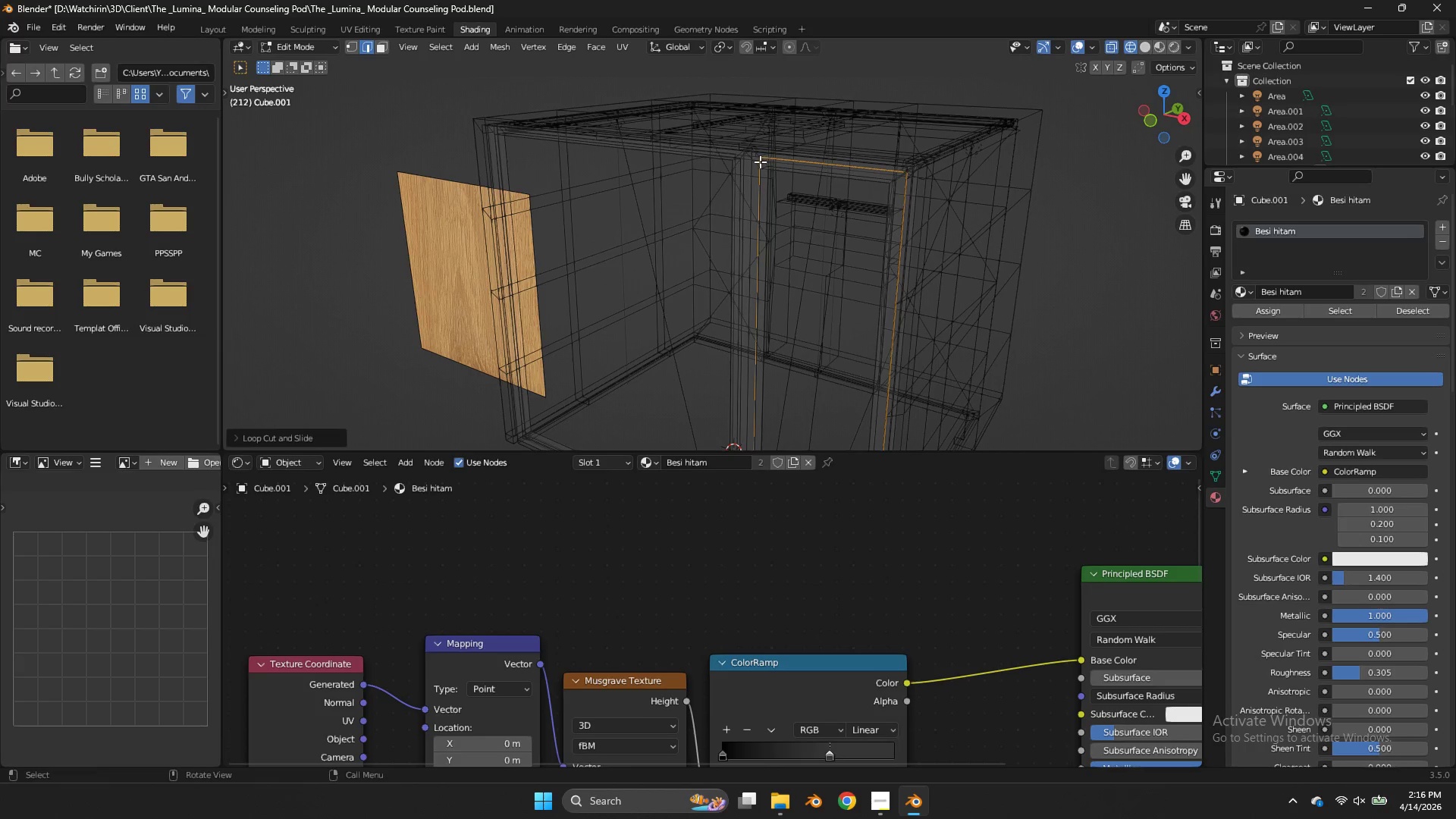 
key(Control+ControlLeft)
 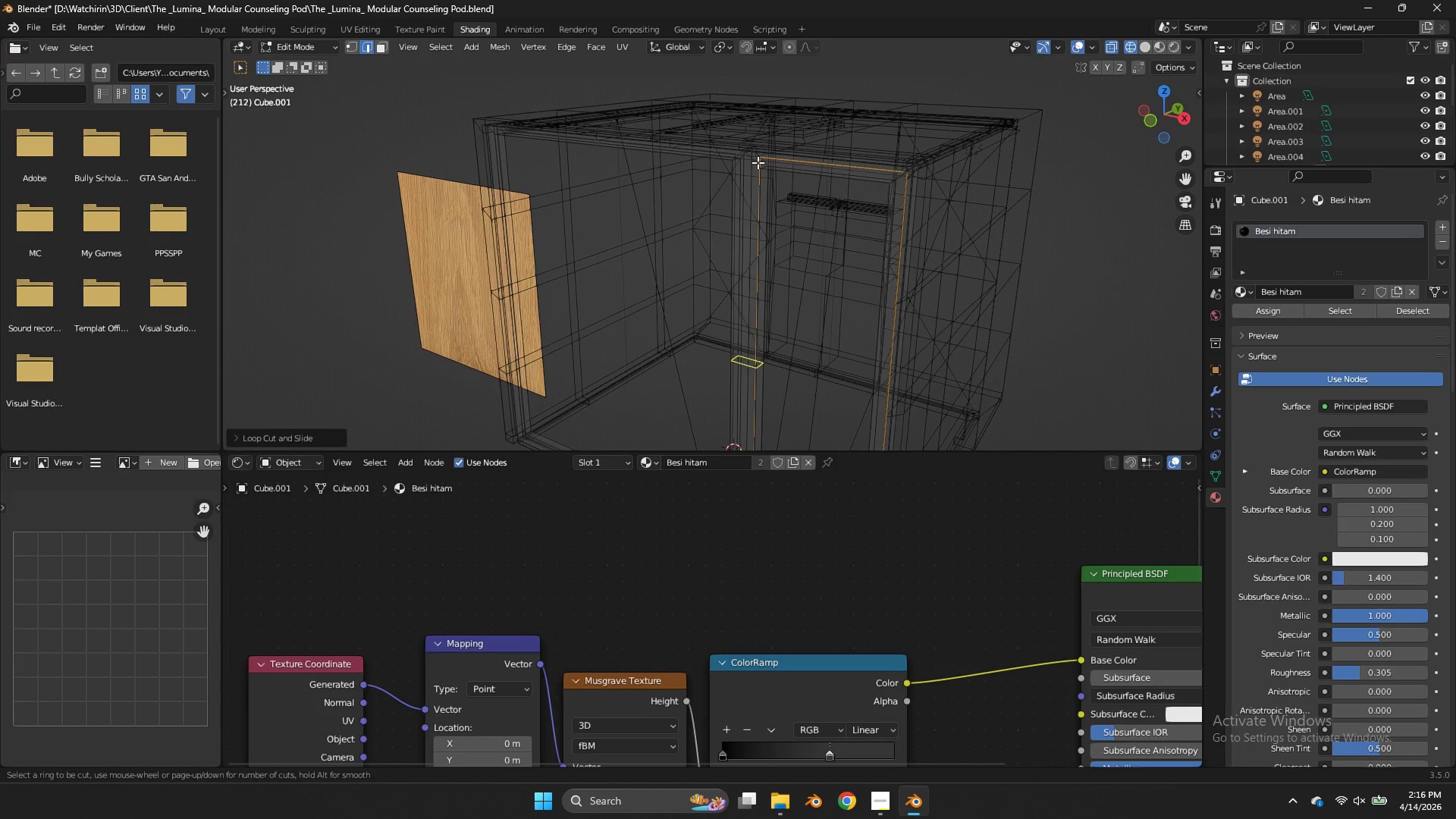 
key(Control+R)
 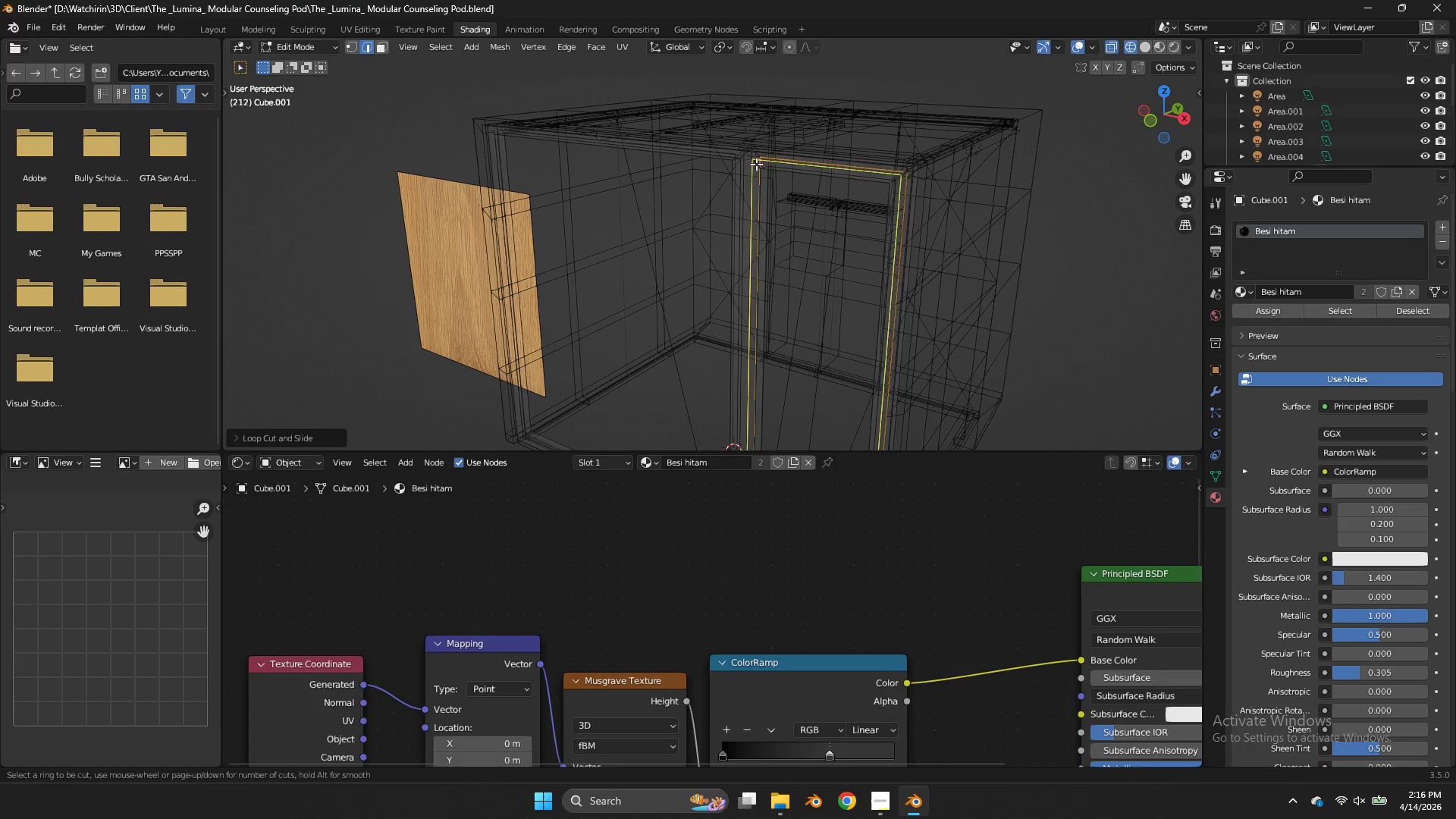 
left_click([756, 164])
 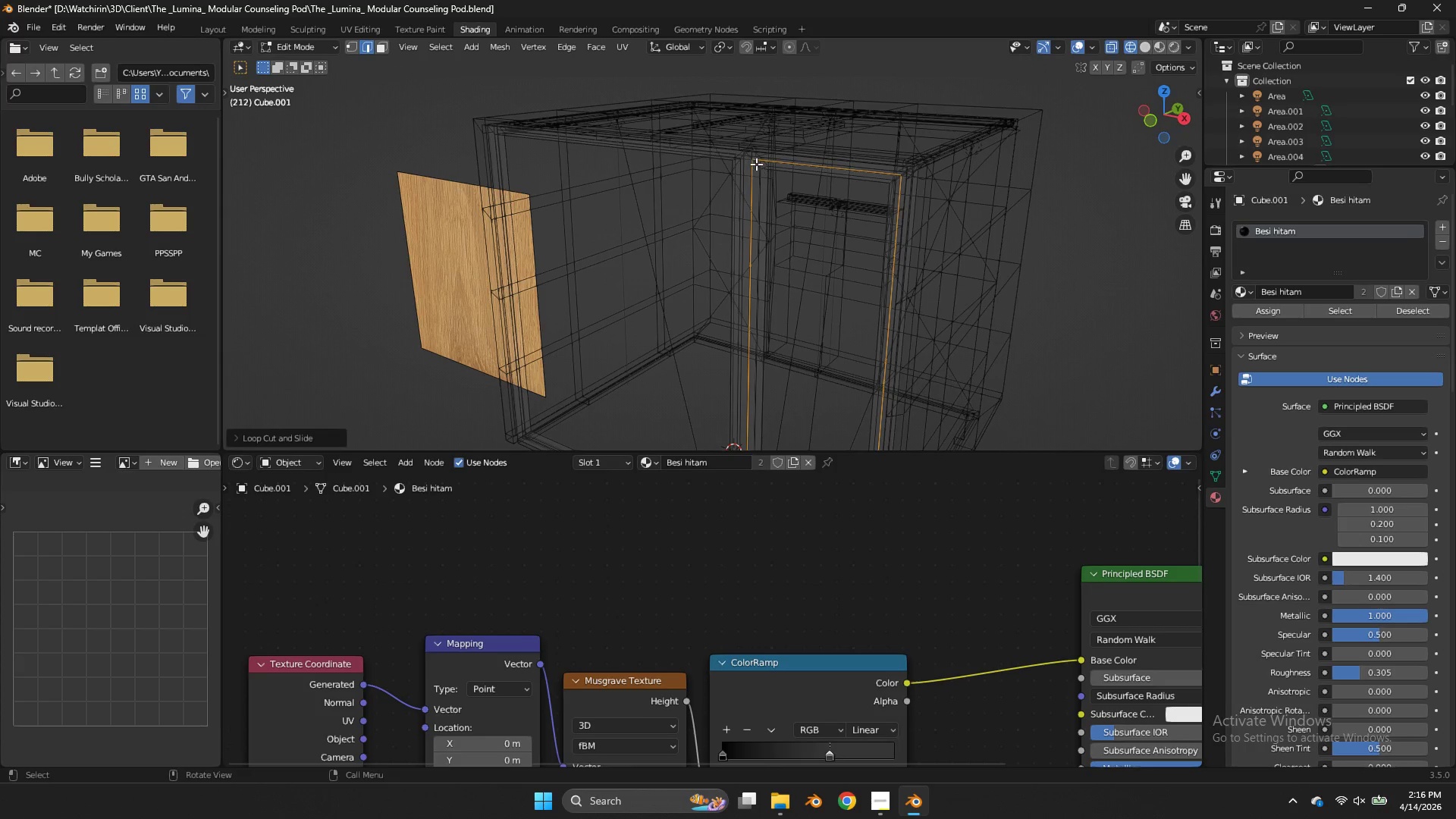 
right_click([756, 164])
 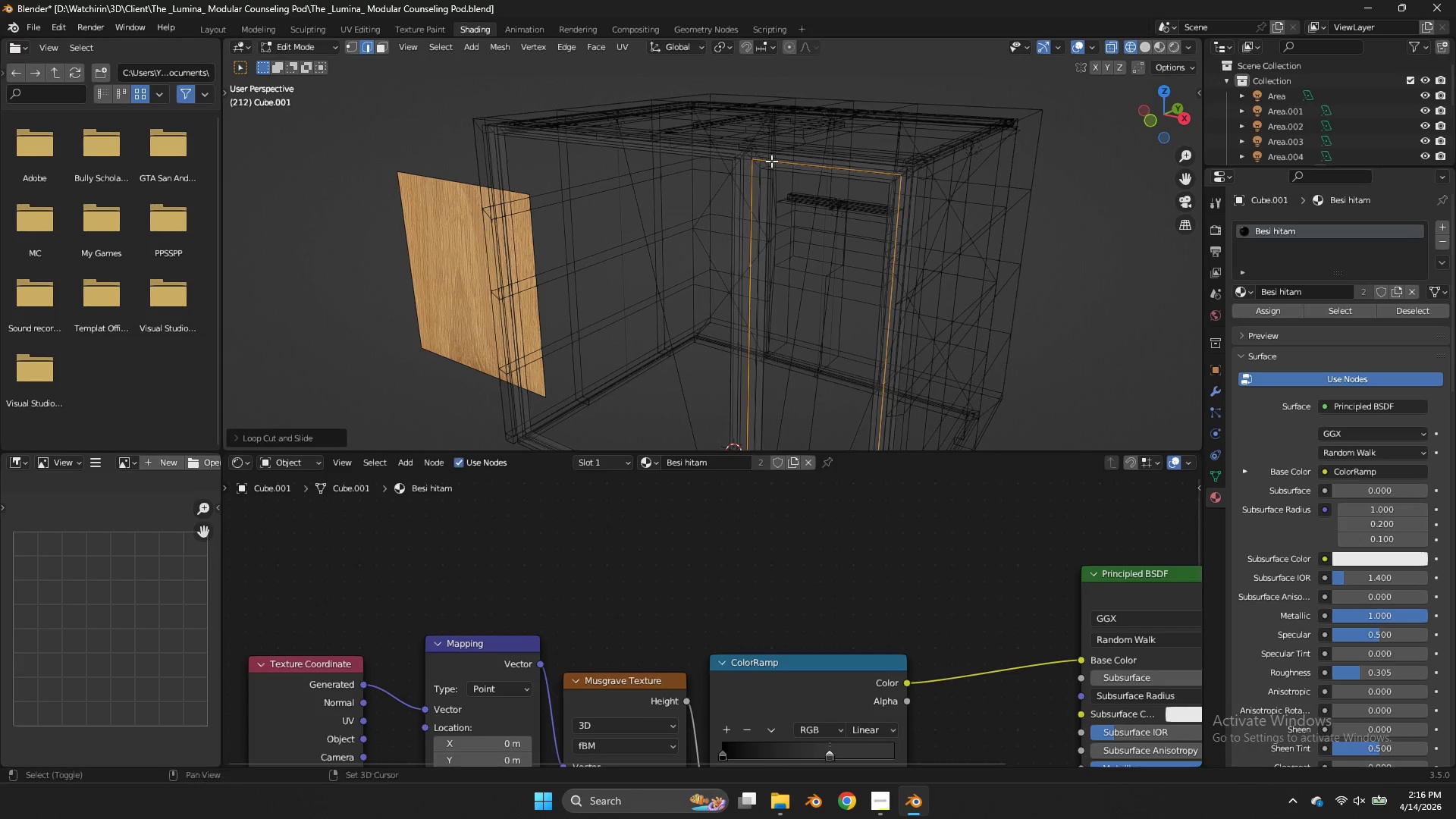 
hold_key(key=ShiftLeft, duration=0.78)
hold_key(key=AltLeft, duration=0.72)
left_click([773, 160])
 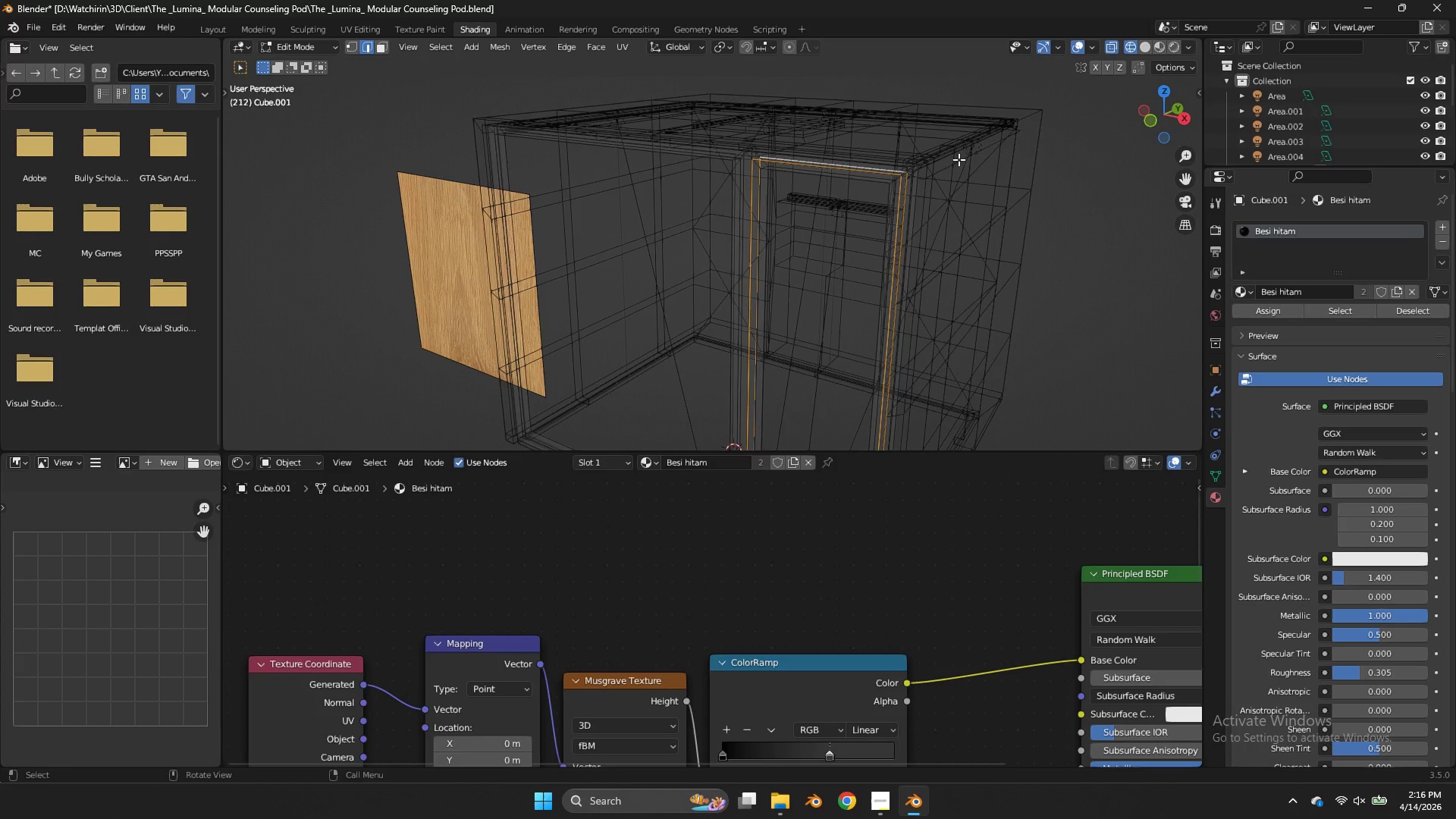 
scroll: coordinate [1033, 152], scroll_direction: up, amount: 2.0
 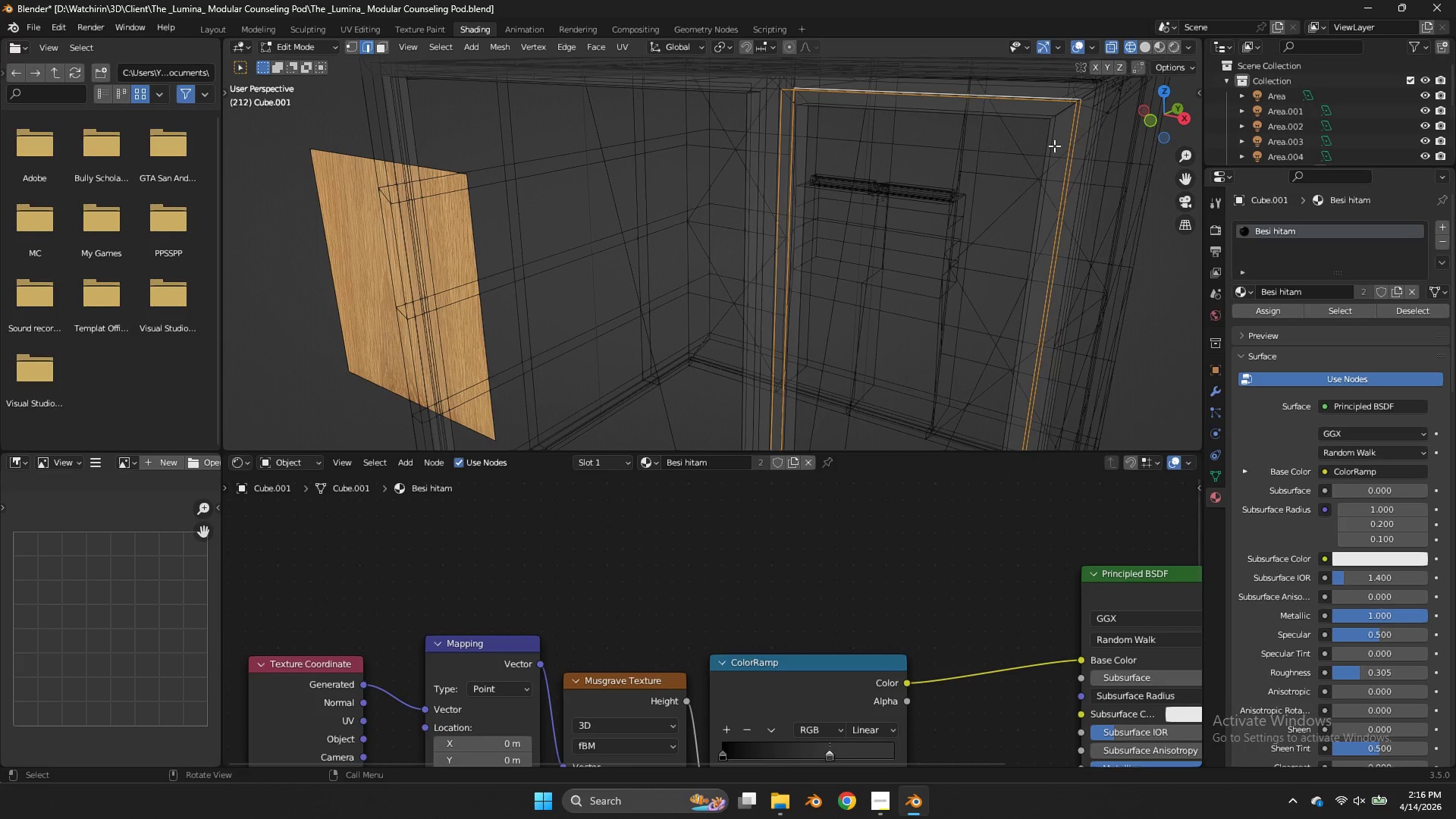 
key(V)
 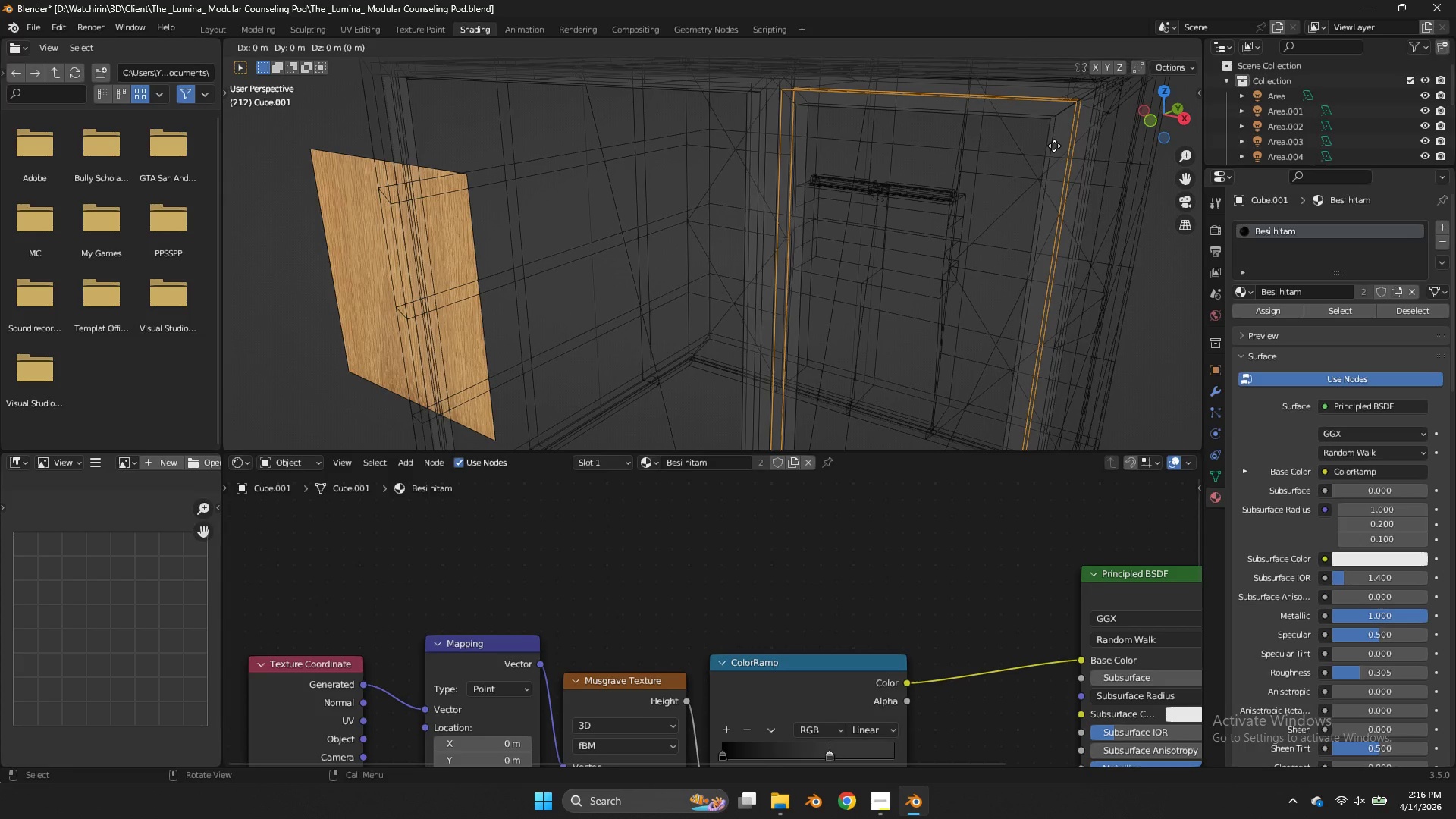 
right_click([1054, 146])
 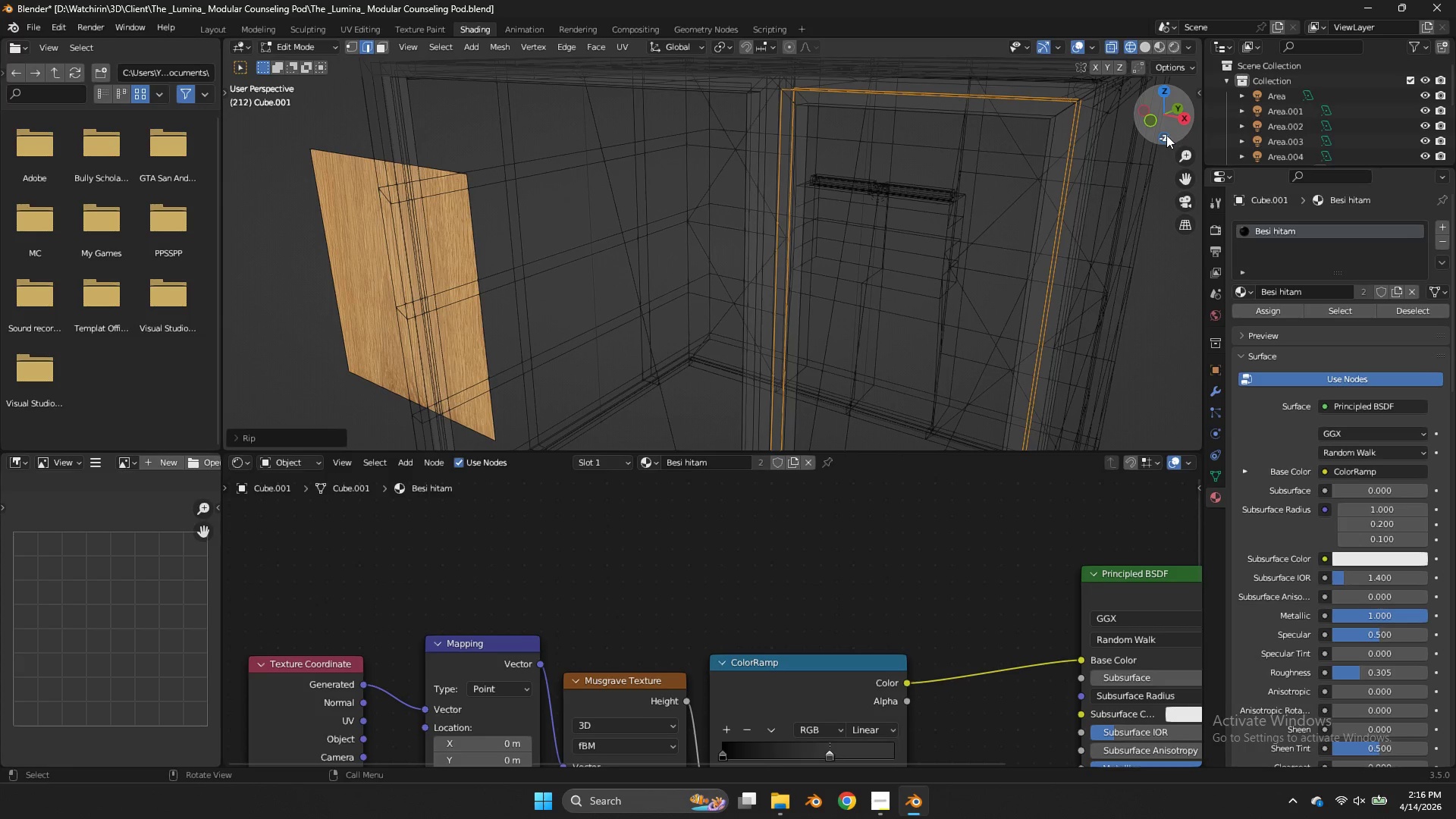 
type(zg)
 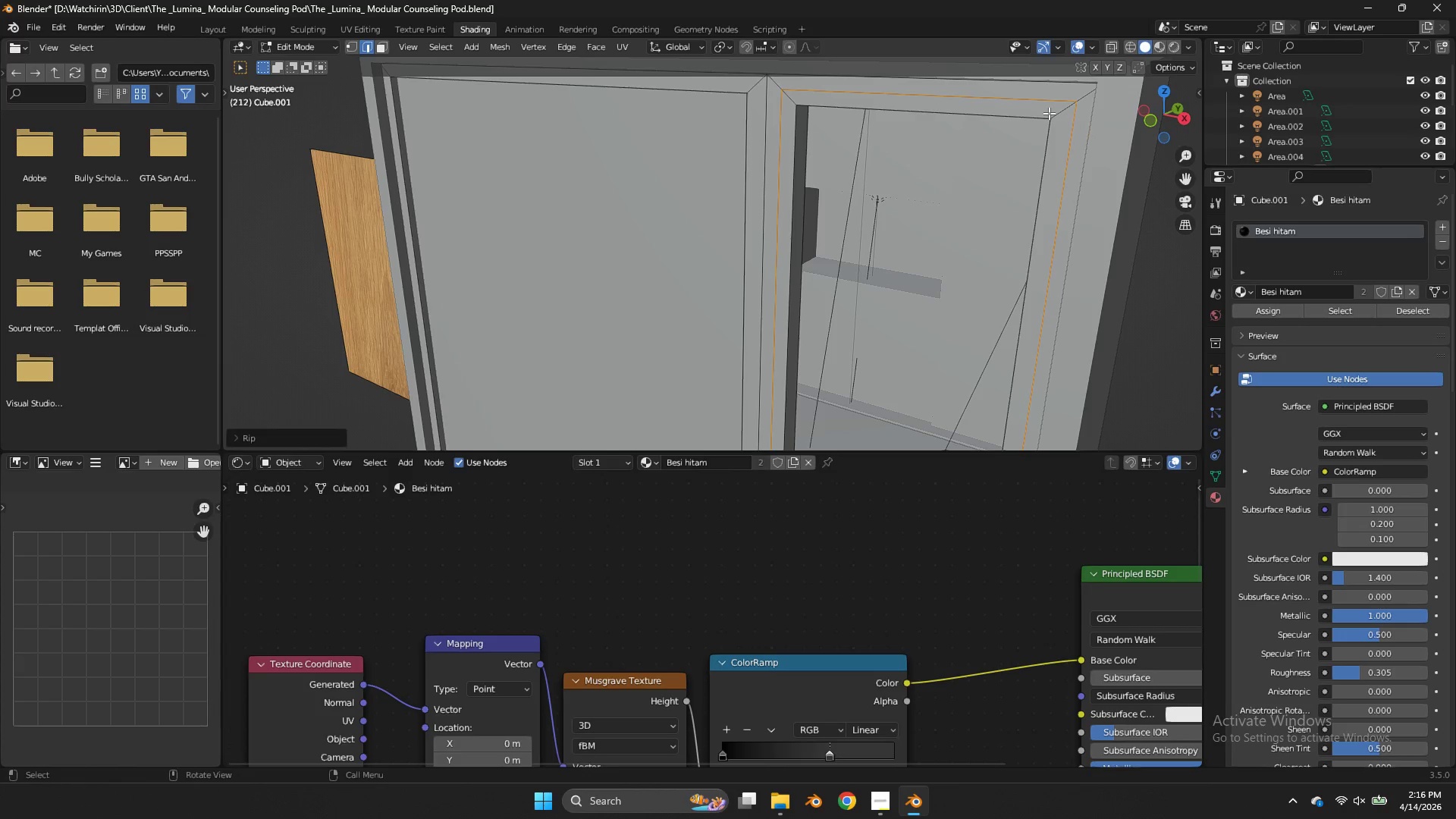 
left_click([1048, 113])
 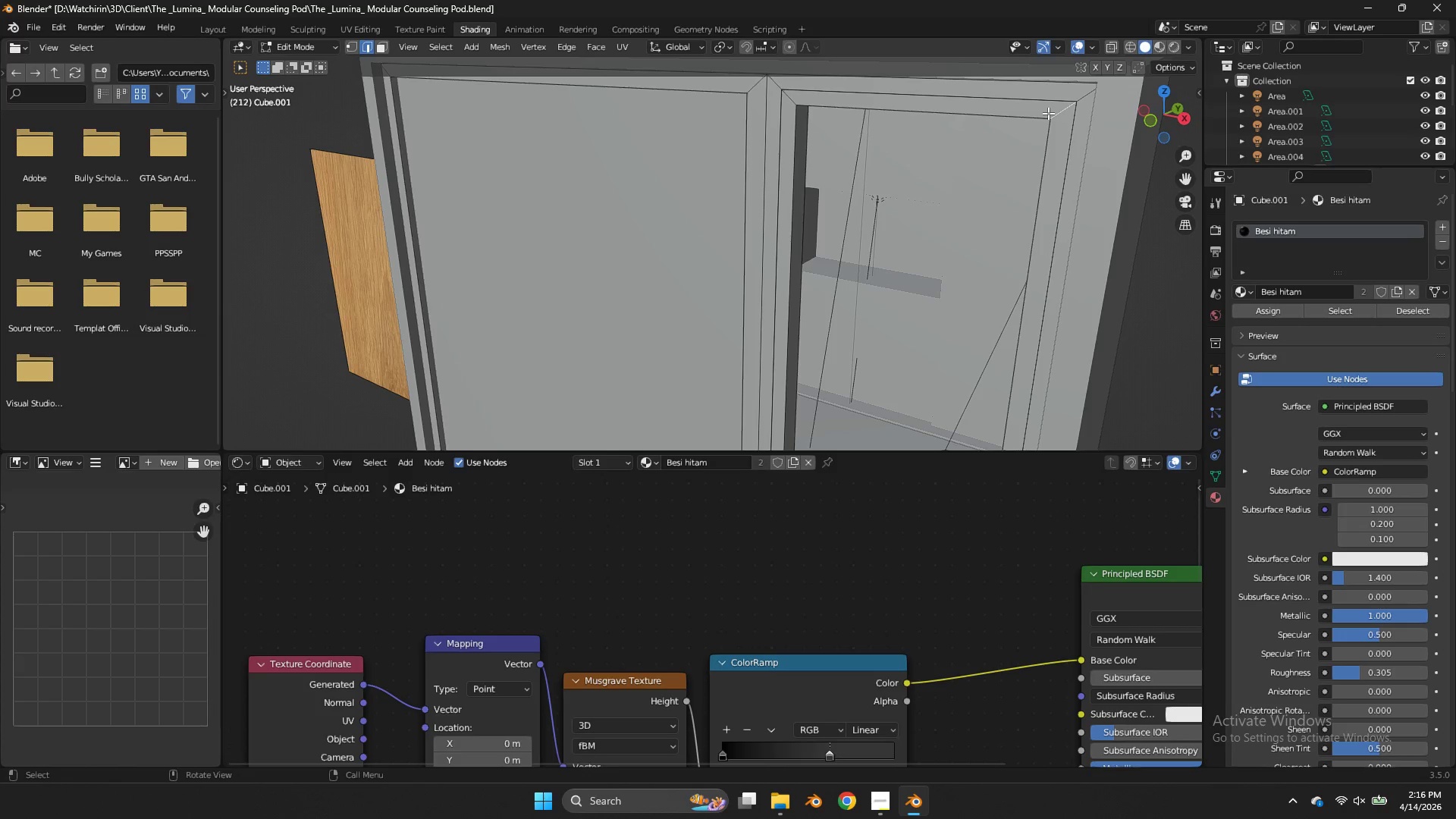 
key(L)
 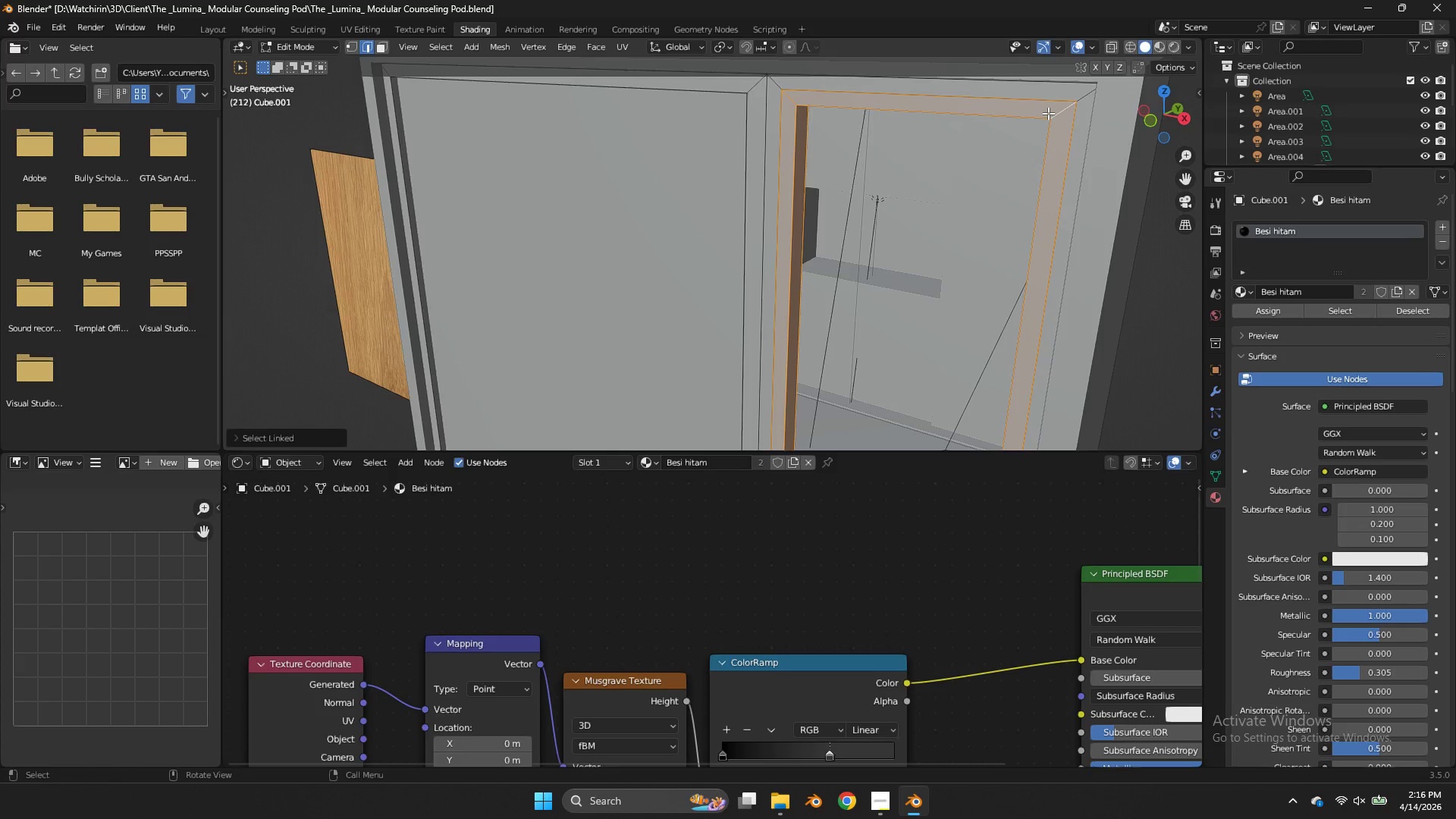 
scroll: coordinate [1048, 113], scroll_direction: down, amount: 1.0
 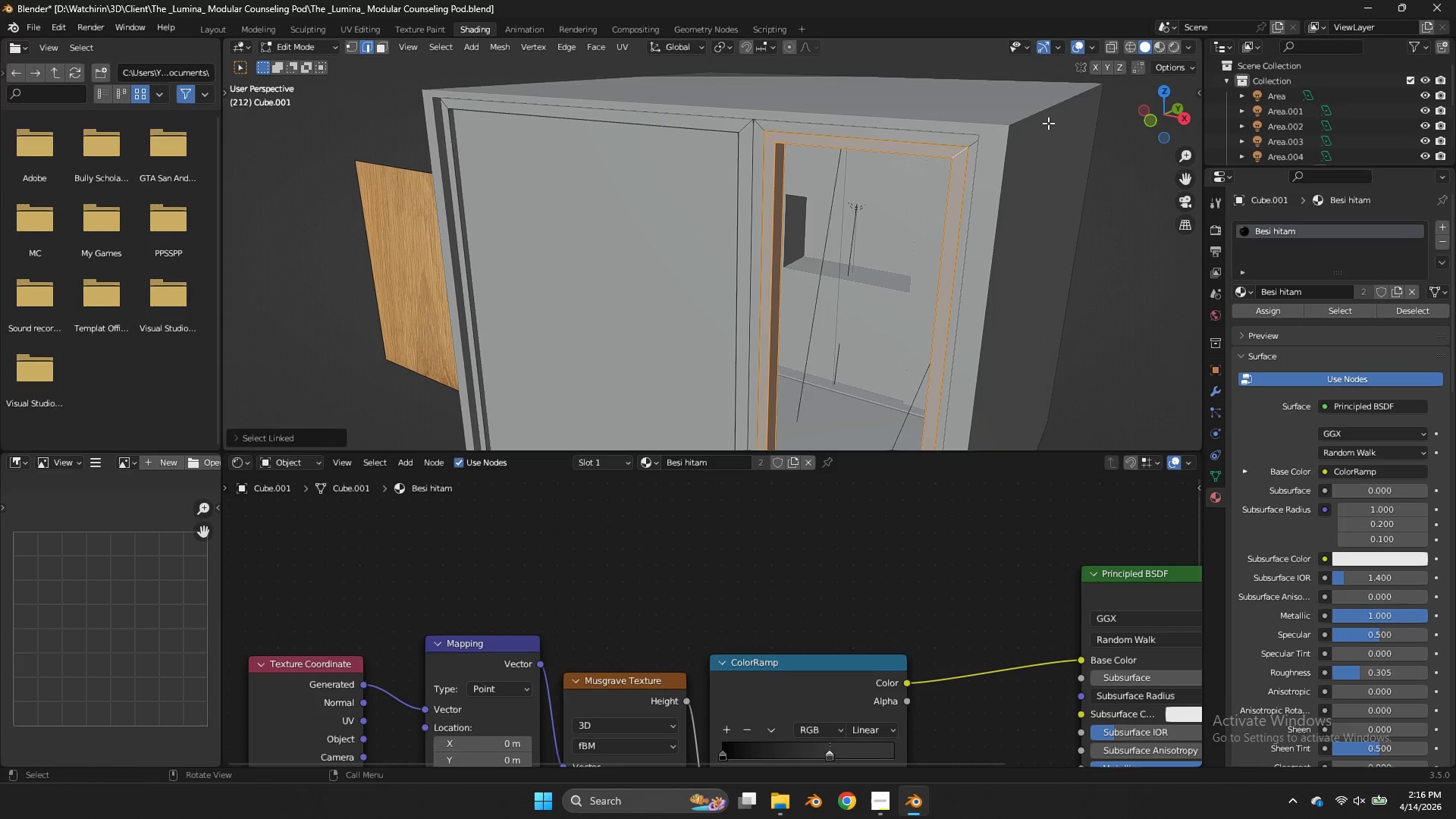 
key(Z)
 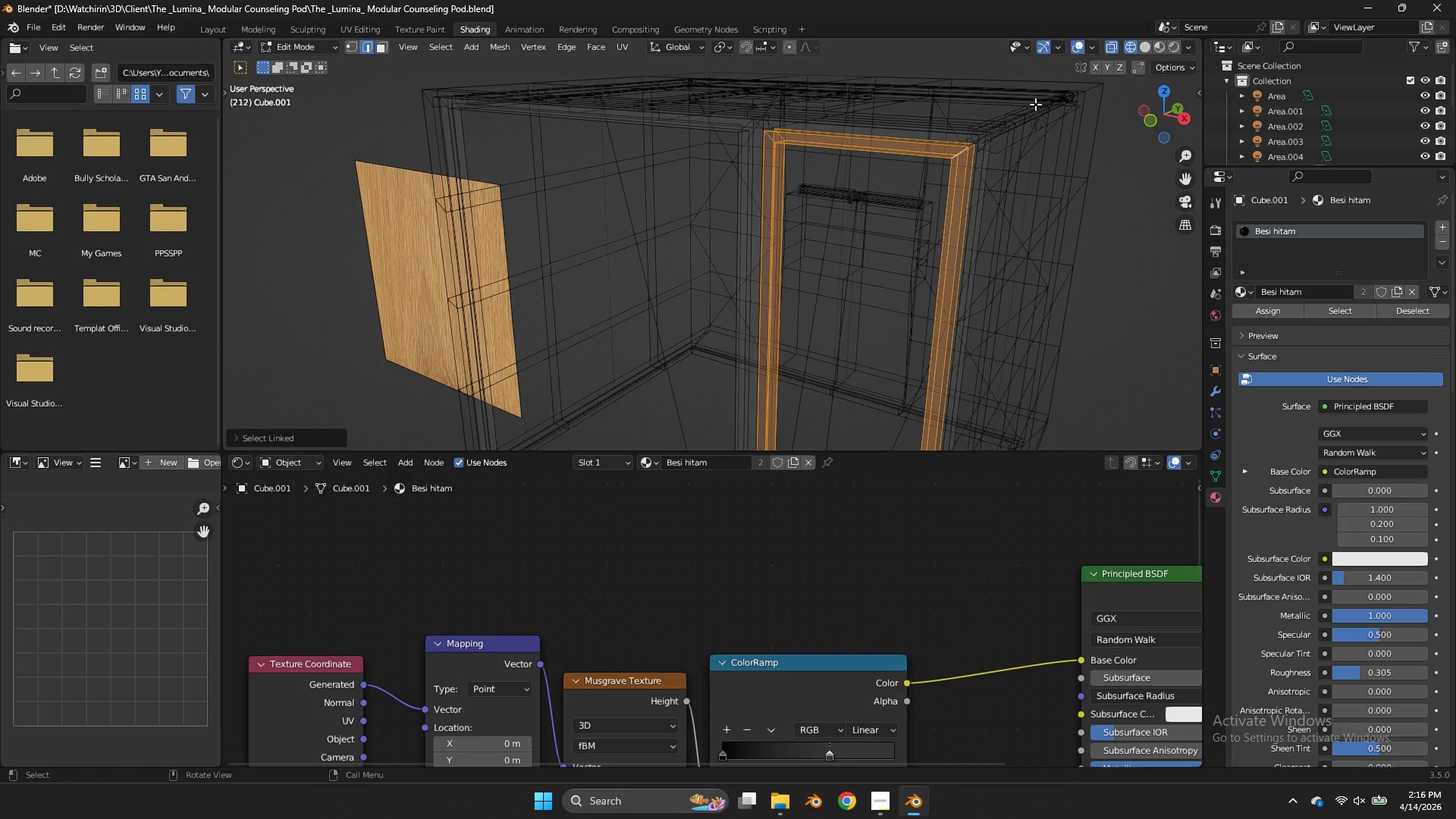 
scroll: coordinate [1139, 76], scroll_direction: up, amount: 1.0
 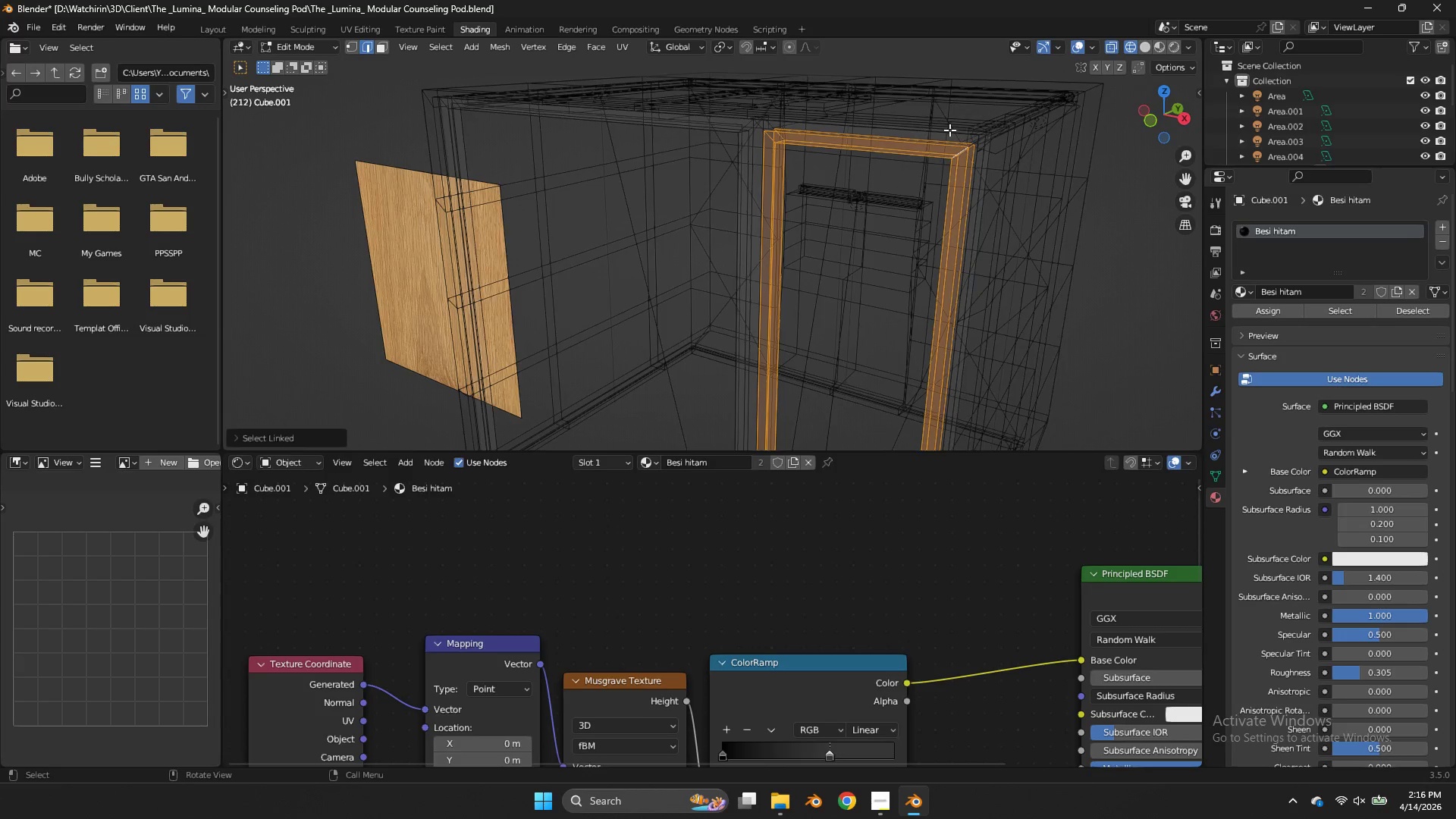 
scroll: coordinate [1025, 122], scroll_direction: none, amount: 0.0
 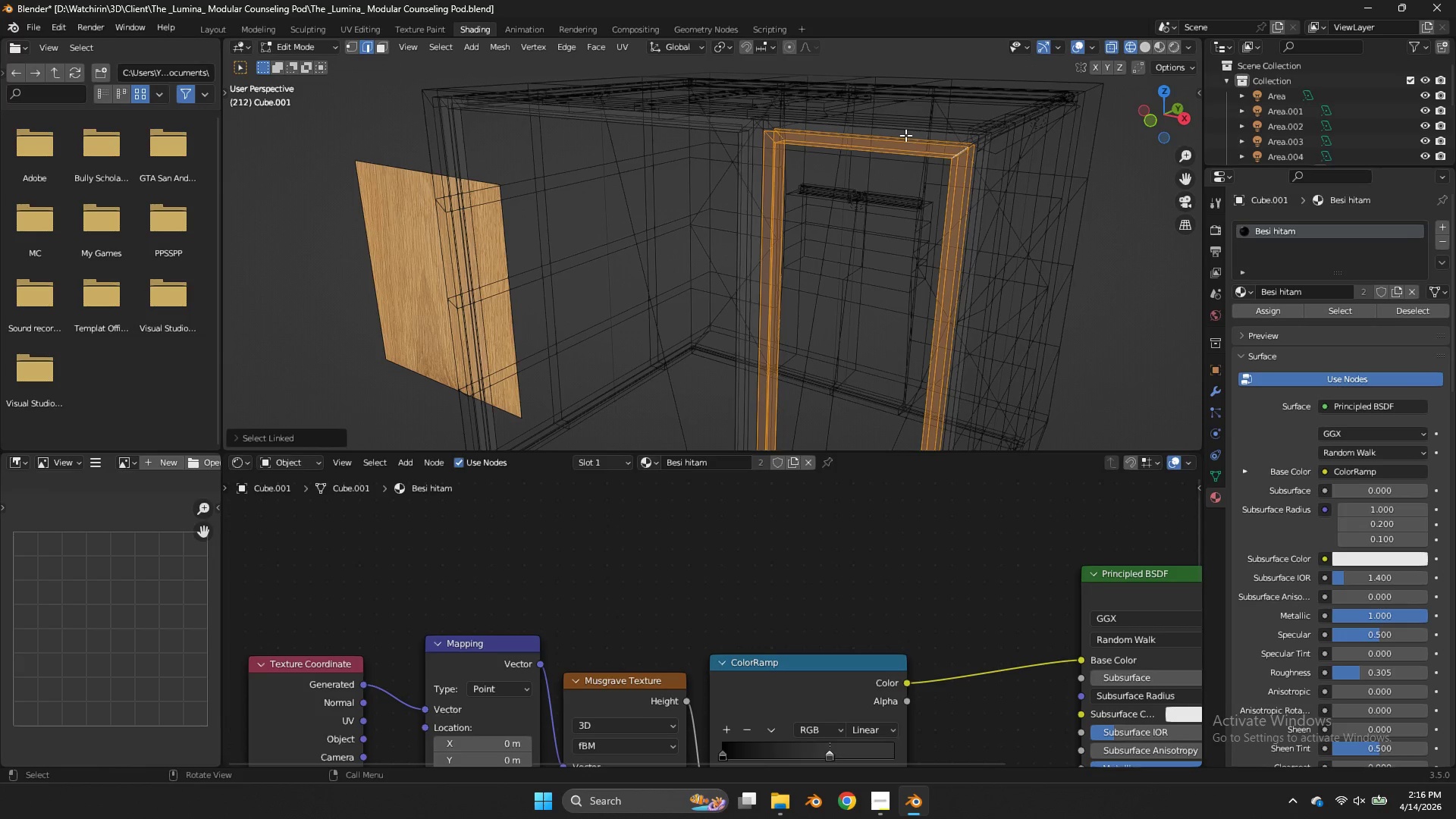 
key(Control+I)
 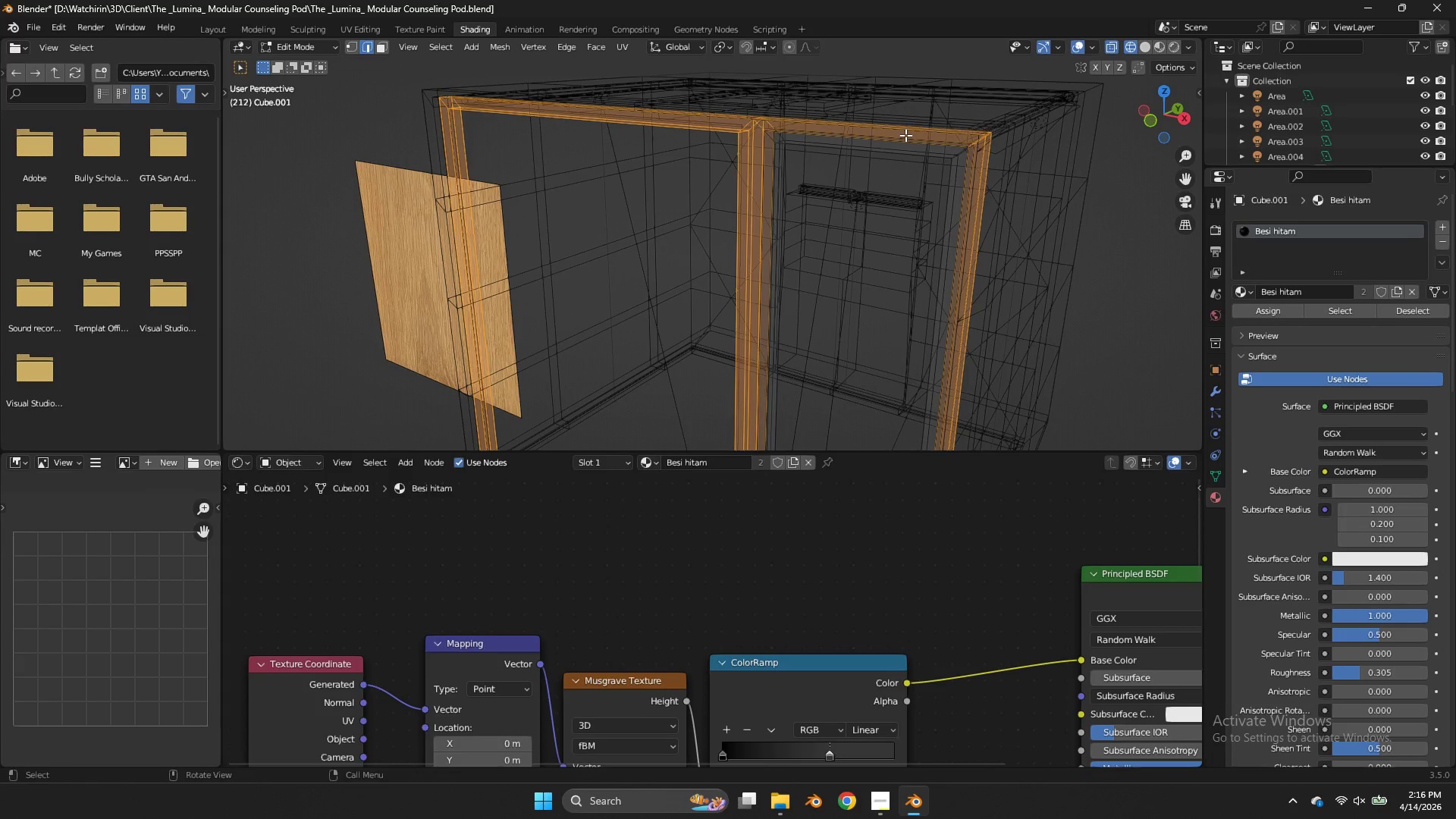 
key(H)
 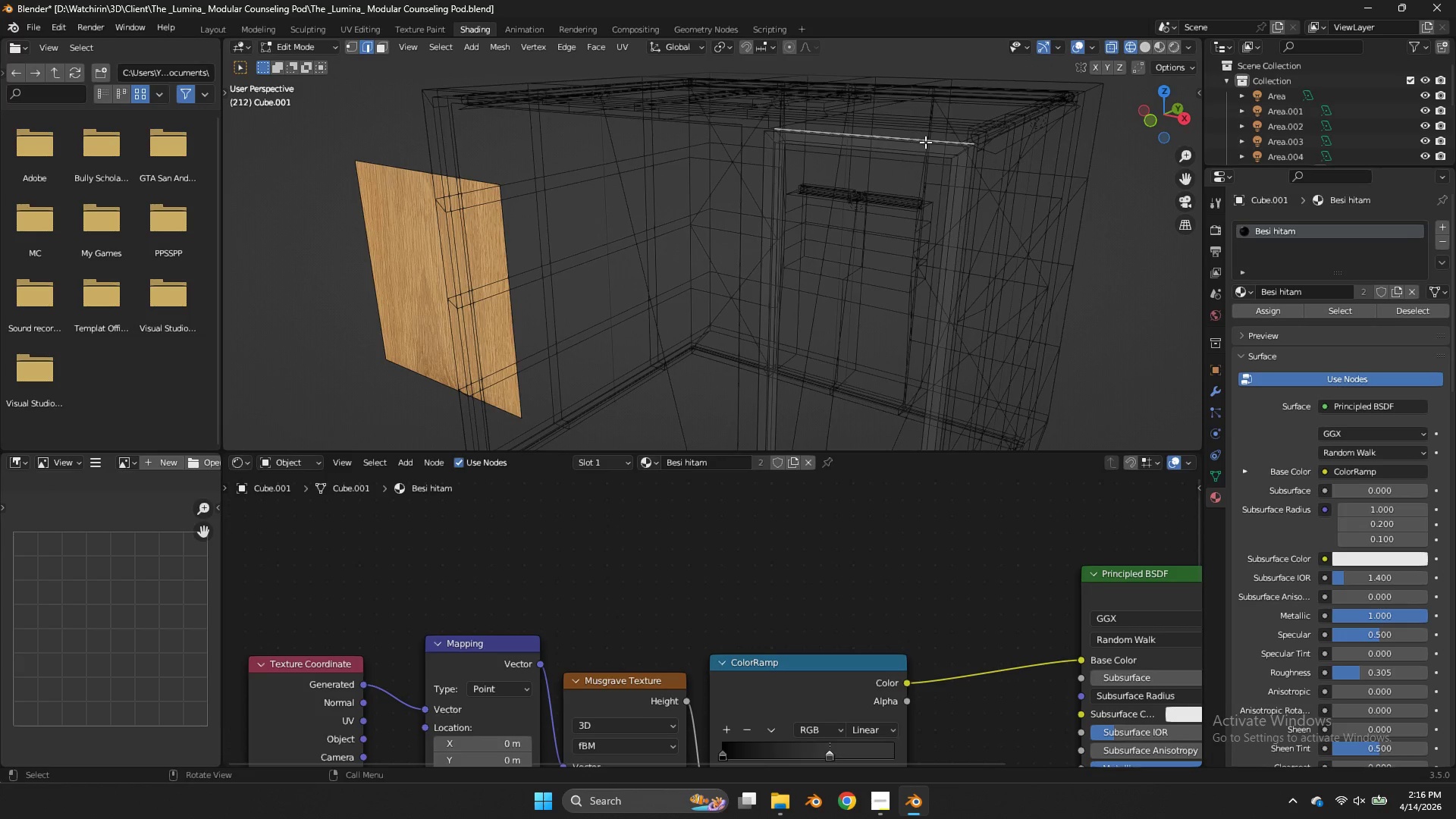 
hold_key(key=ShiftLeft, duration=0.36)
double_click([921, 146])
 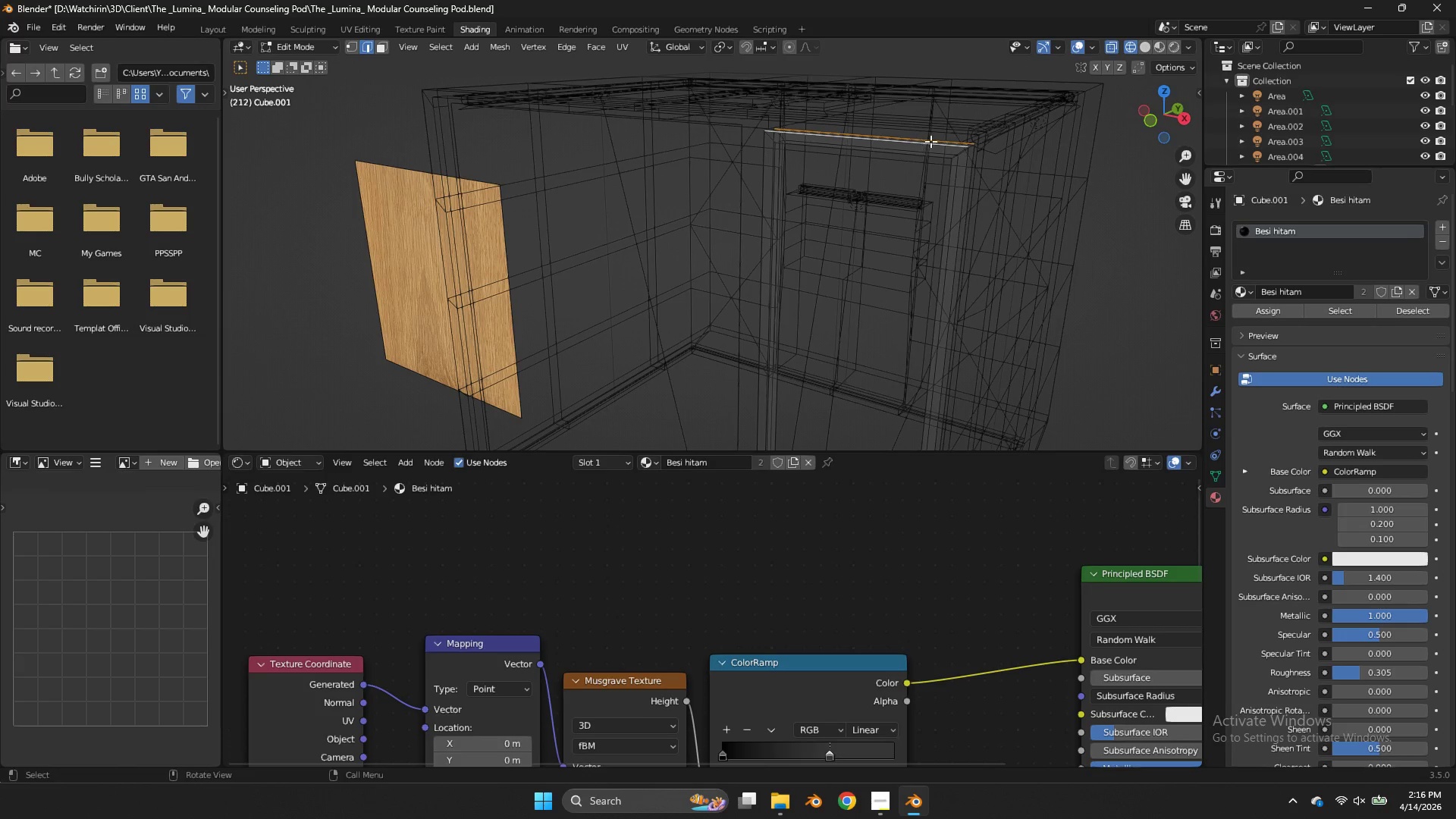 
key(F)
 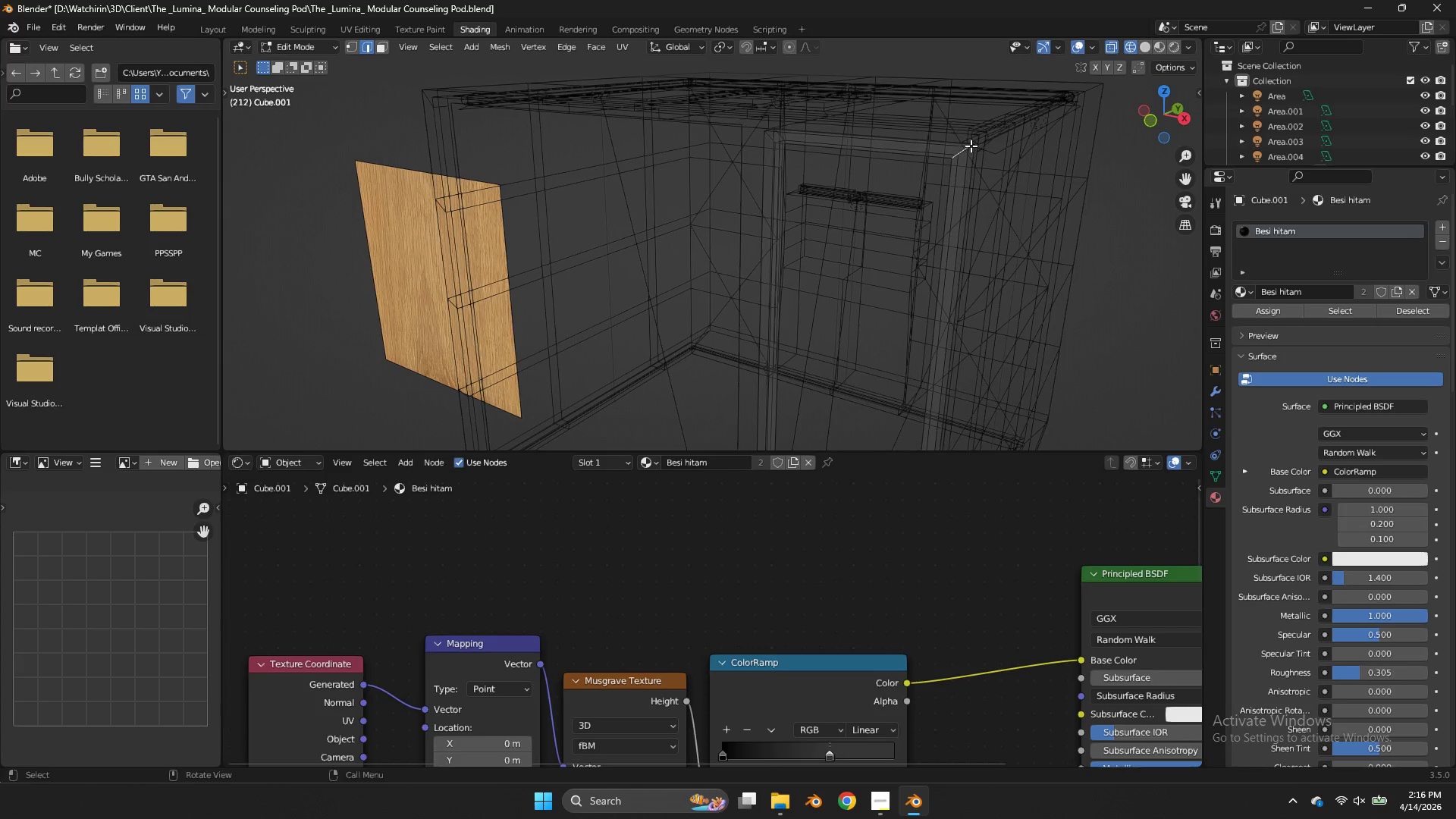 
left_click([971, 146])
 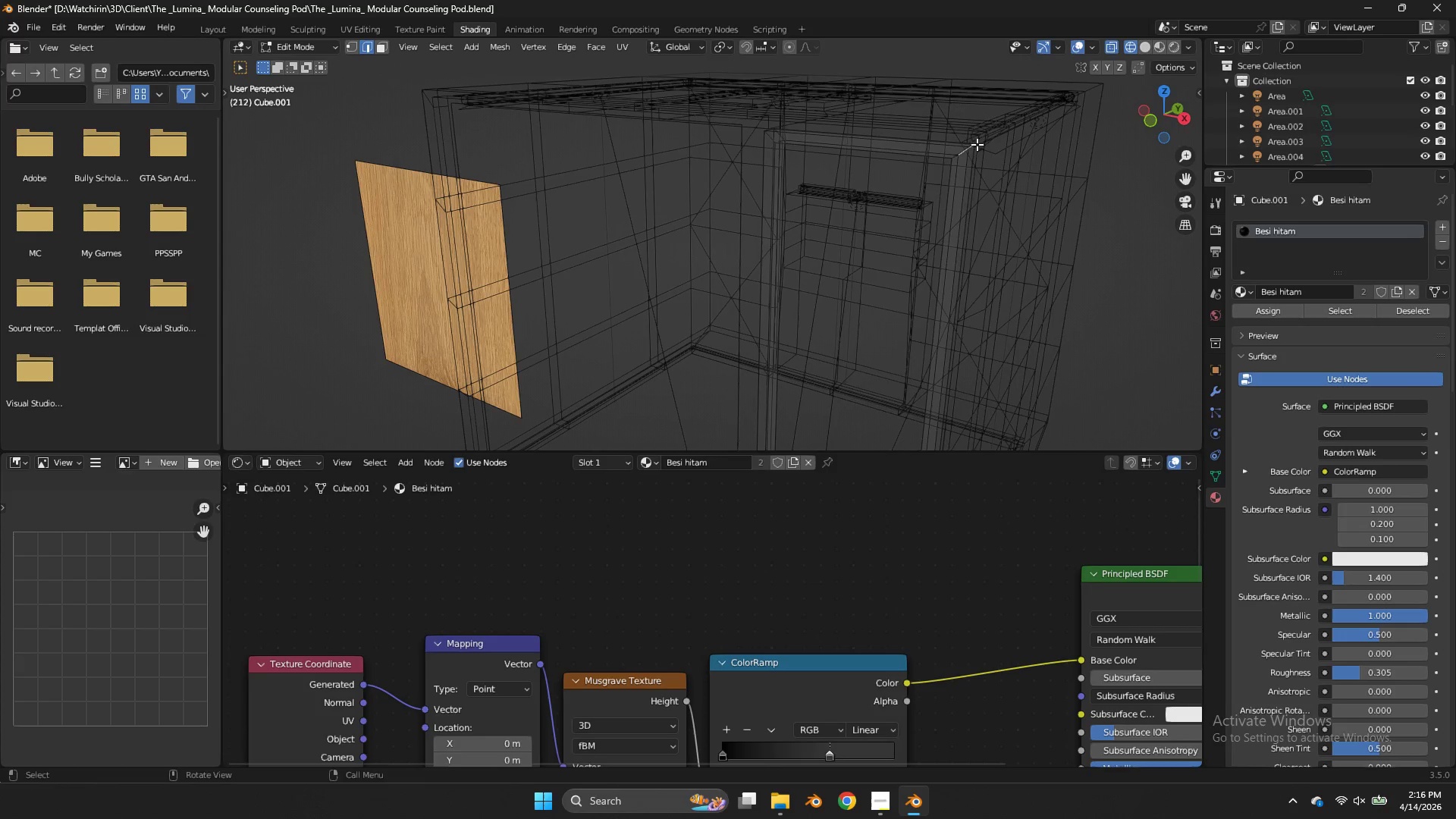 
left_click([972, 143])
 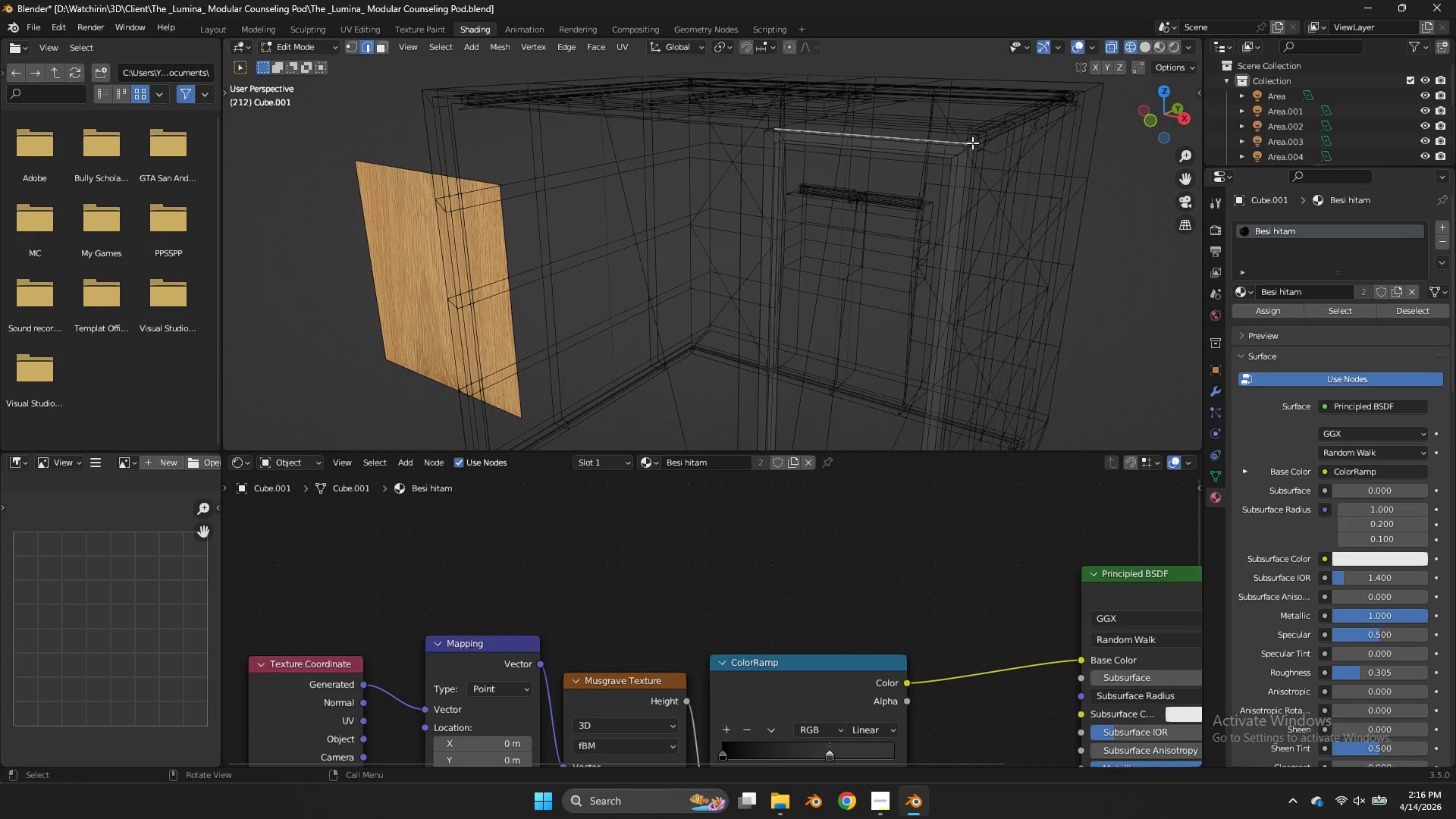 
left_click([972, 143])
 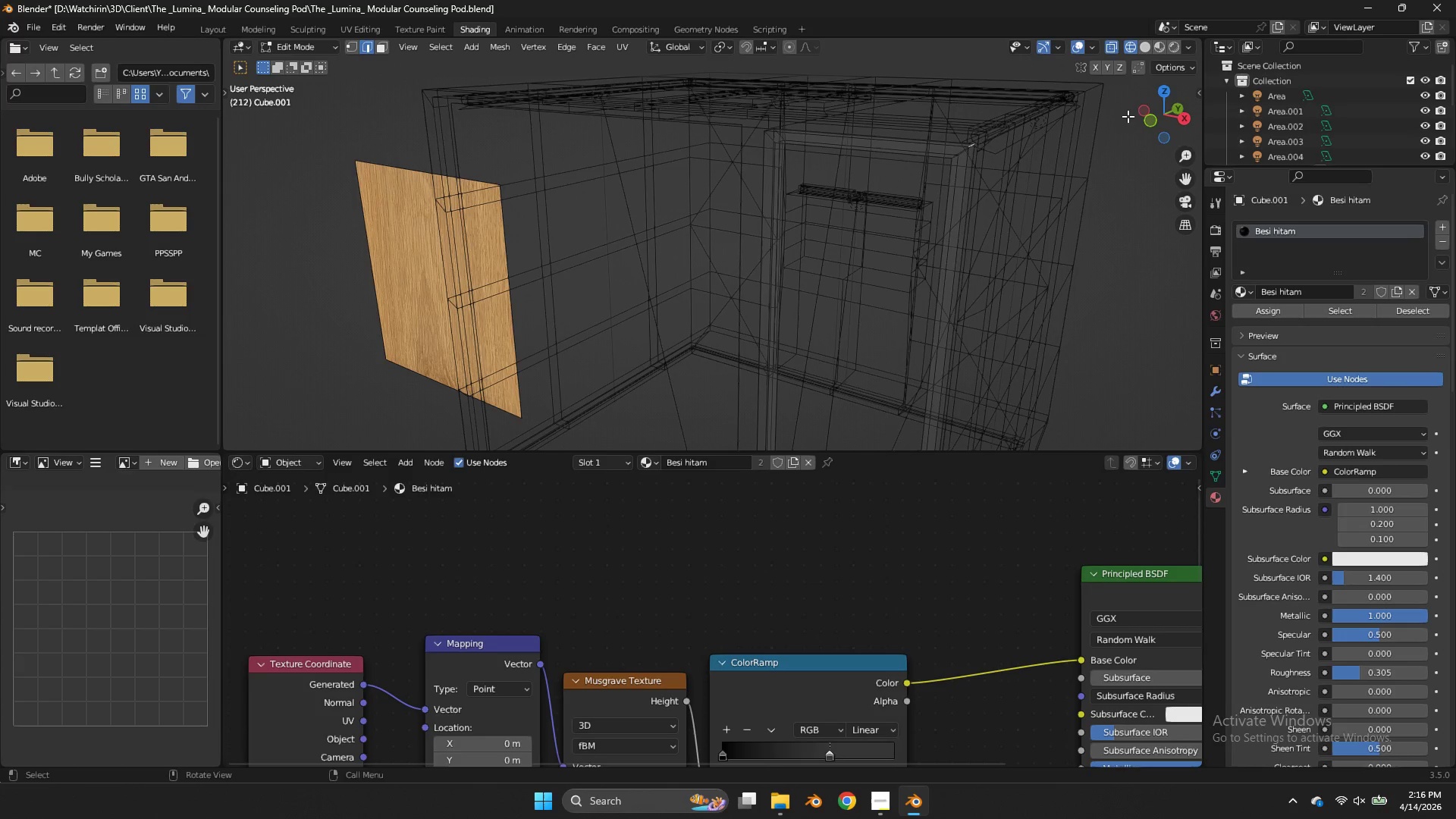 
type(ffffz)
key(Tab)
 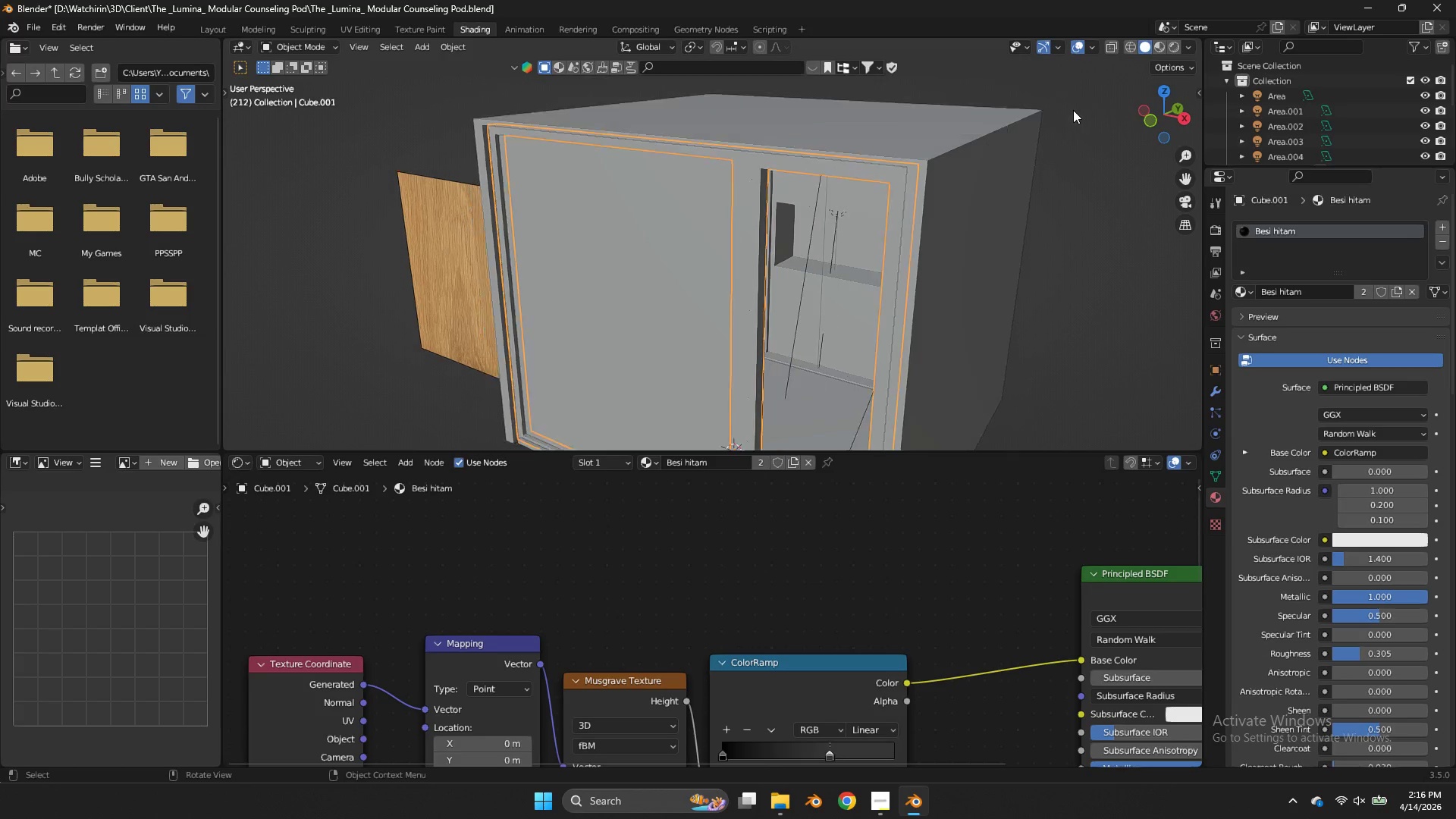 
key(Control+S)
 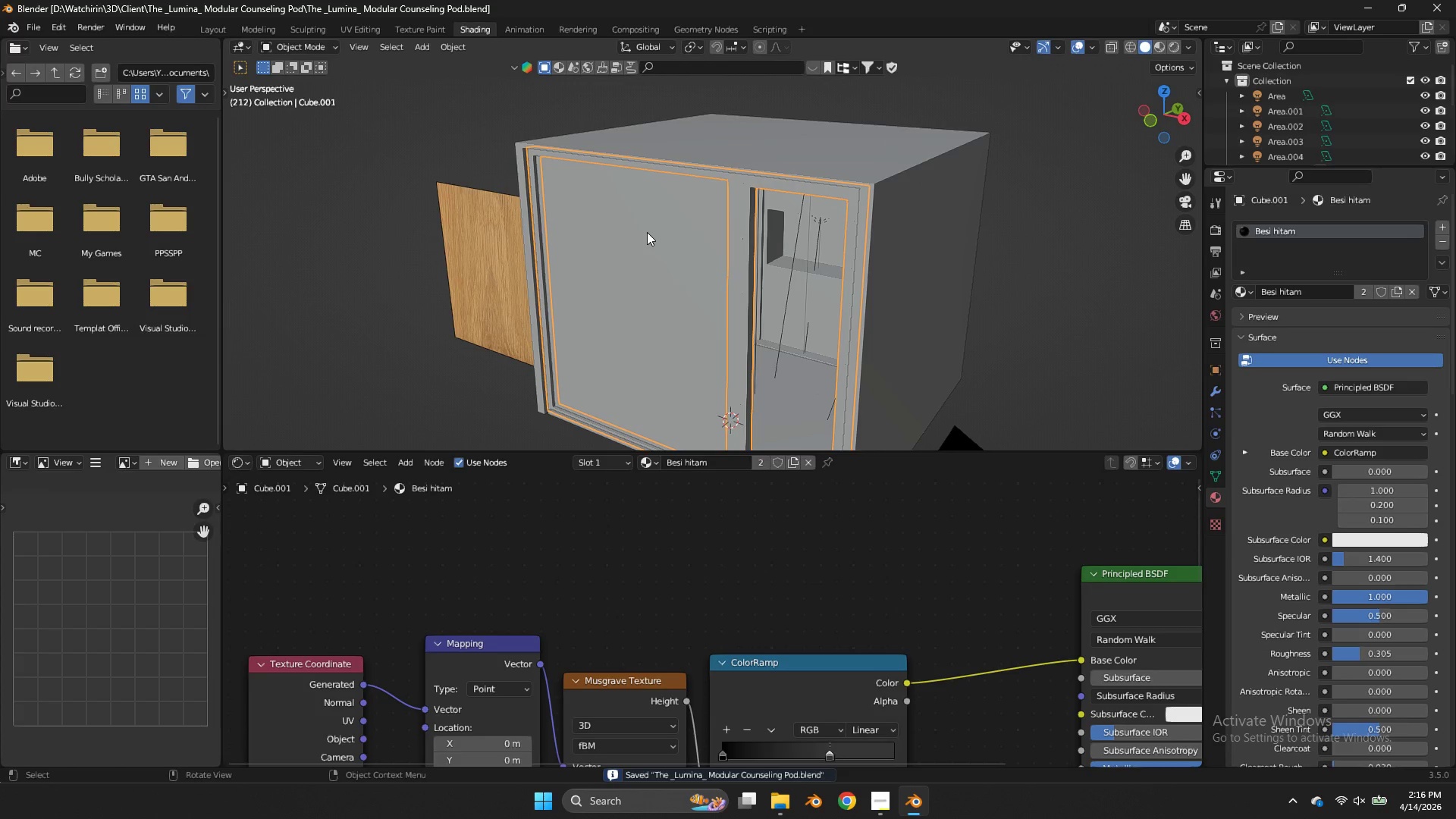 
scroll: coordinate [1073, 110], scroll_direction: down, amount: 2.0
 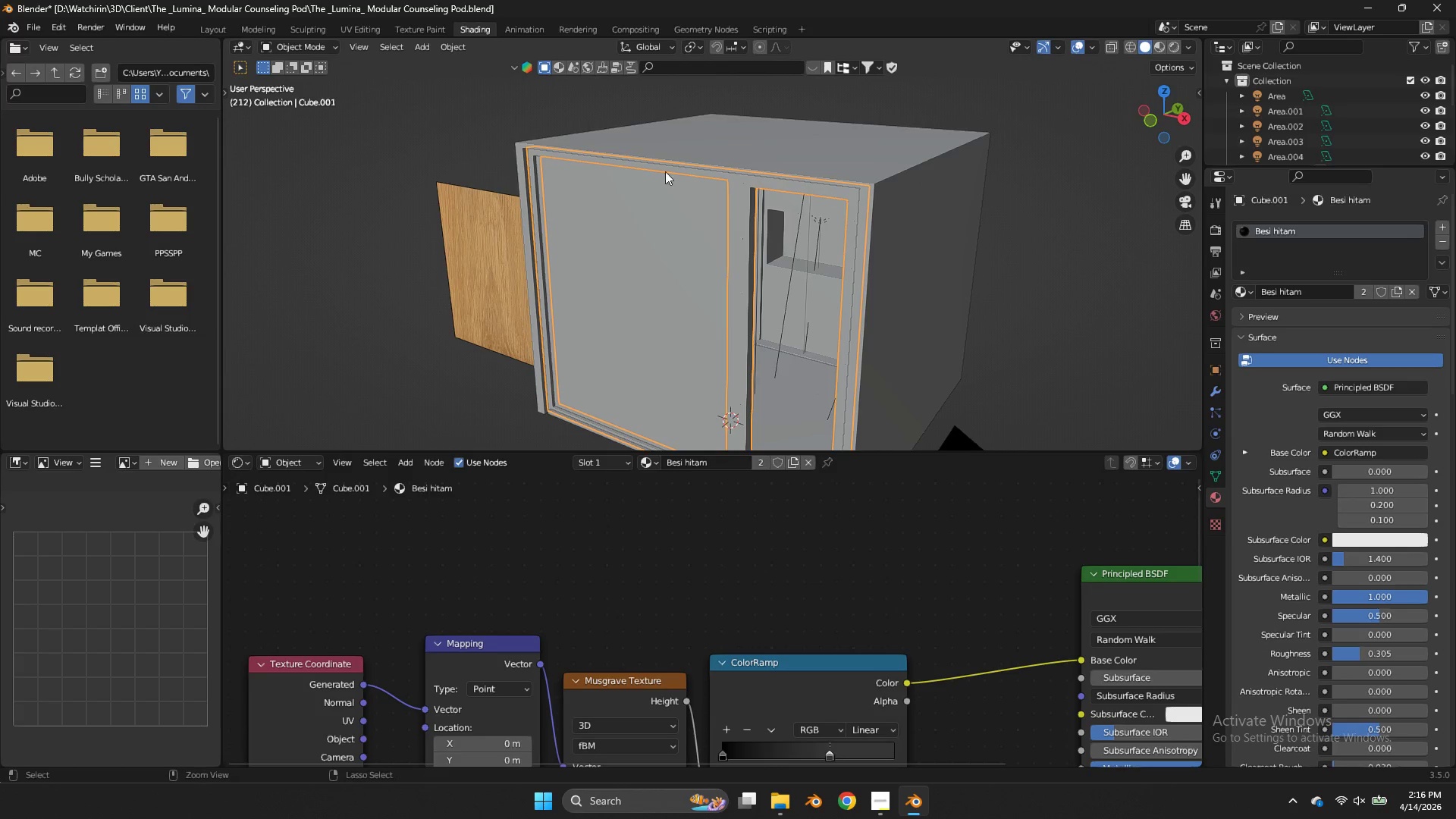 
left_click([647, 232])
 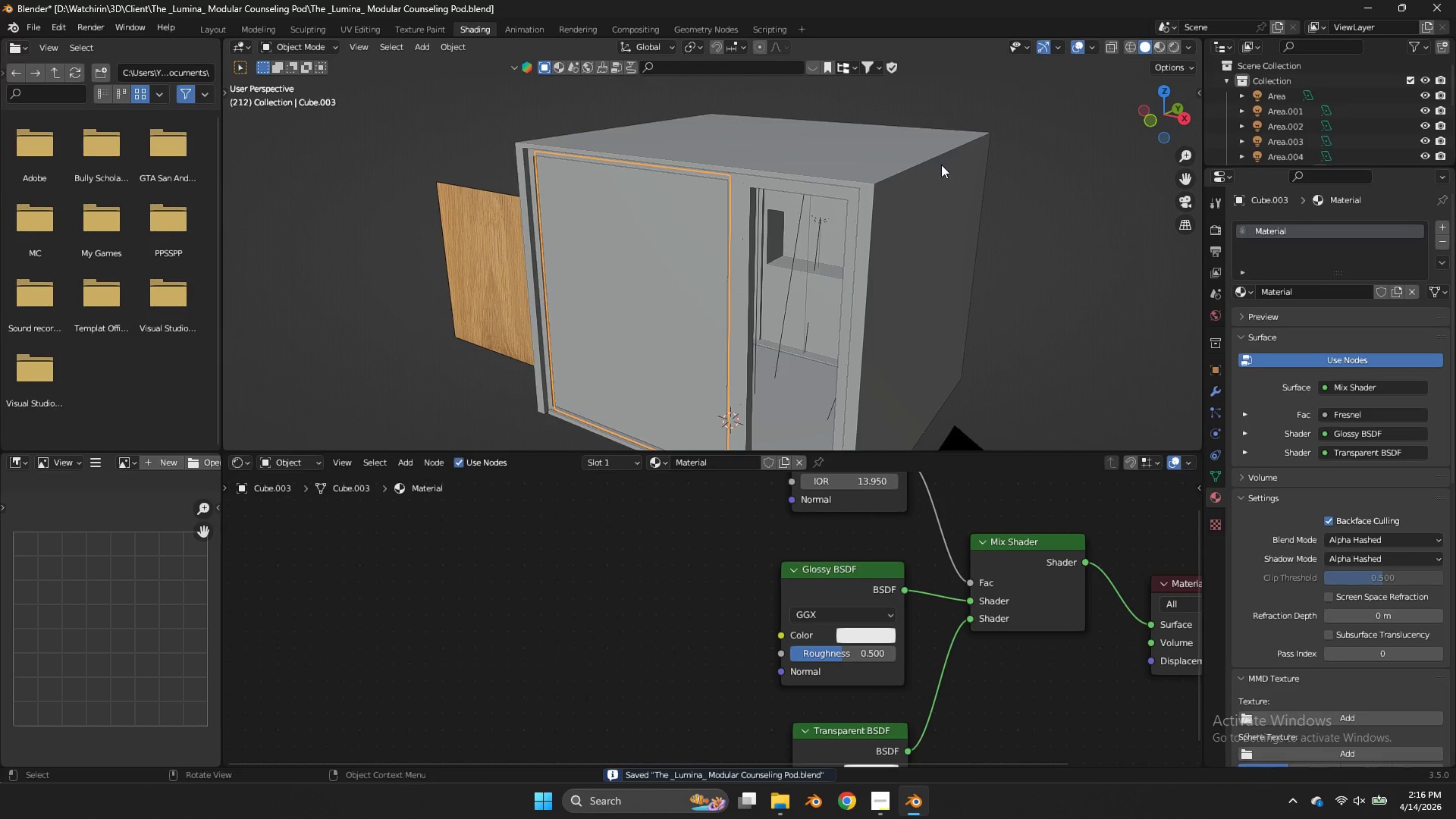 
key(Z)
 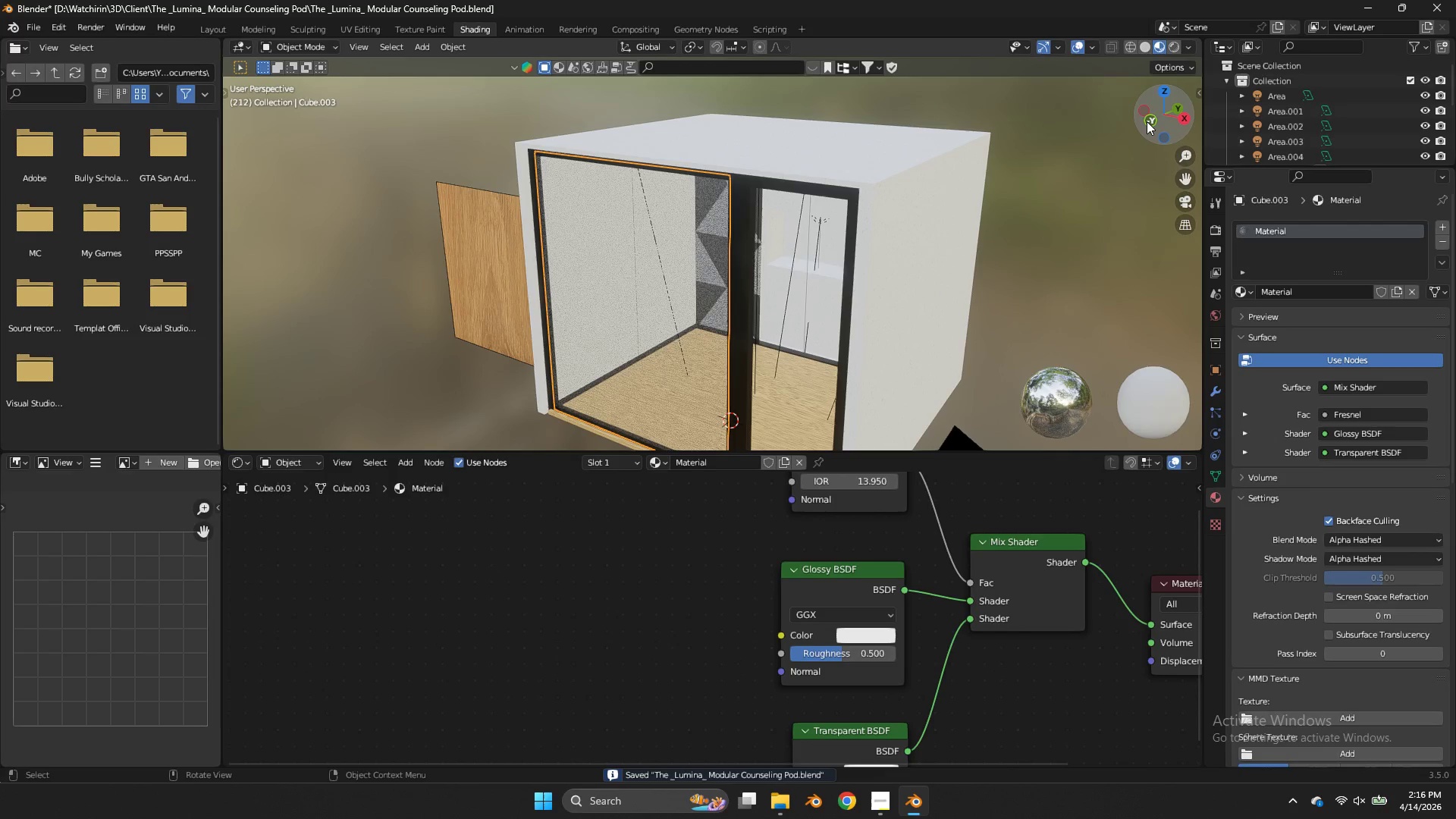 
left_click([1147, 122])
 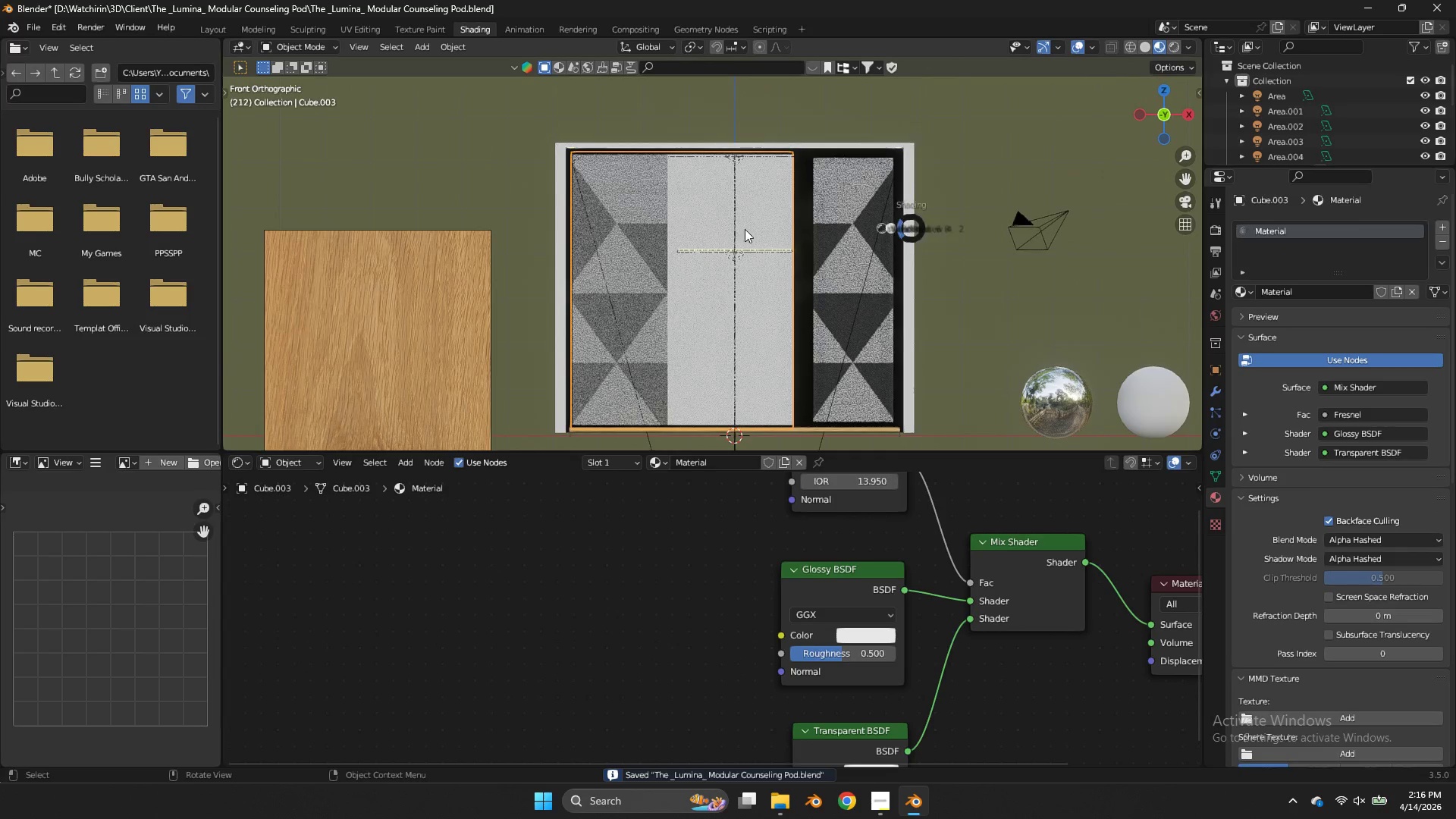 
type(zDx)
 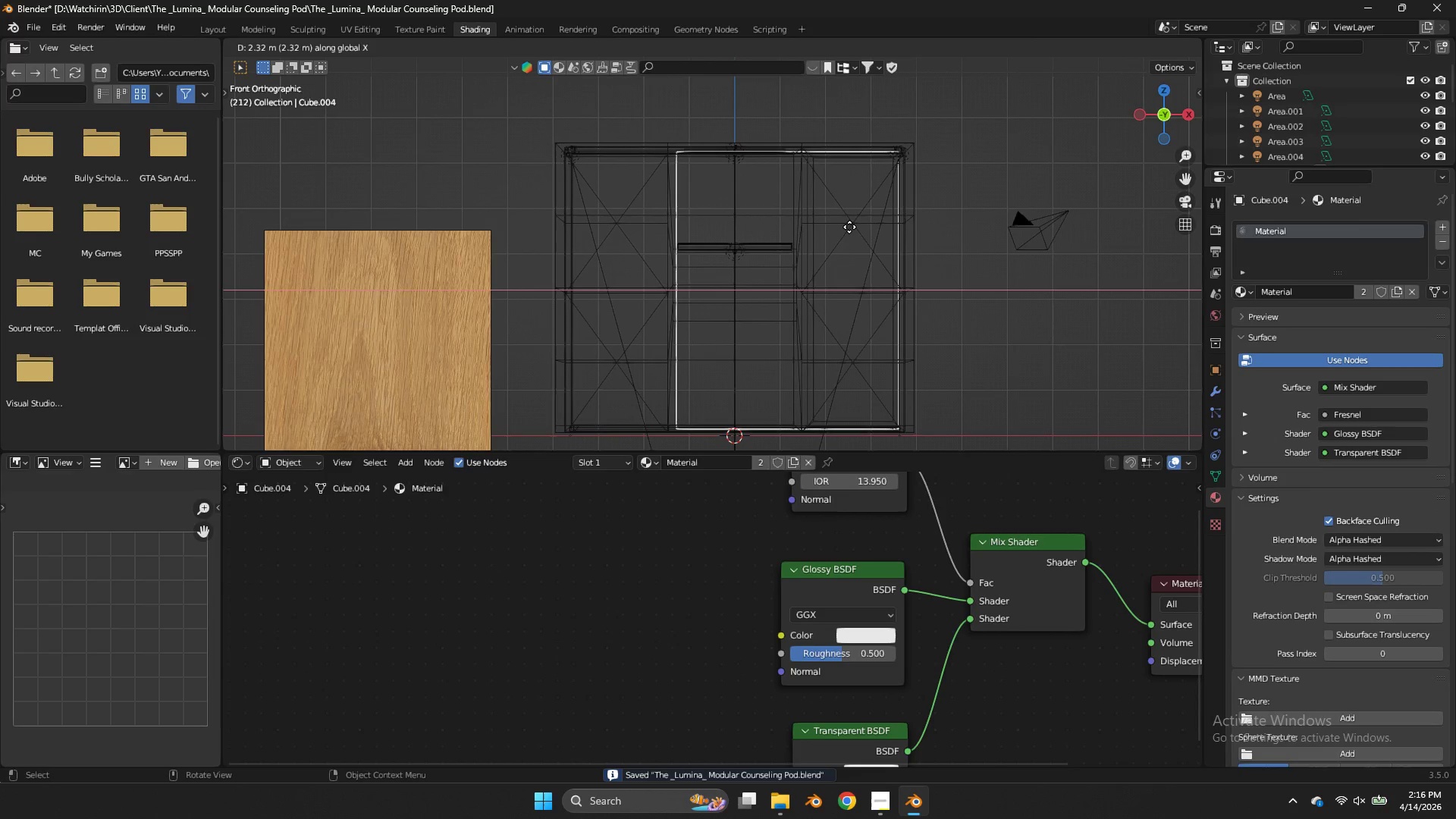 
left_click([849, 227])
 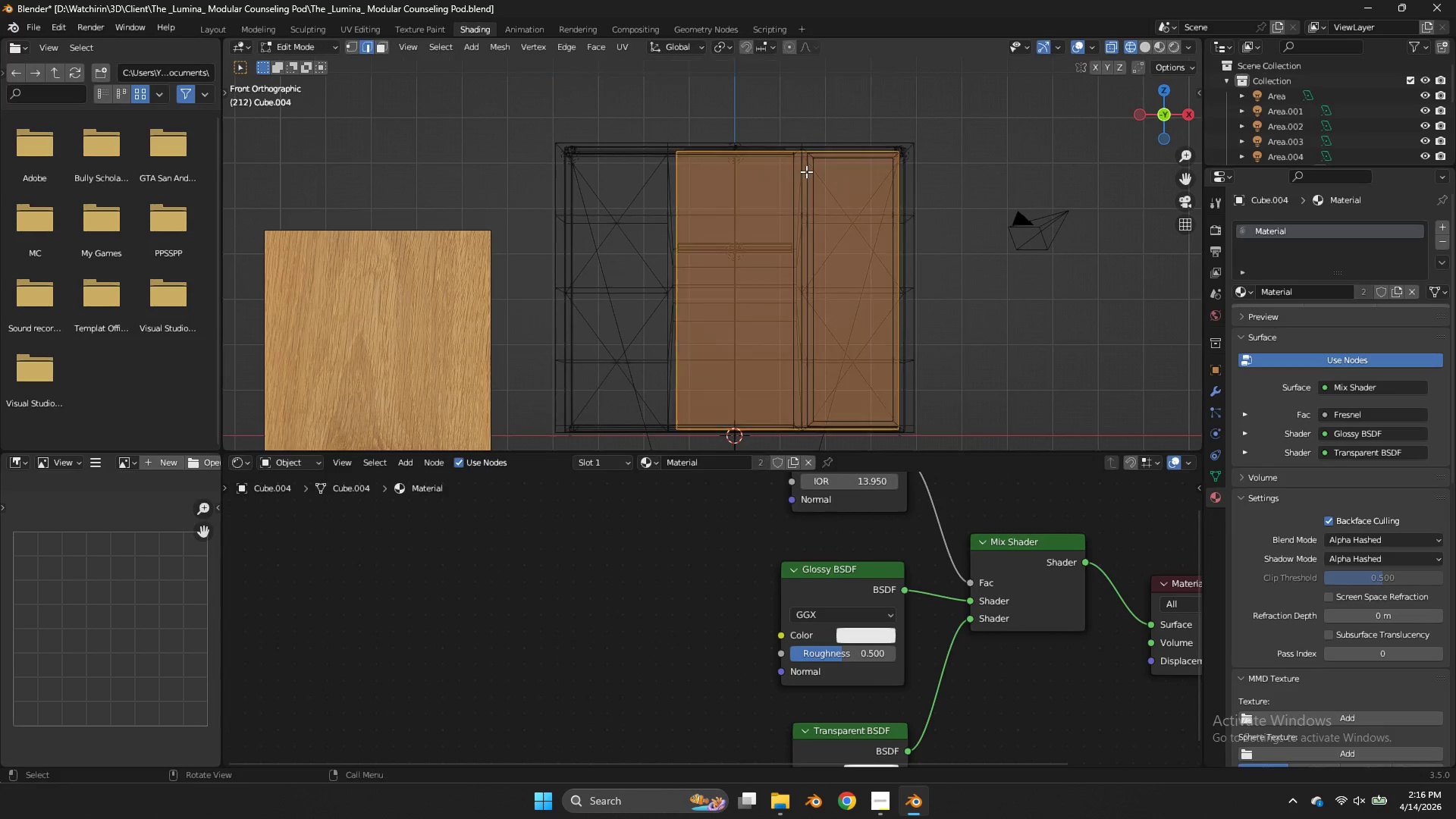 
key(Tab)
type(gx)
 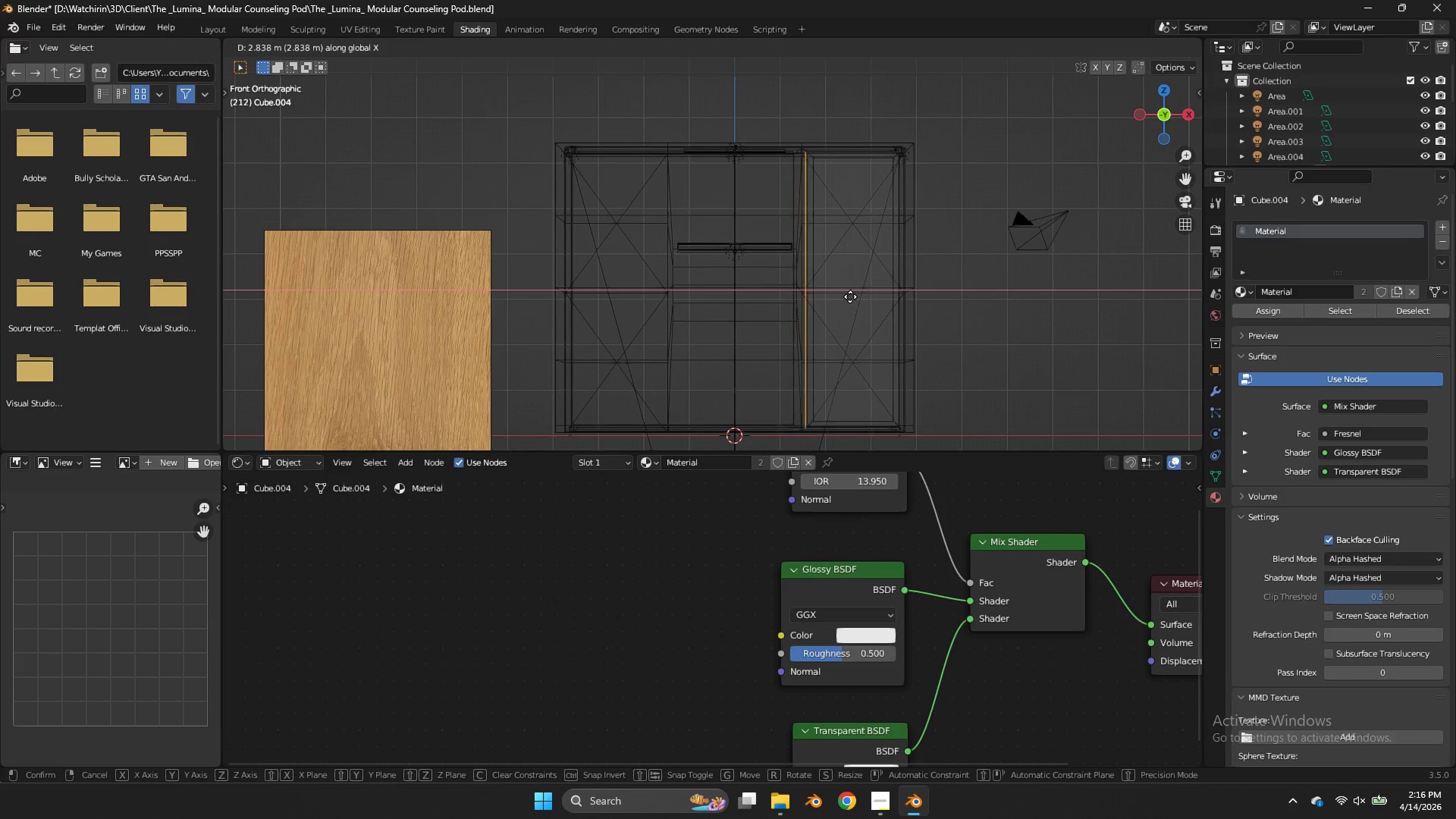 
left_click_drag(start_coordinate=[732, 105], to_coordinate=[623, 459])
 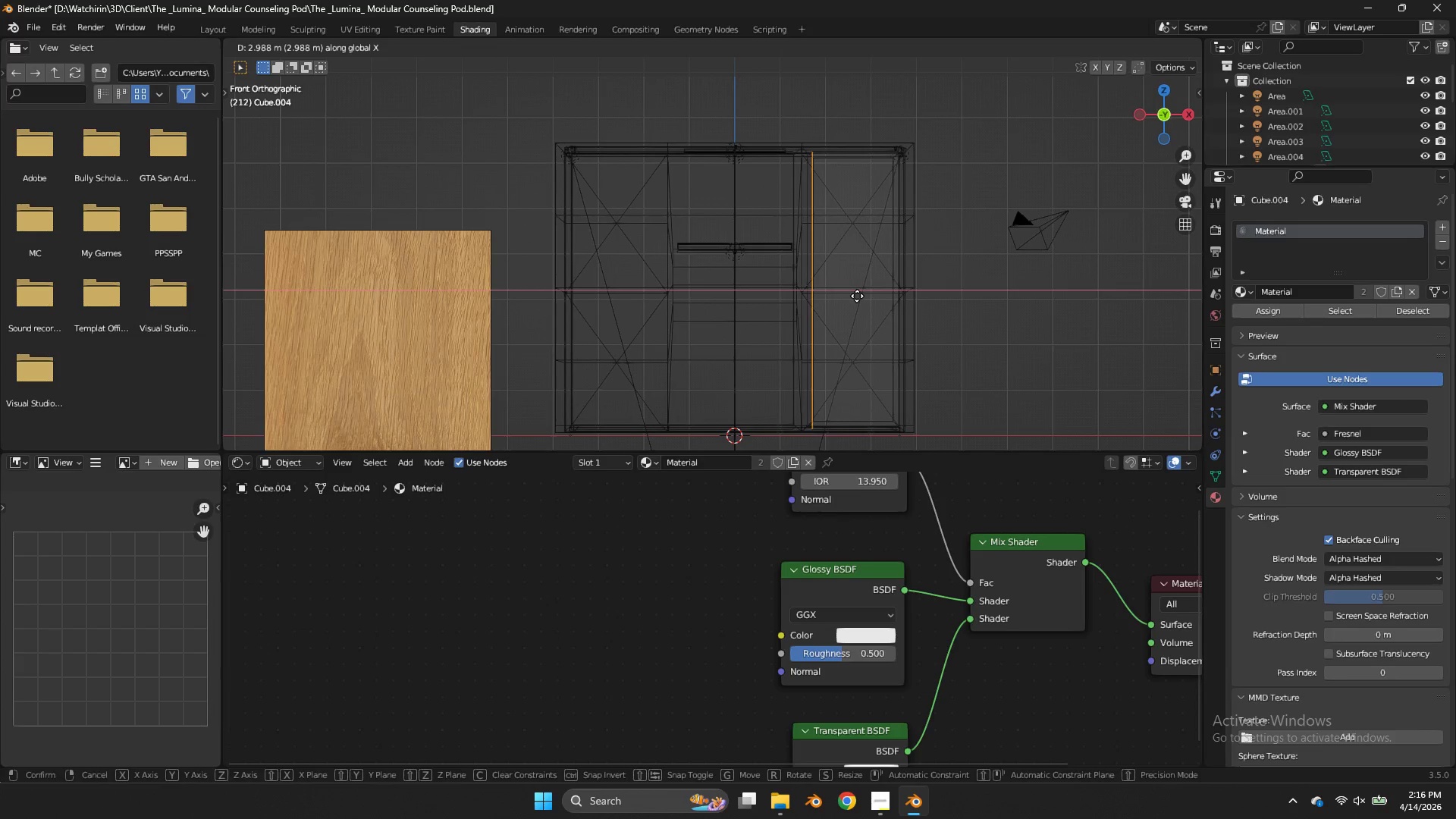 
left_click([855, 297])
 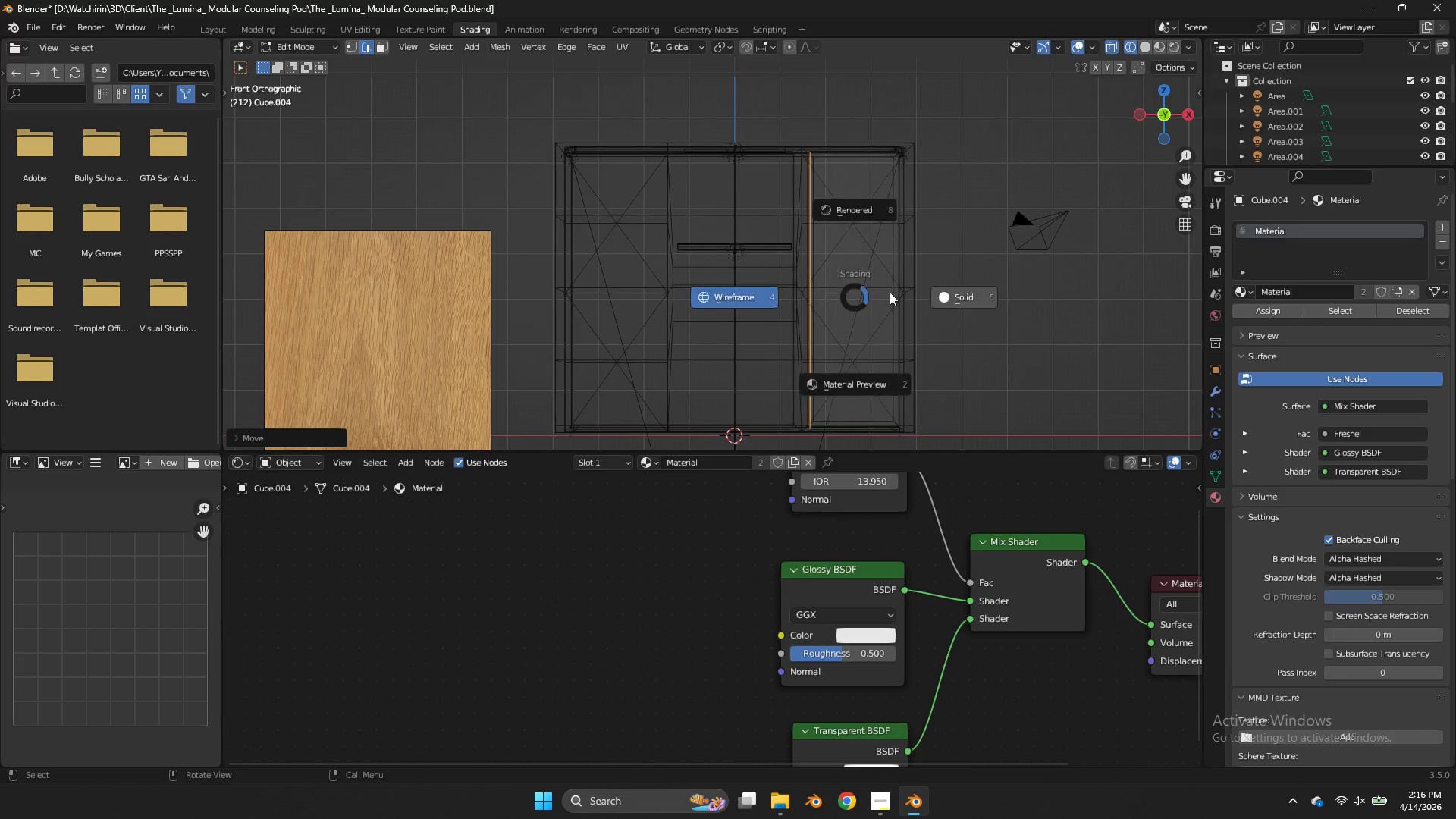 
key(Z)
 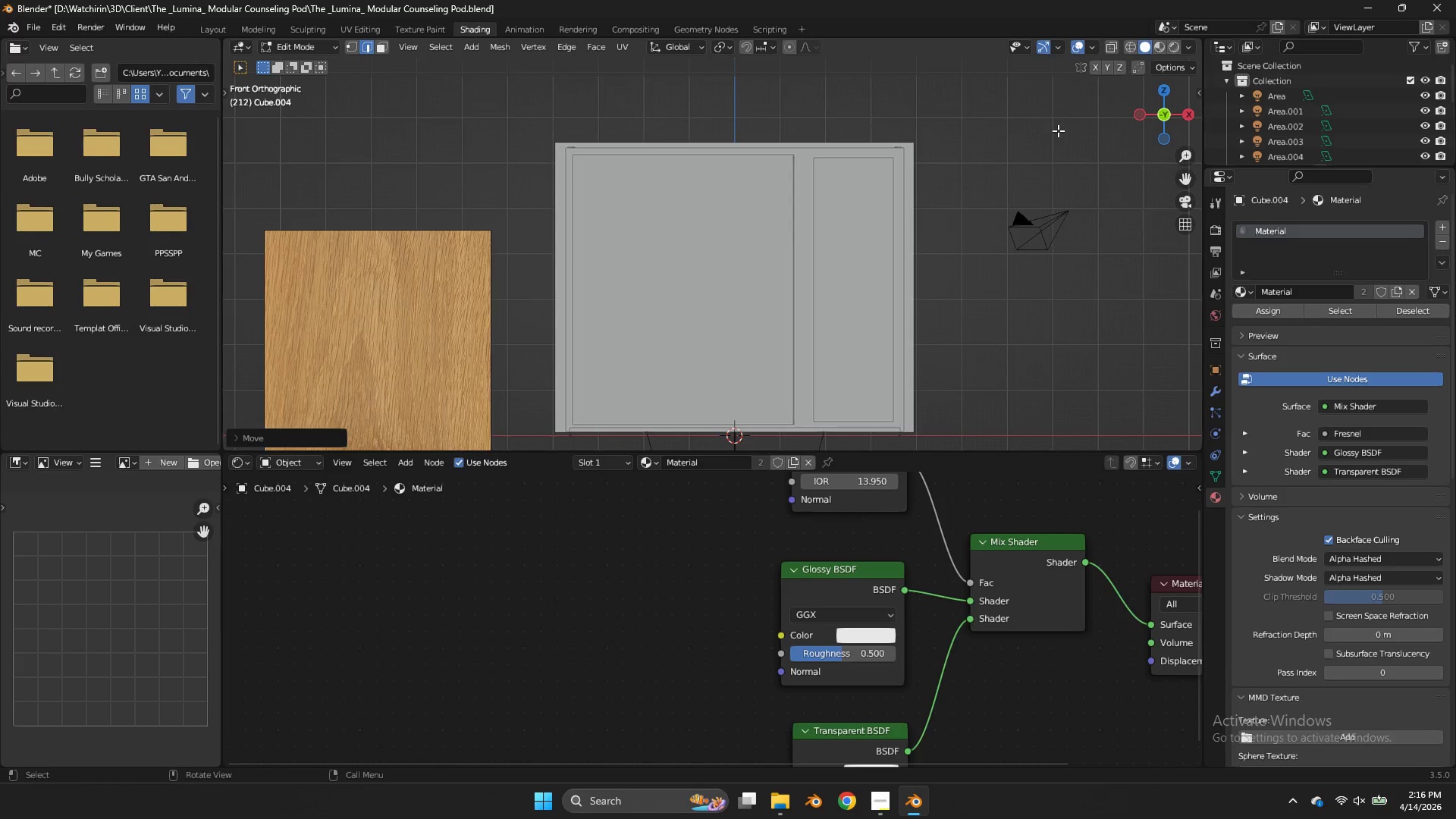 
key(Tab)
 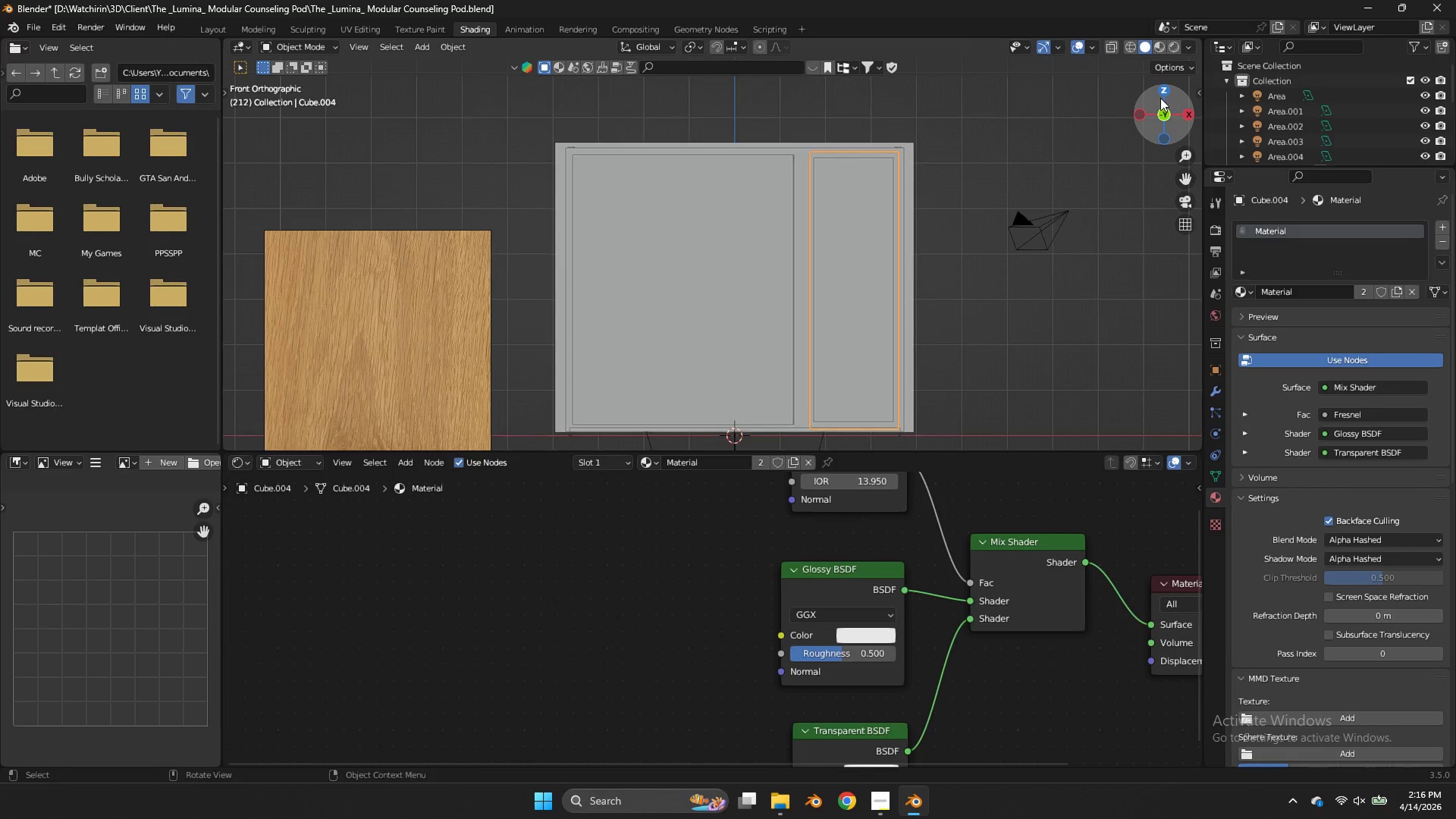 
left_click_drag(start_coordinate=[1161, 96], to_coordinate=[1128, 130])
 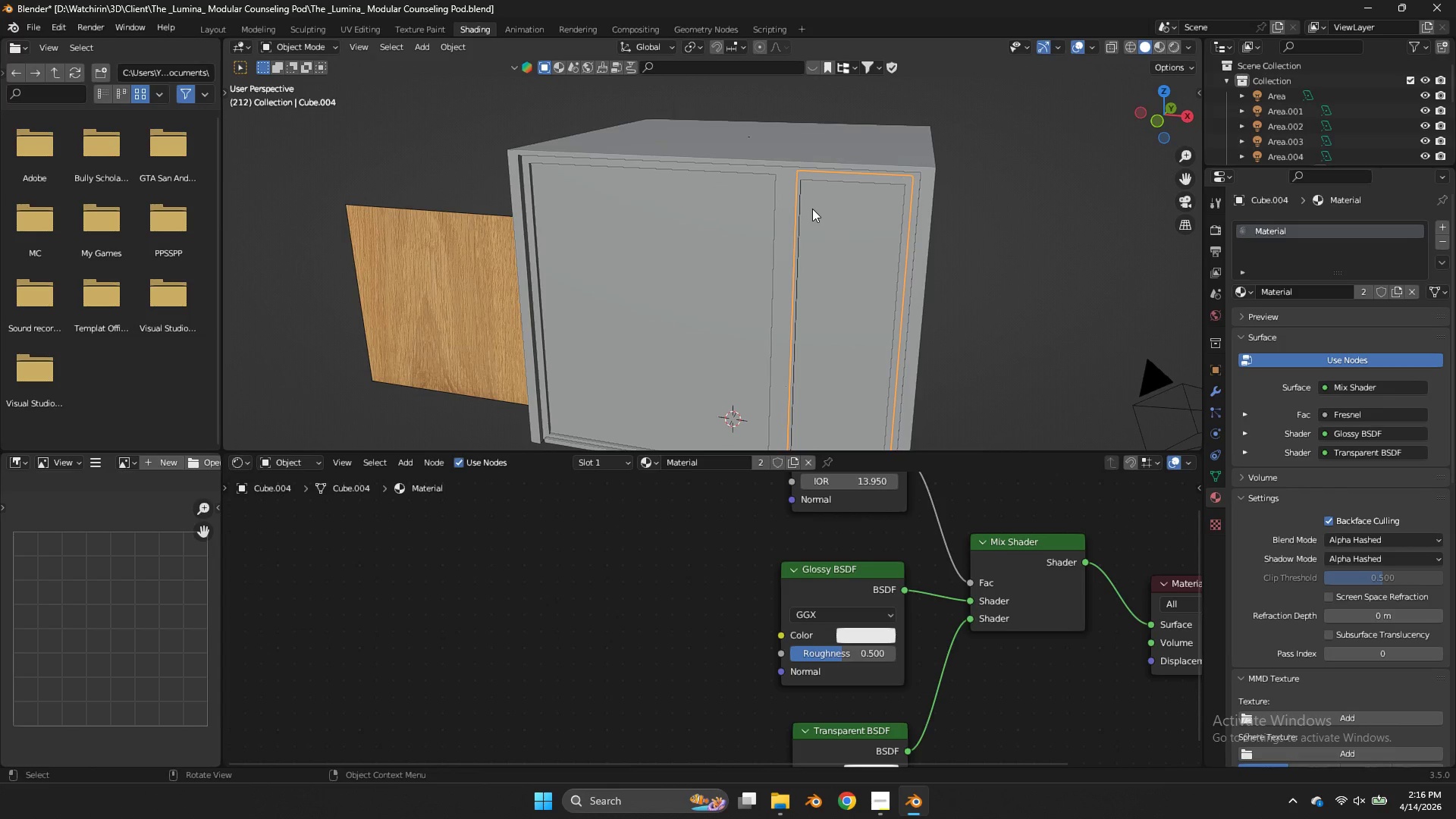 
left_click([811, 209])
 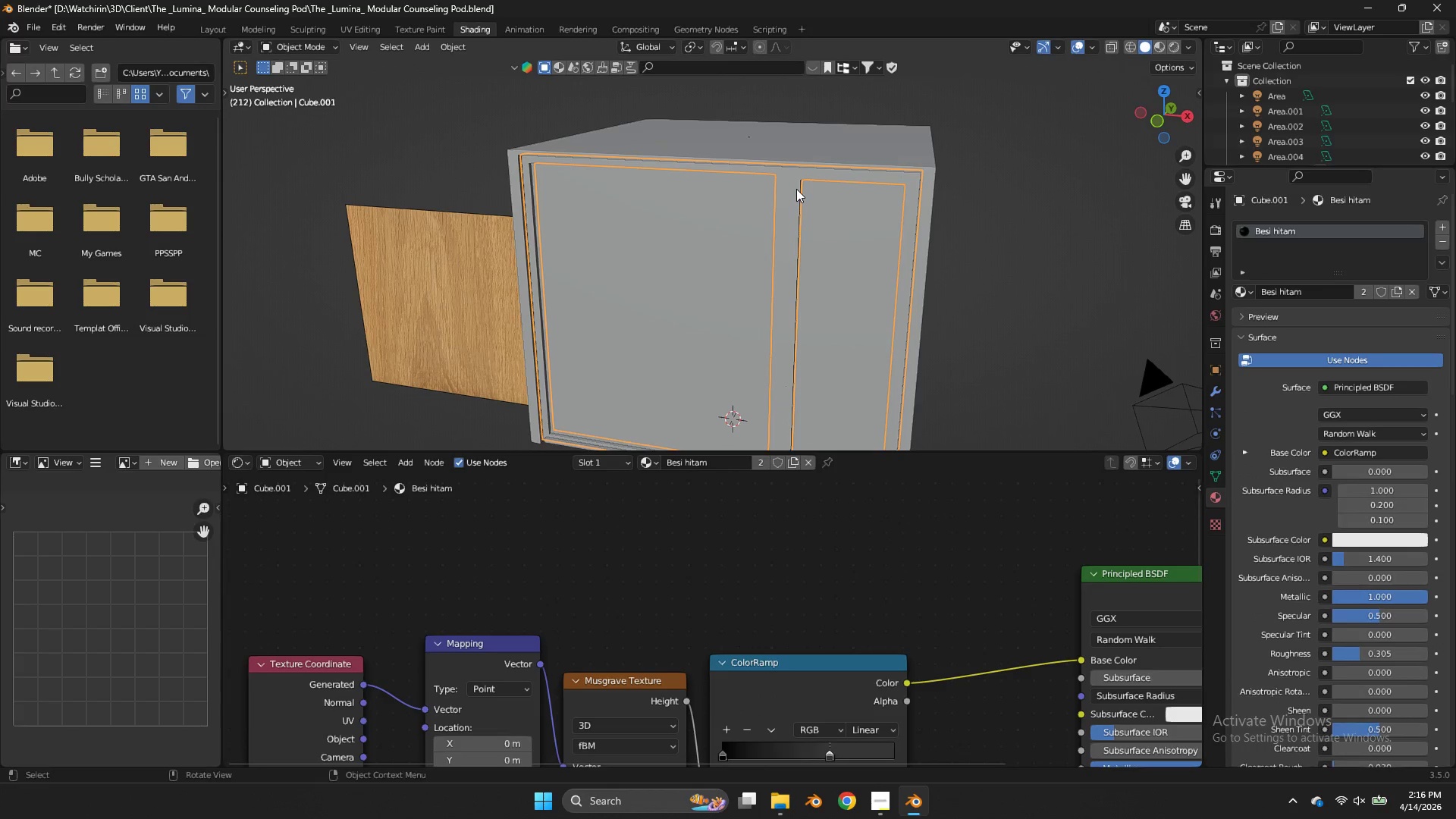 
key(Tab)
 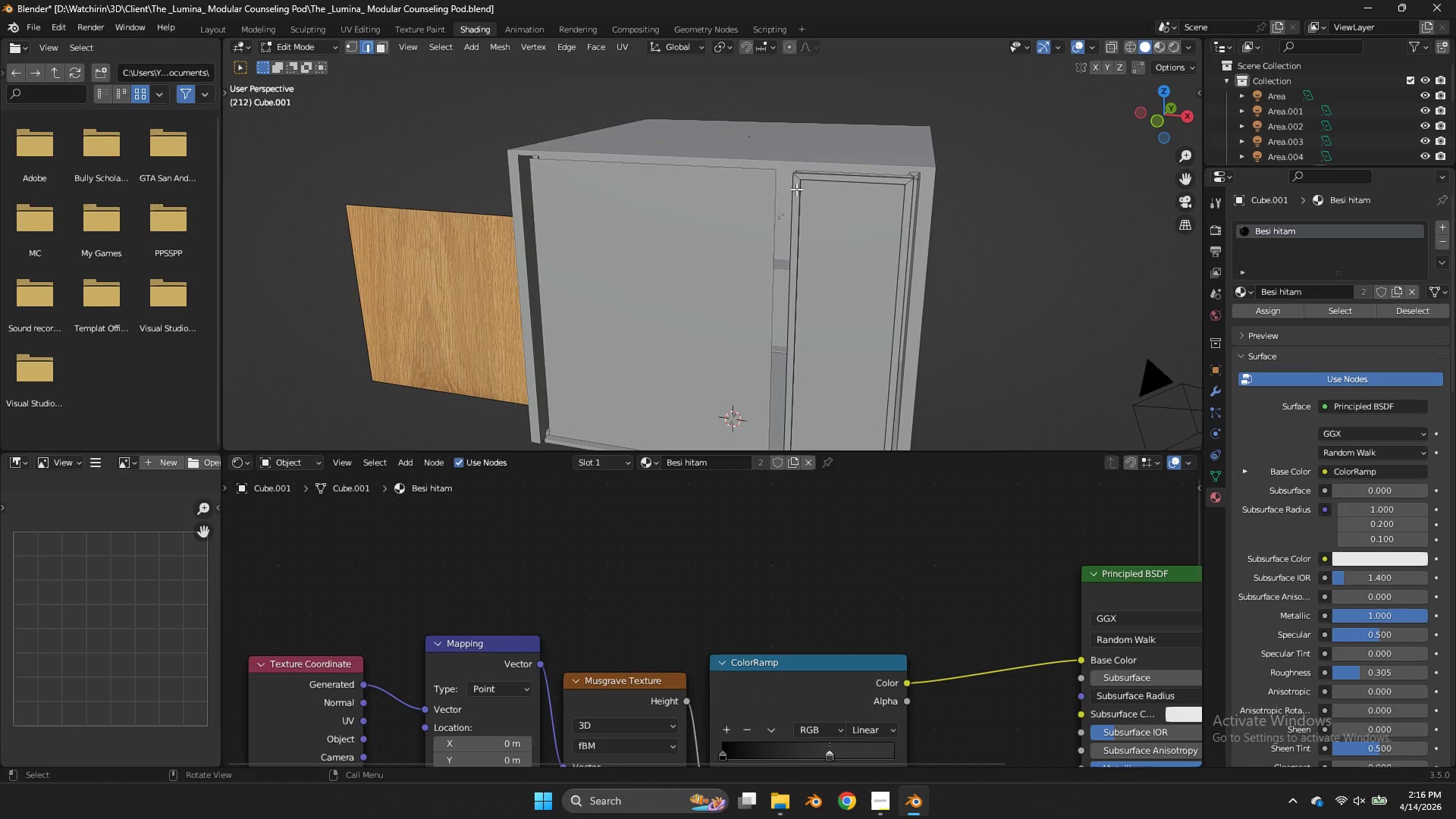 
left_click([796, 189])
 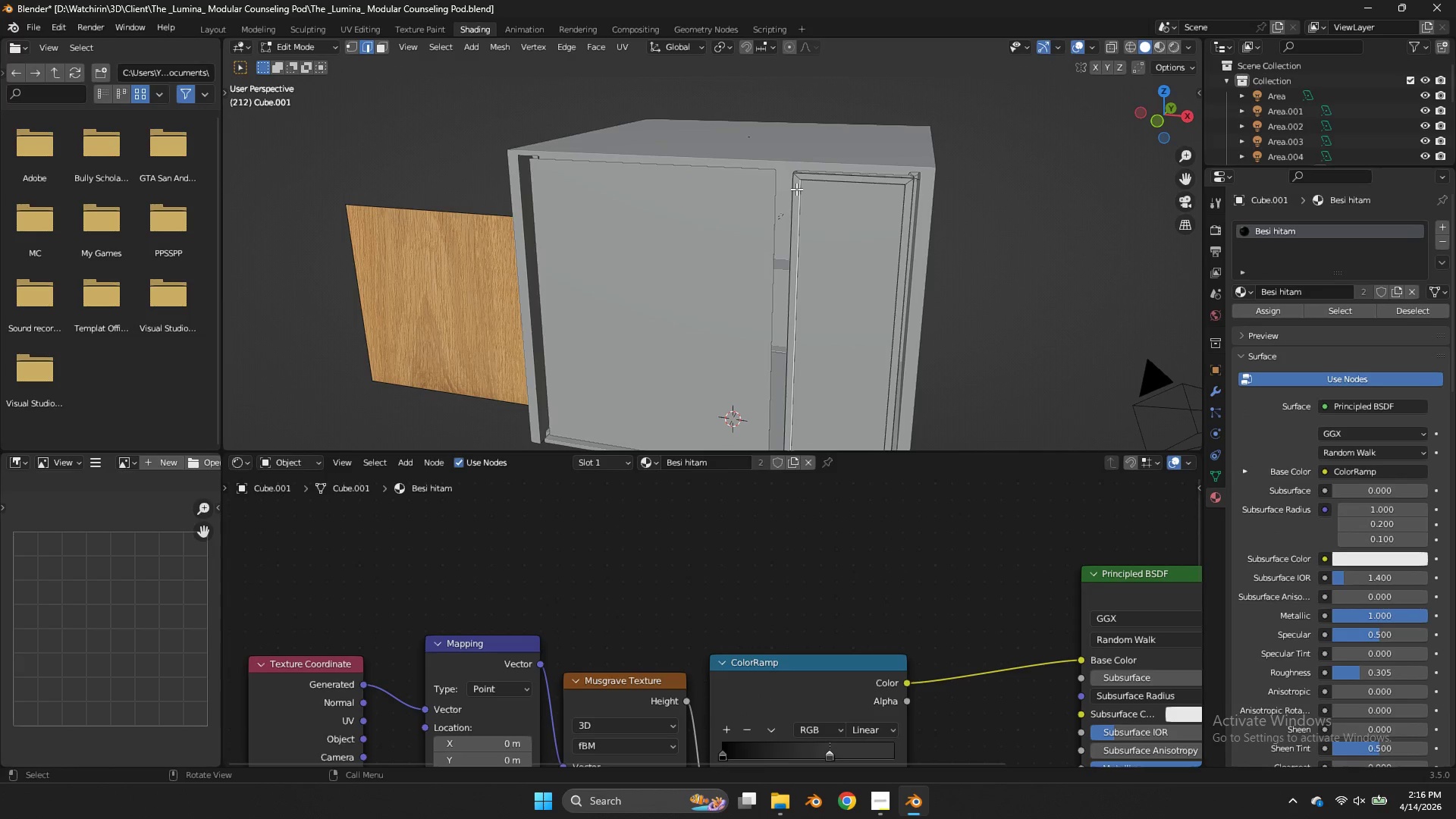 
type(lp)
 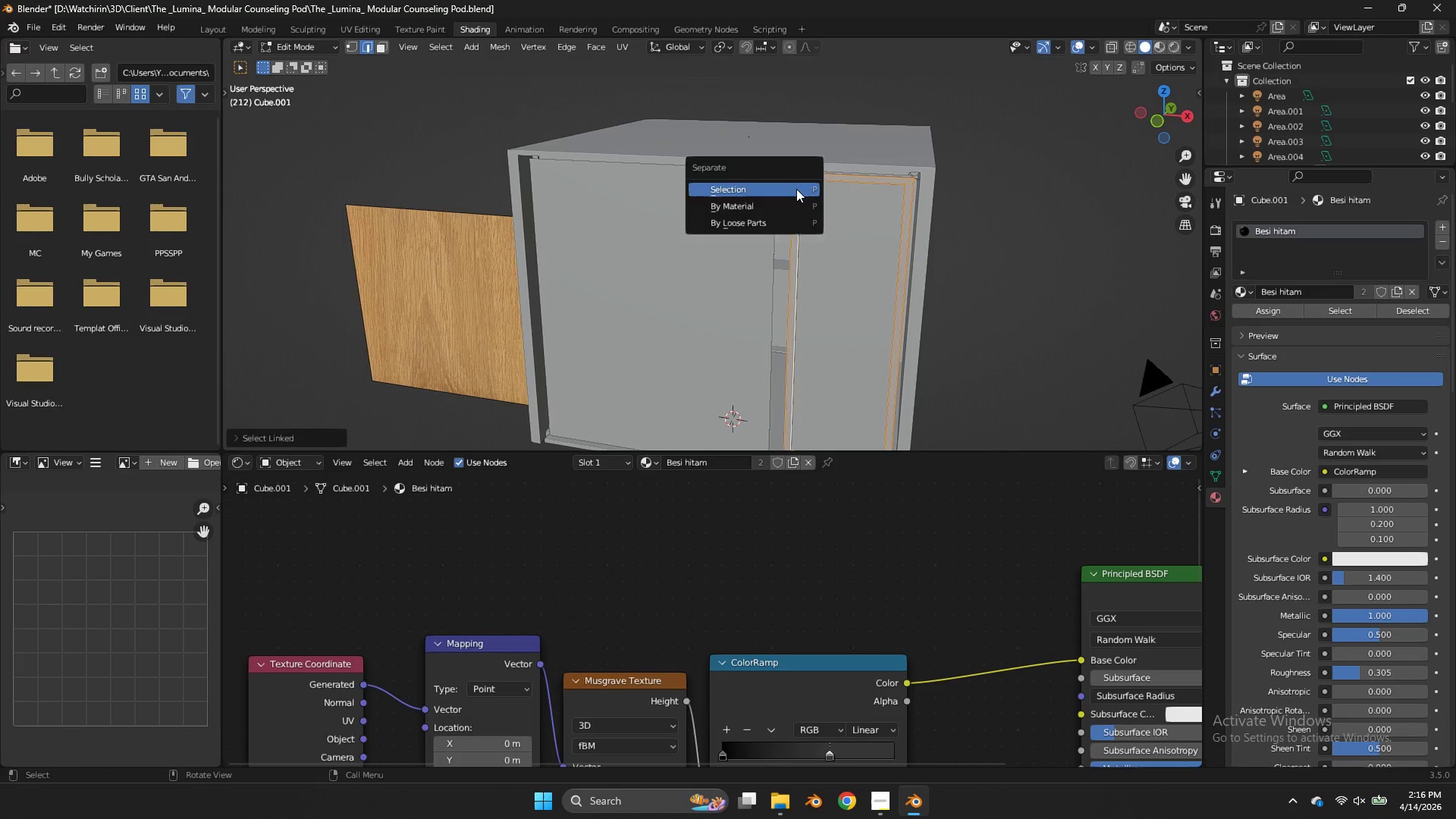 
left_click([796, 189])
 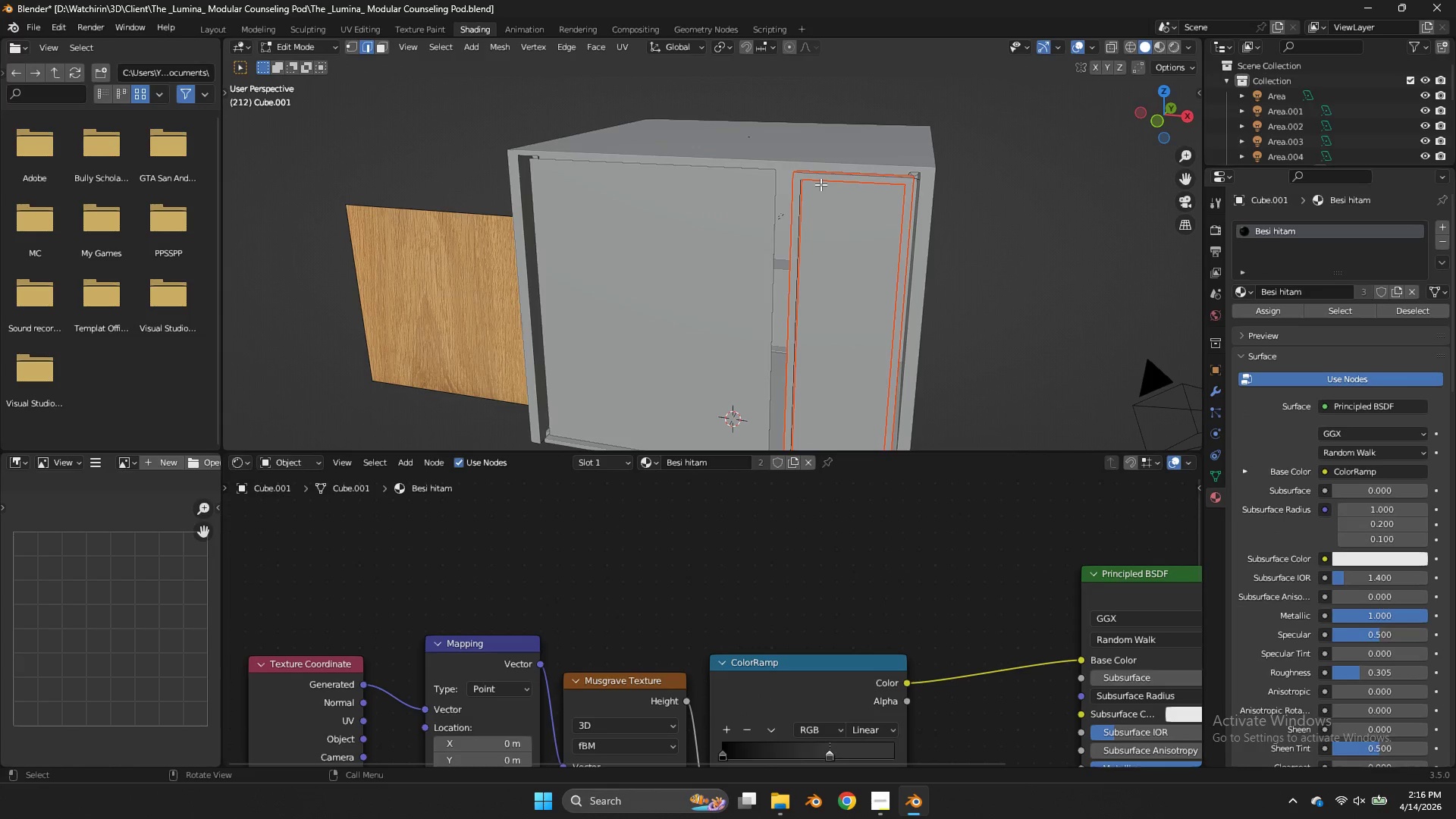 
key(Tab)
 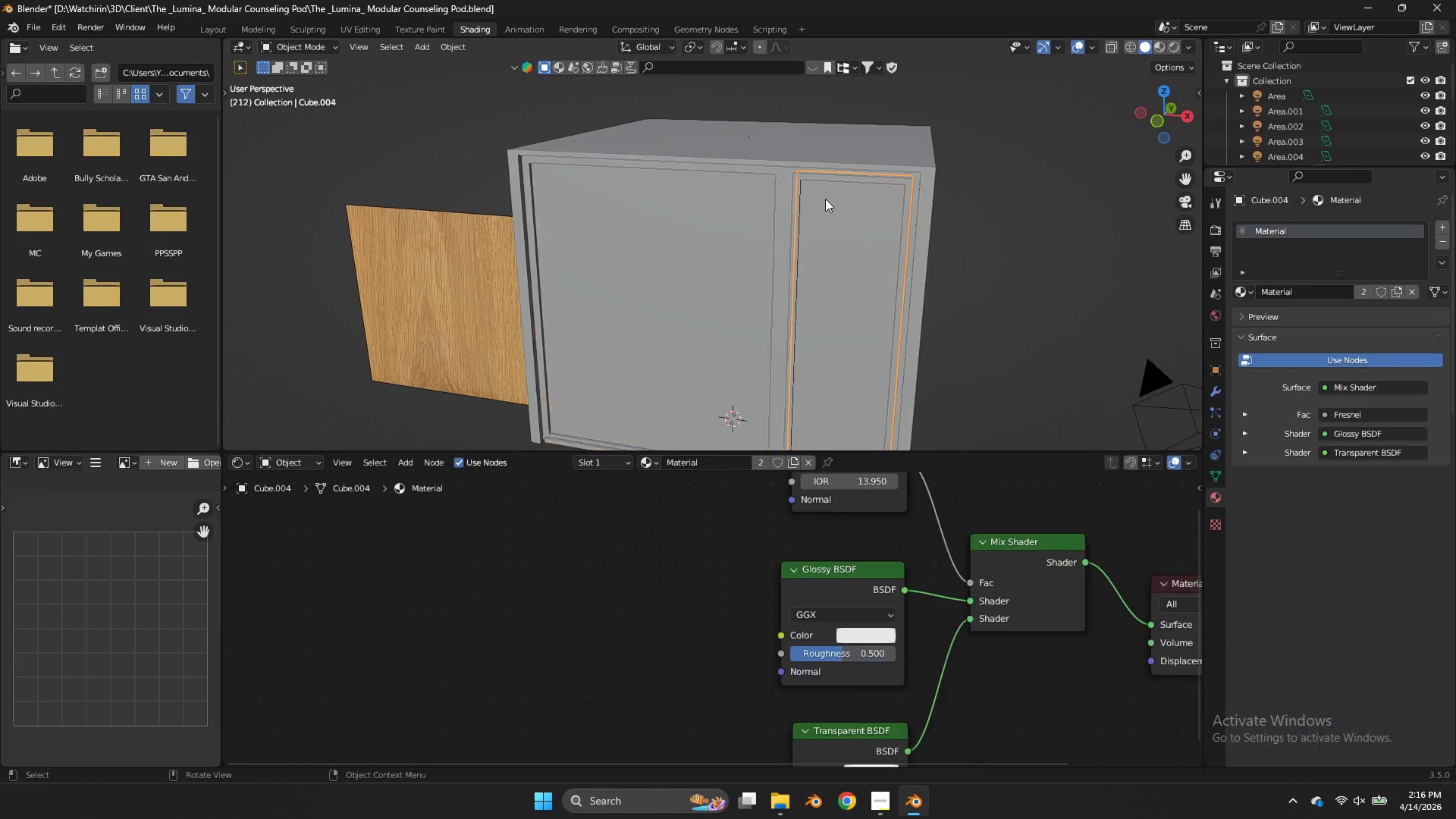 
left_click([825, 199])
 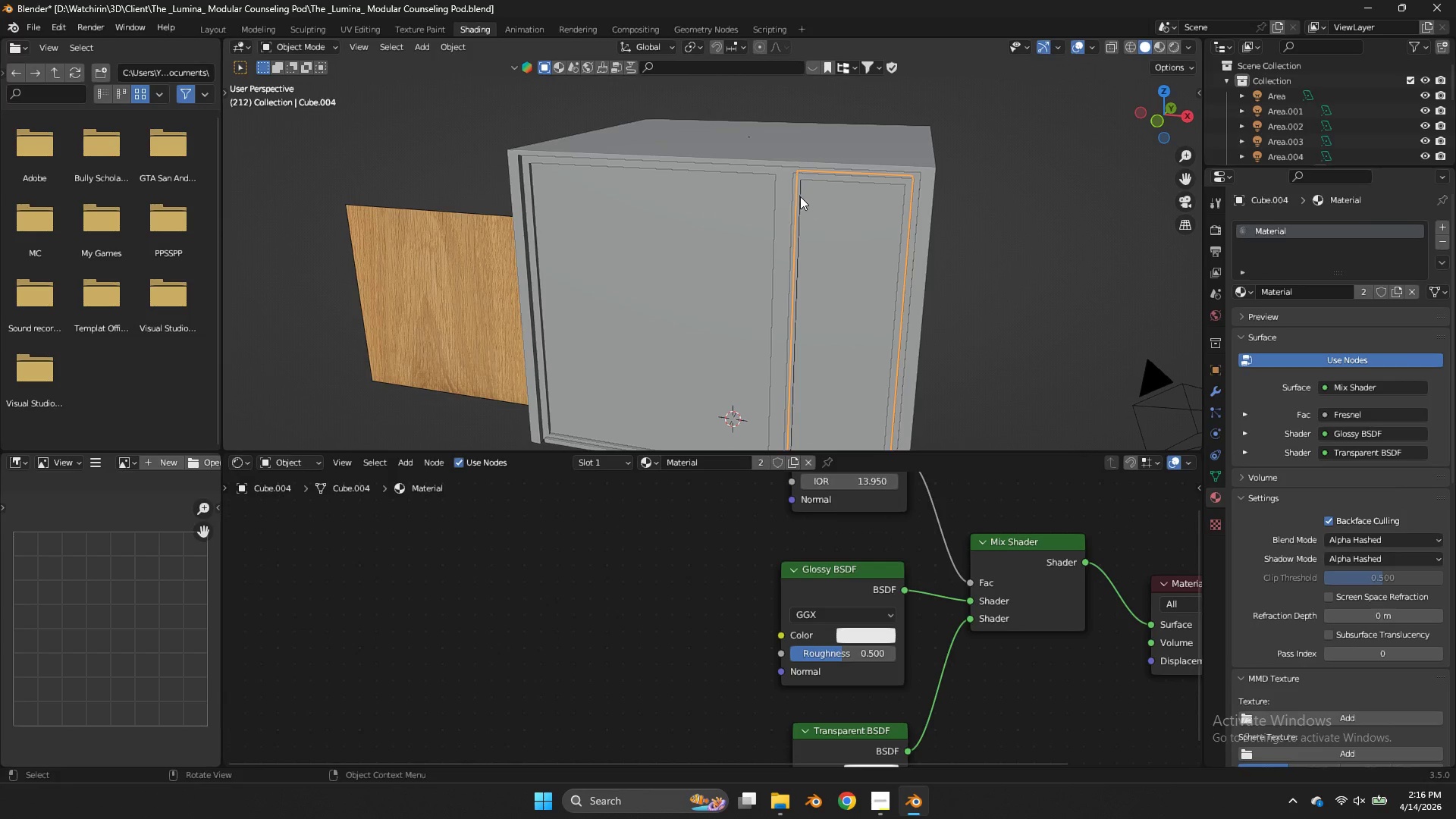 
hold_key(key=ShiftLeft, duration=0.72)
left_click([795, 194])
 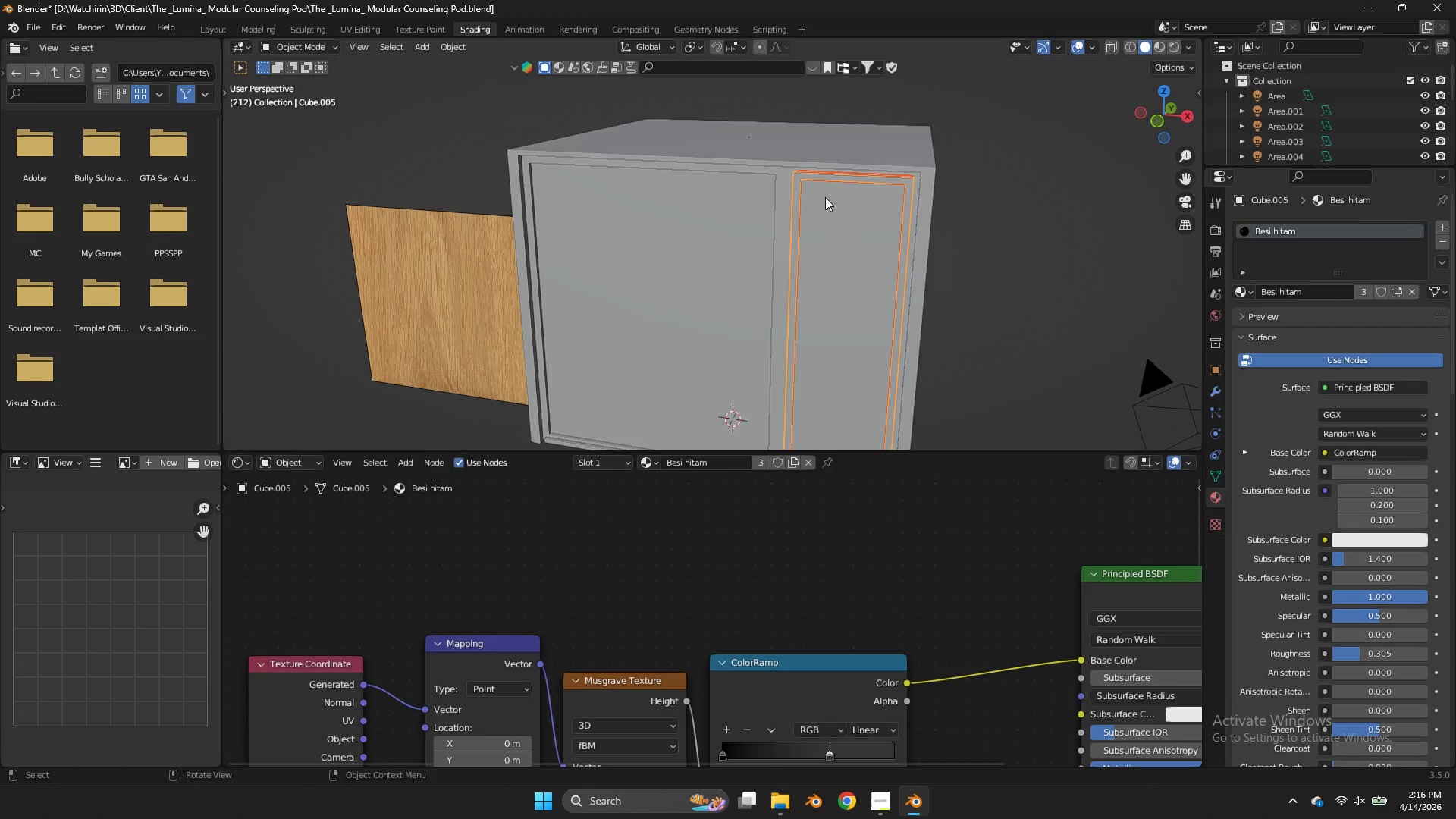 
key(Control+L)
 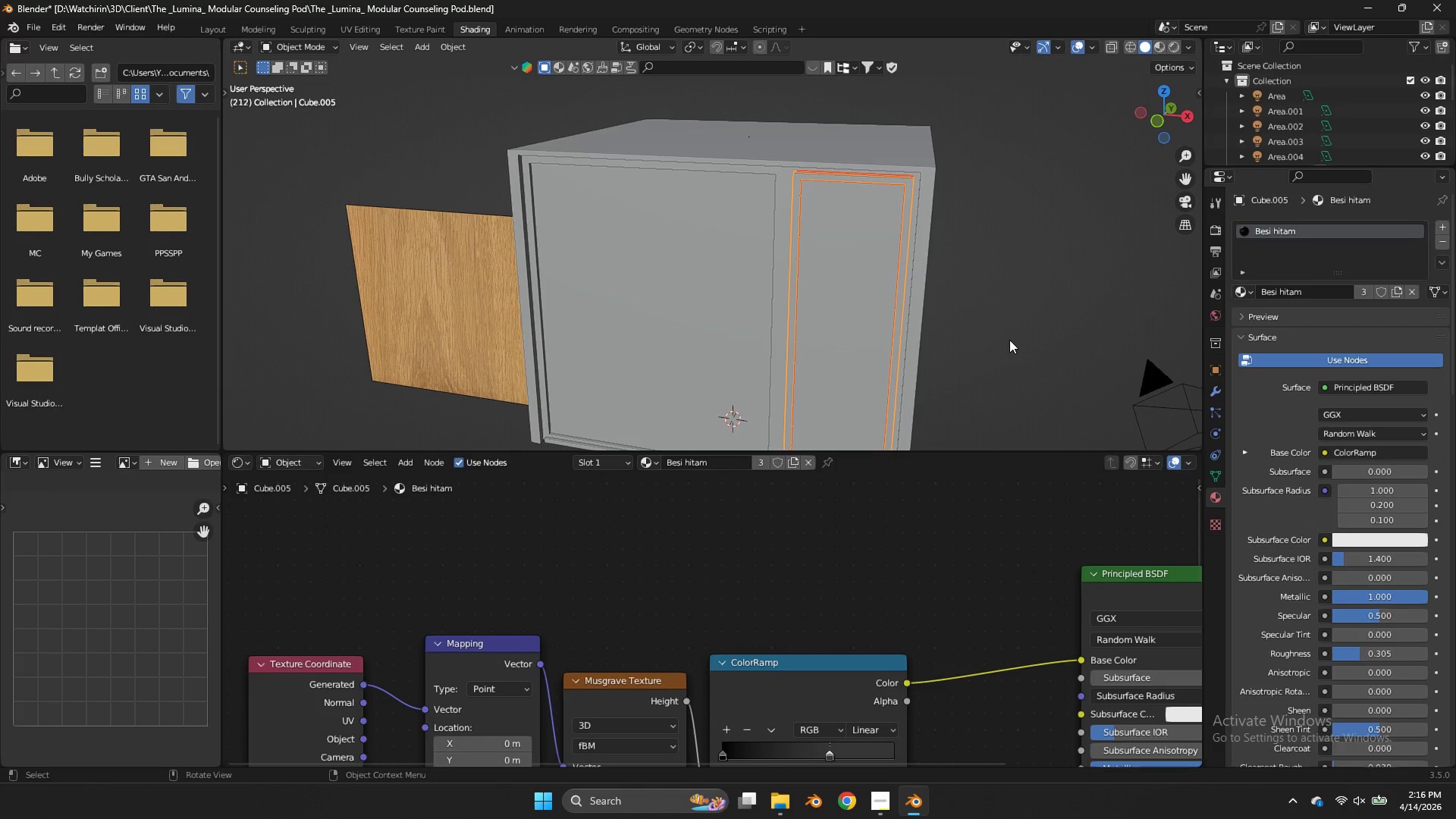 
key(Control+J)
 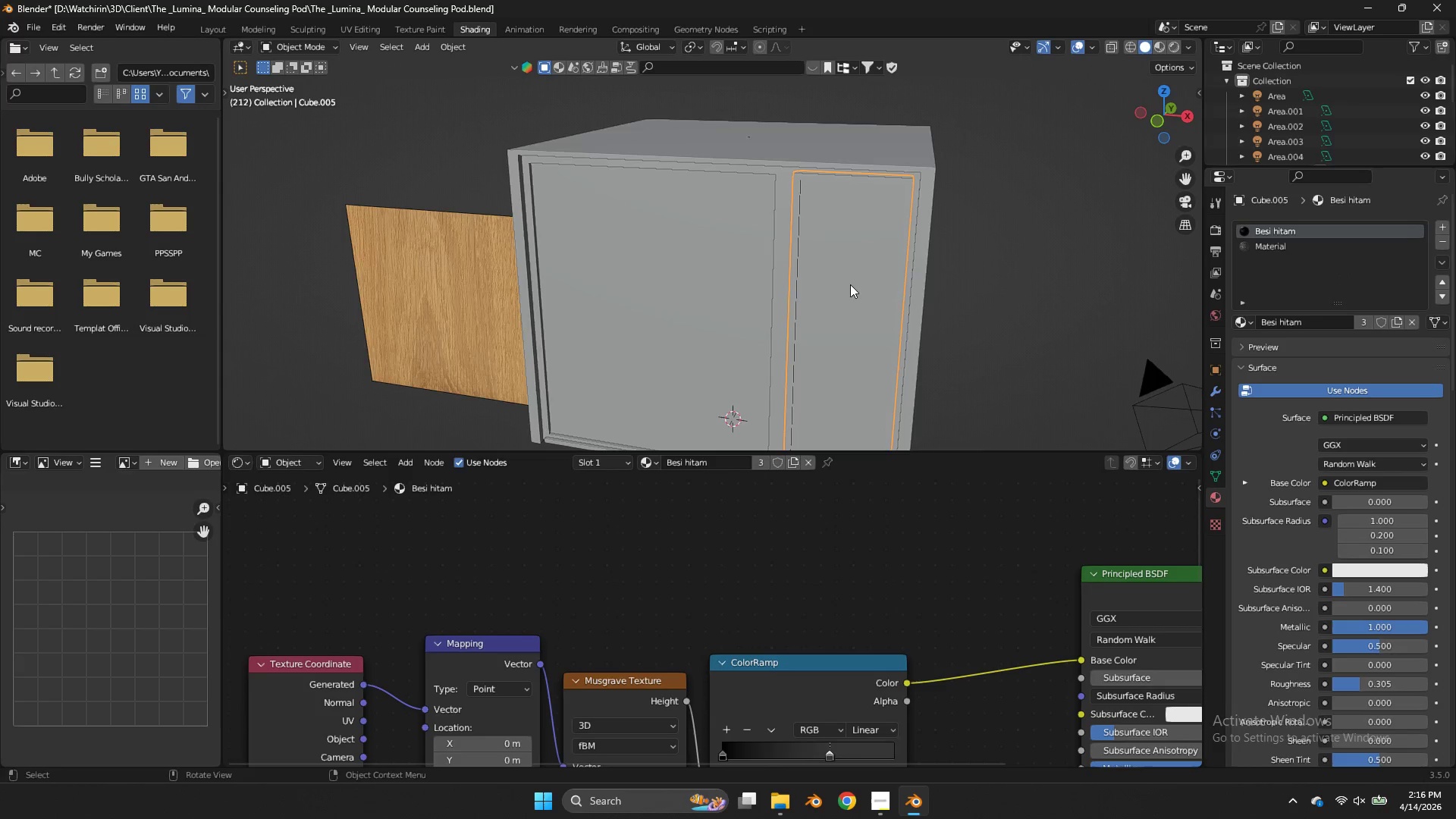 
scroll: coordinate [850, 283], scroll_direction: up, amount: 2.0
 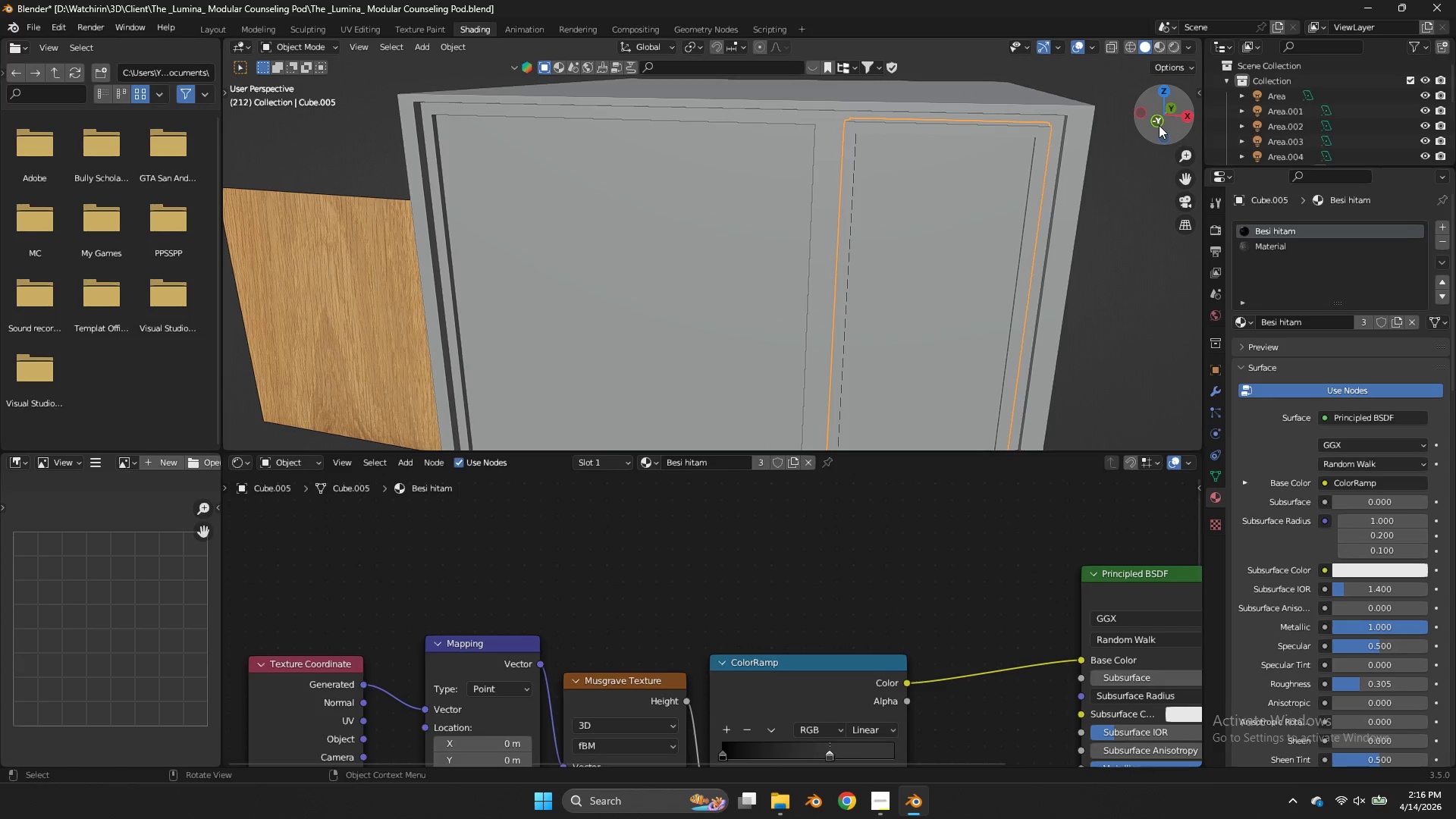 
left_click([1158, 125])
 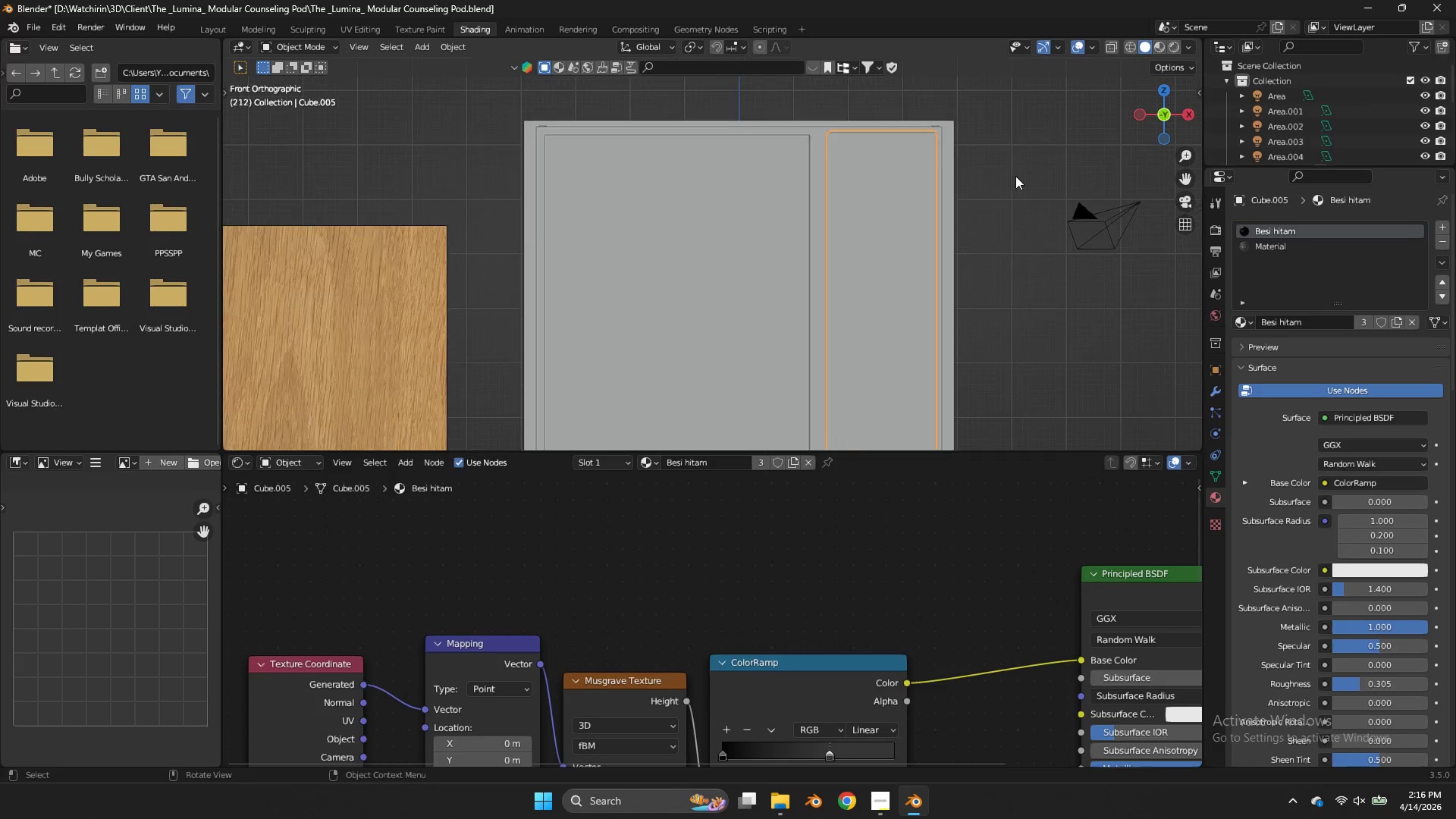 
scroll: coordinate [1015, 176], scroll_direction: down, amount: 1.0
 